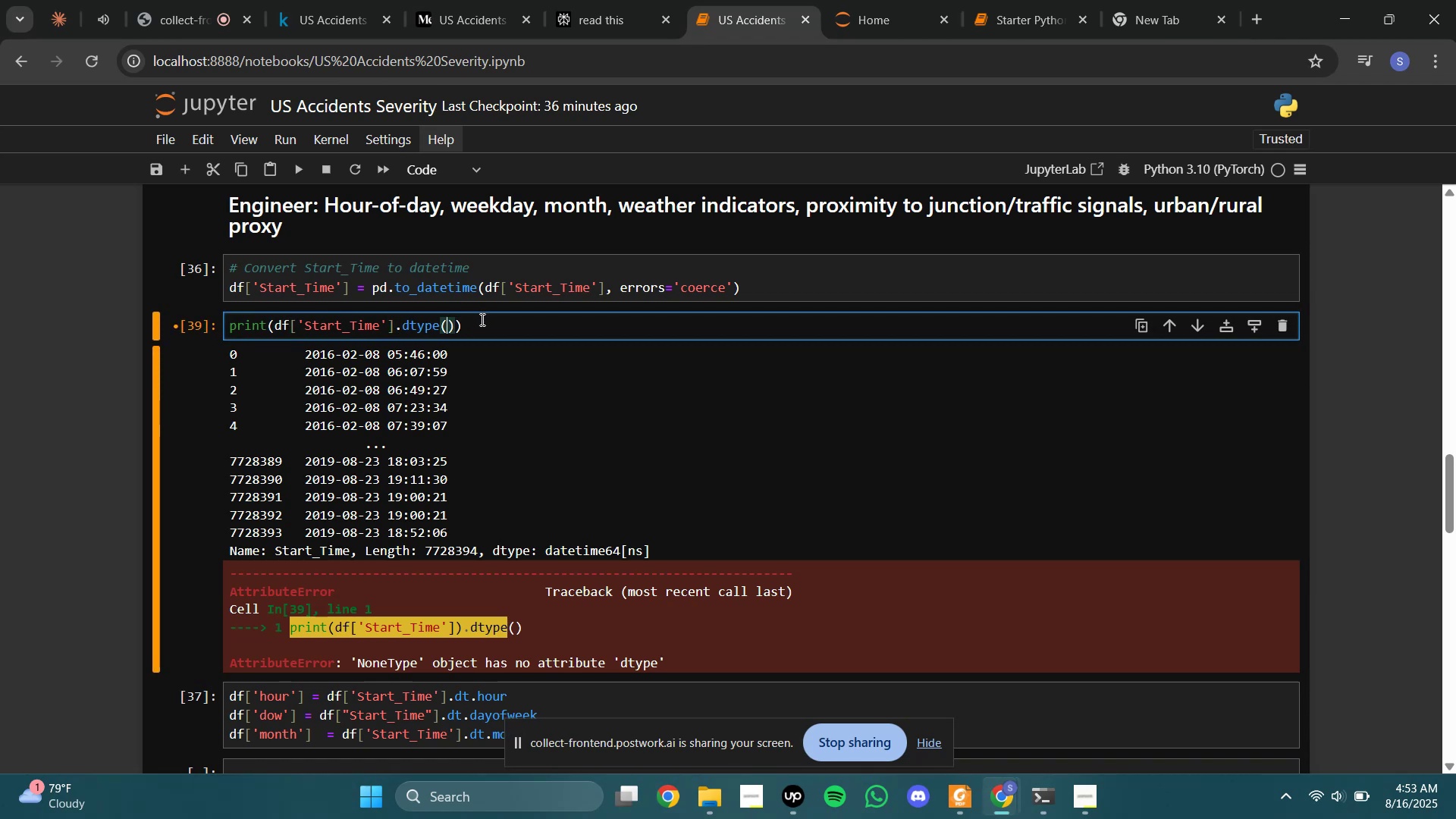 
key(ArrowRight)
 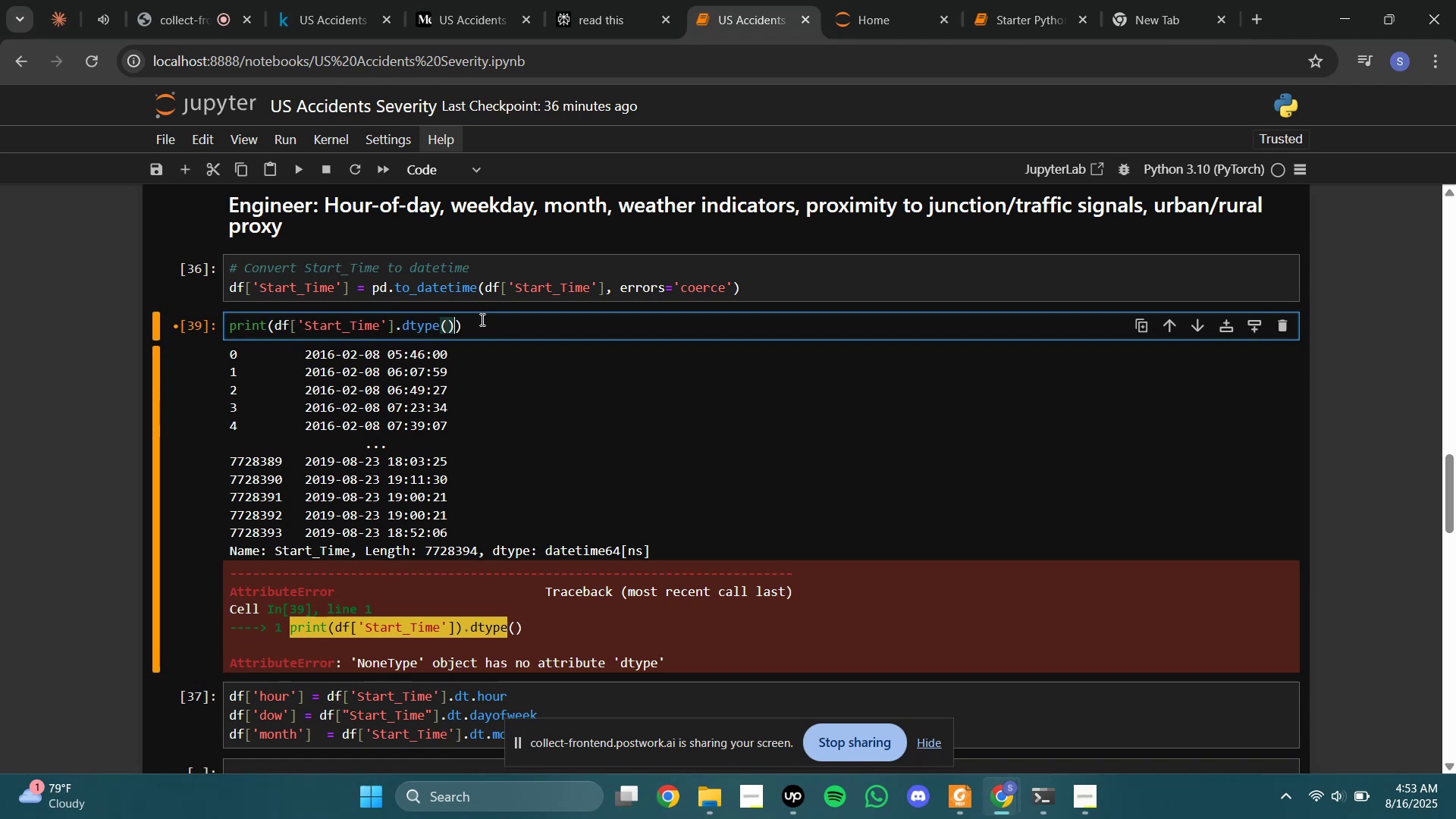 
key(Backspace)
 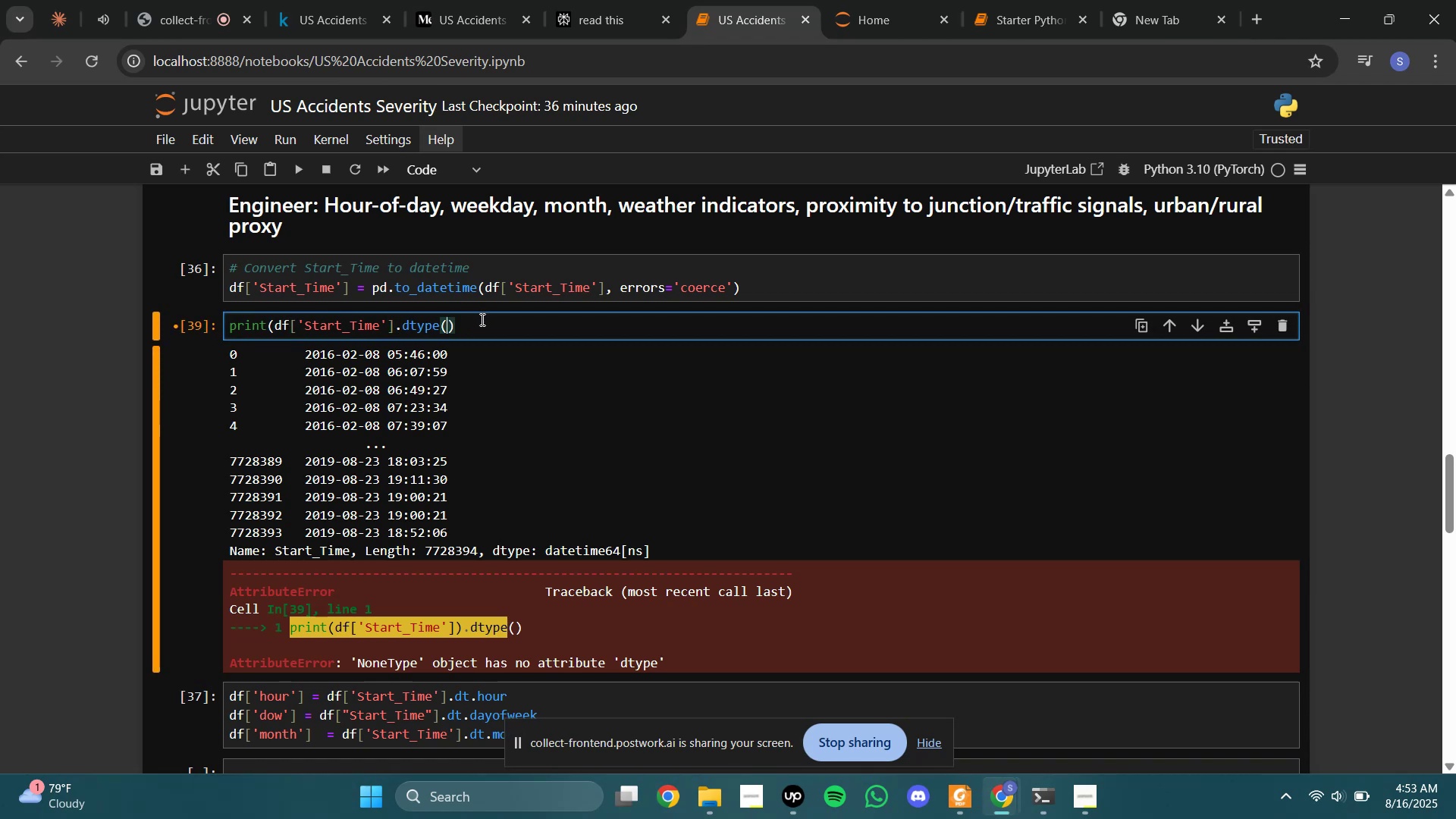 
key(Backspace)
 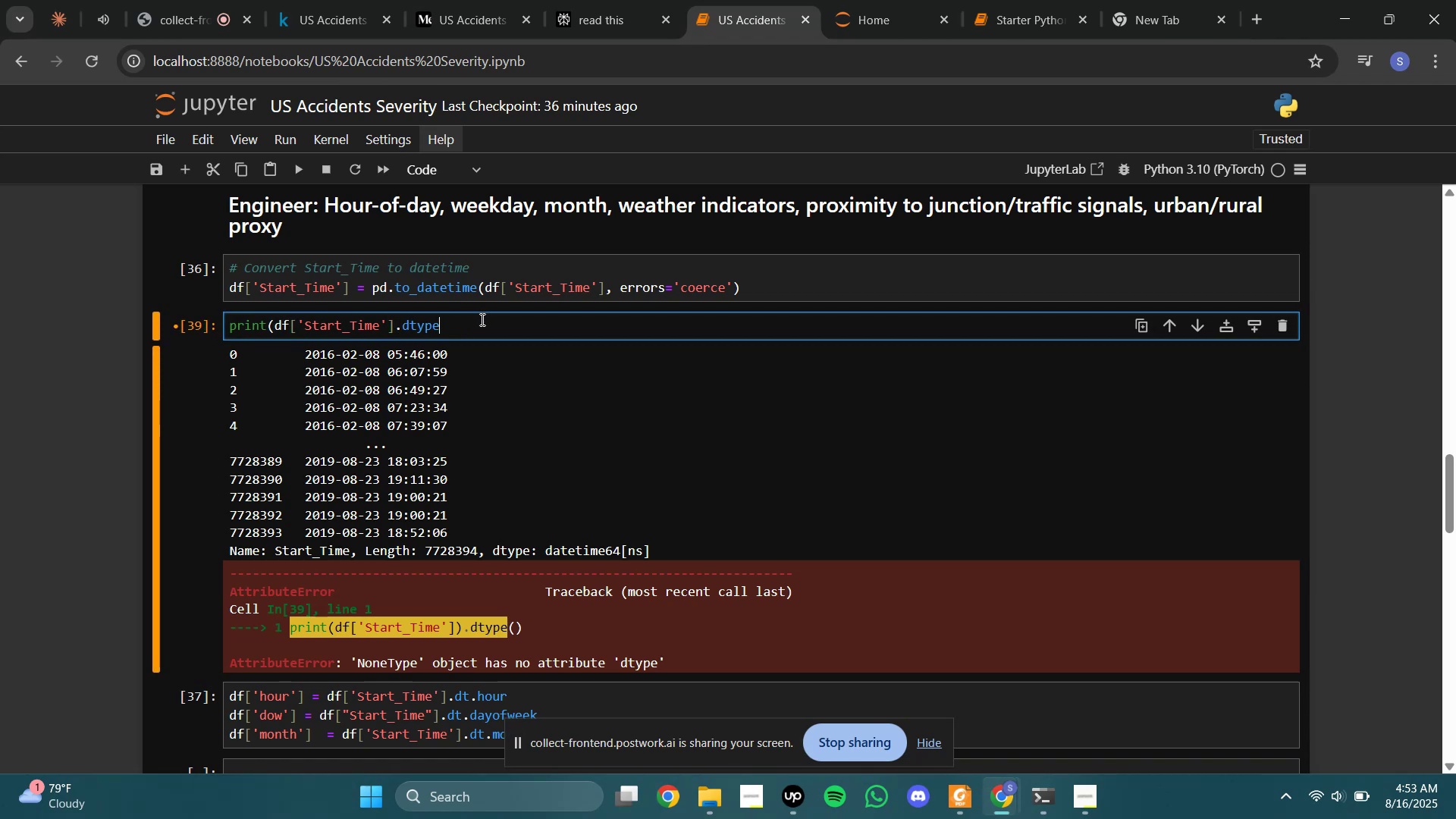 
key(Shift+Enter)
 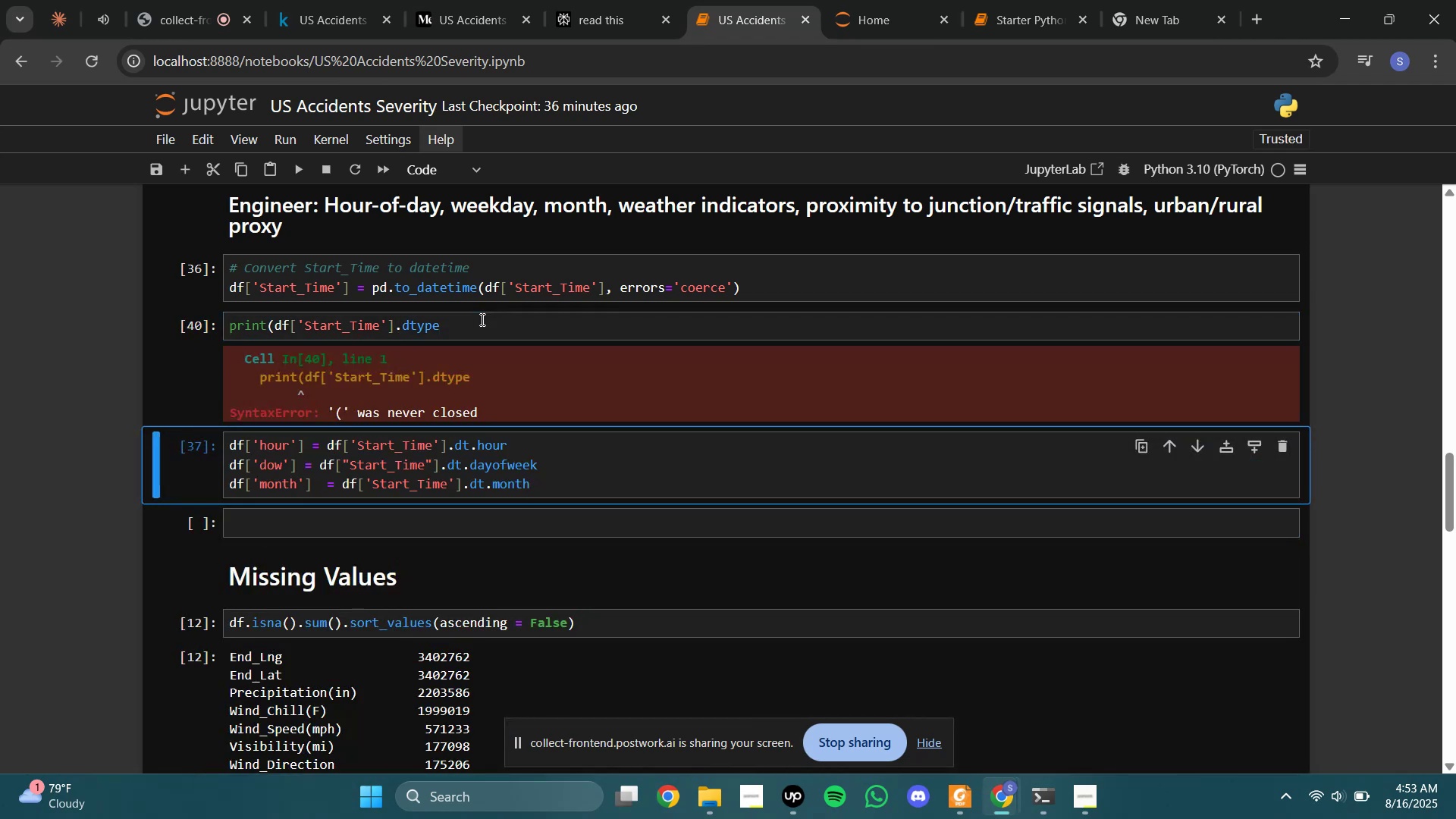 
left_click([481, 319])
 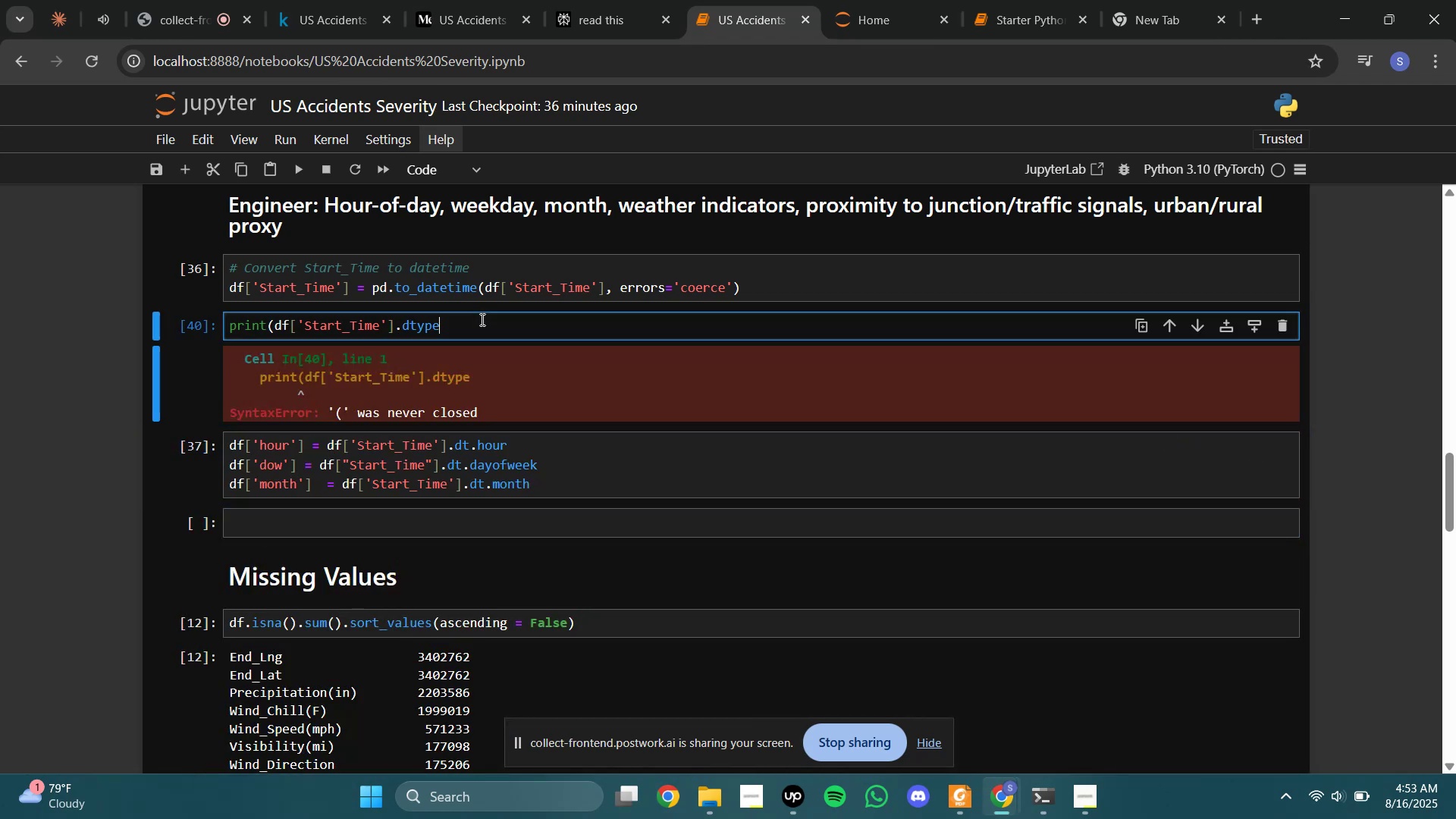 
key(Shift+0)
 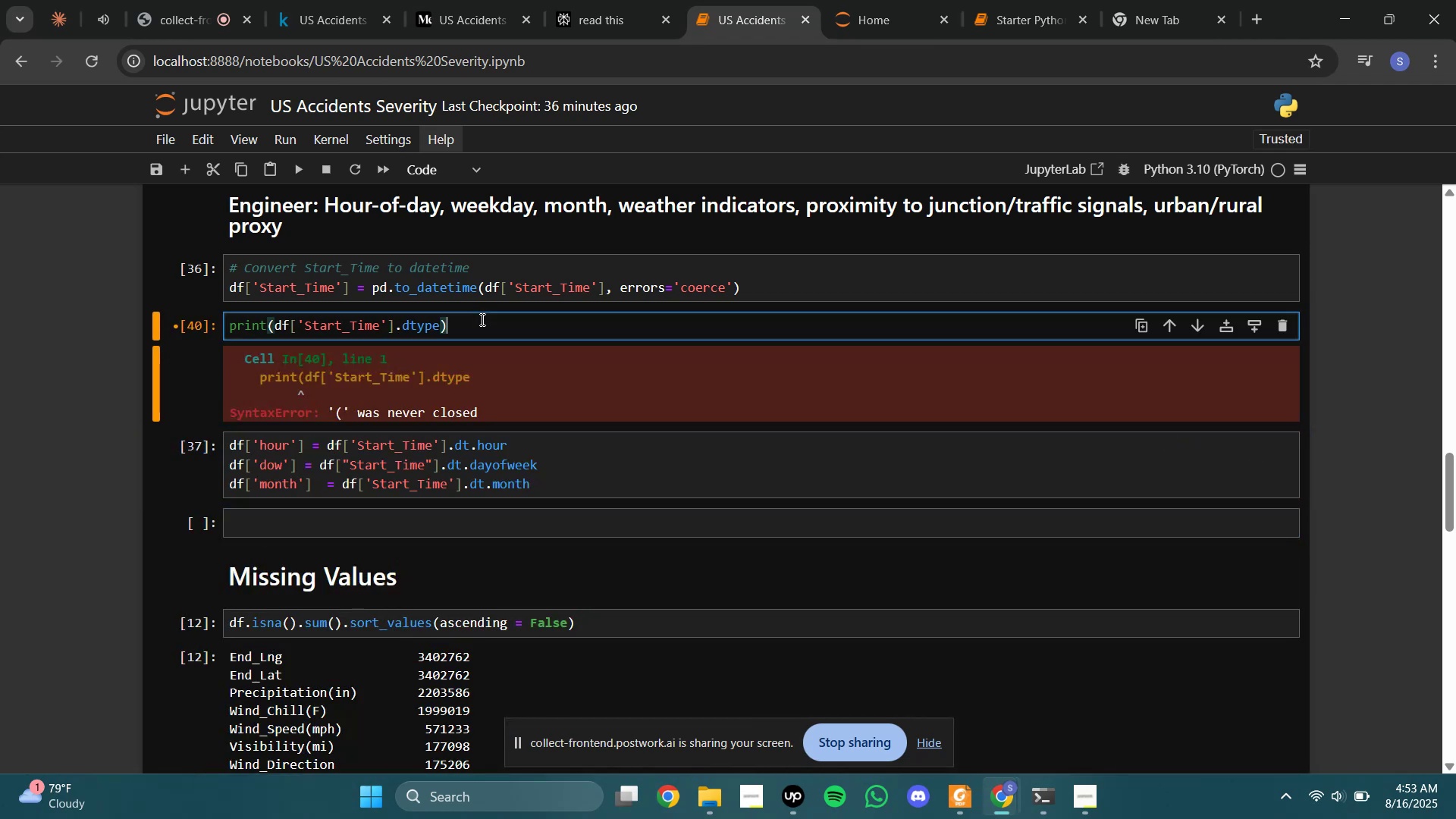 
key(Shift+Enter)
 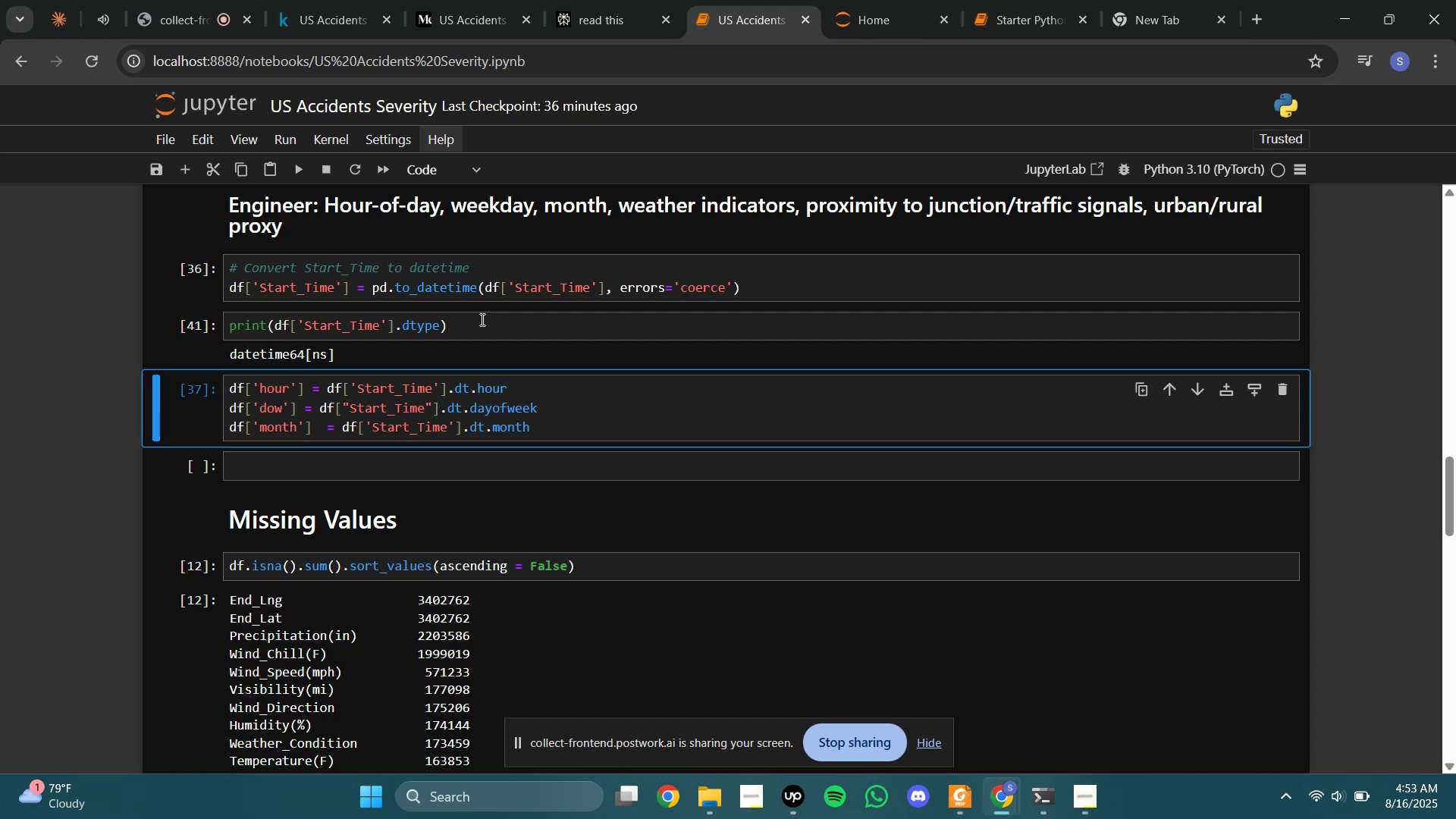 
wait(6.52)
 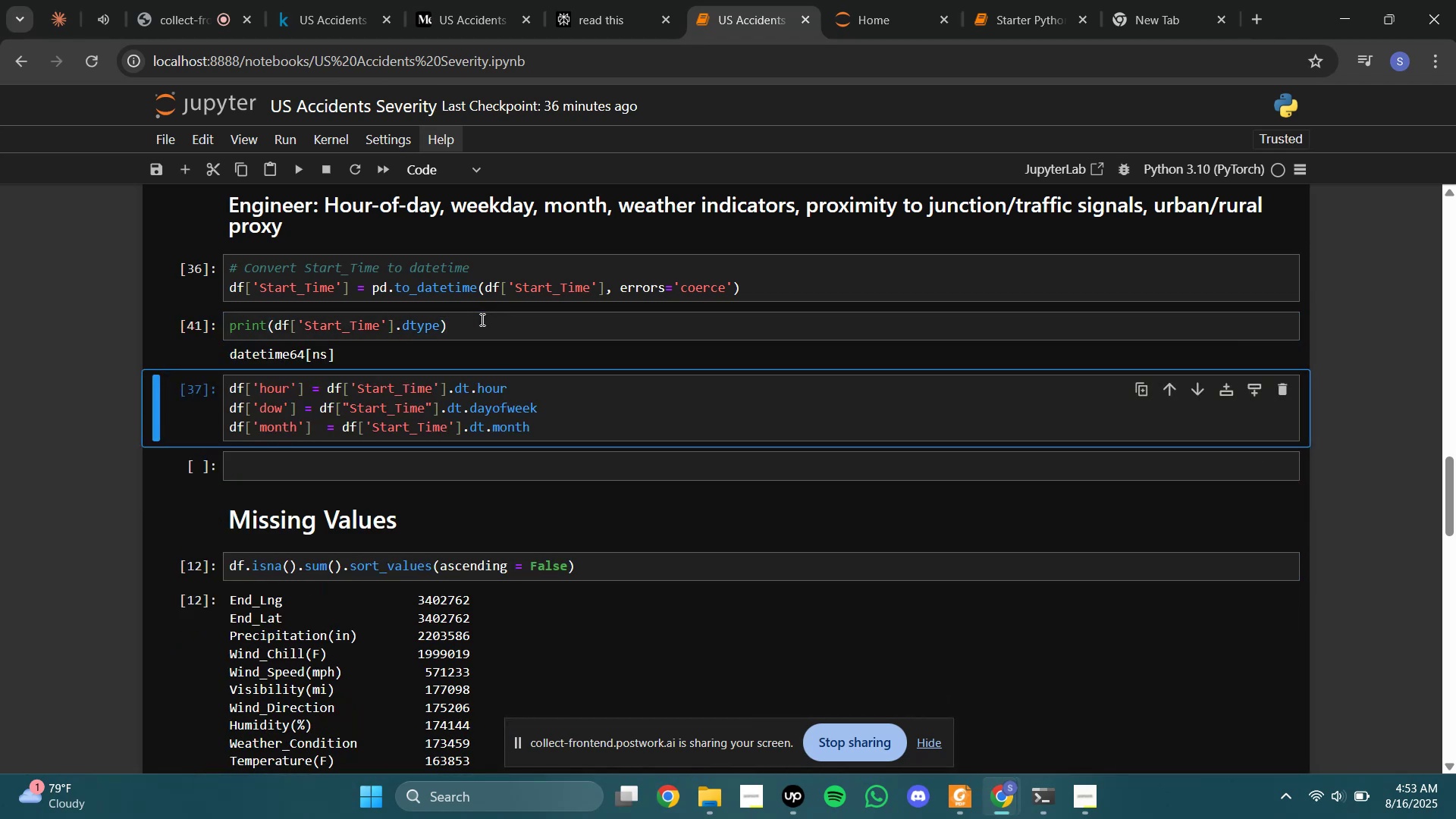 
left_click([576, 0])
 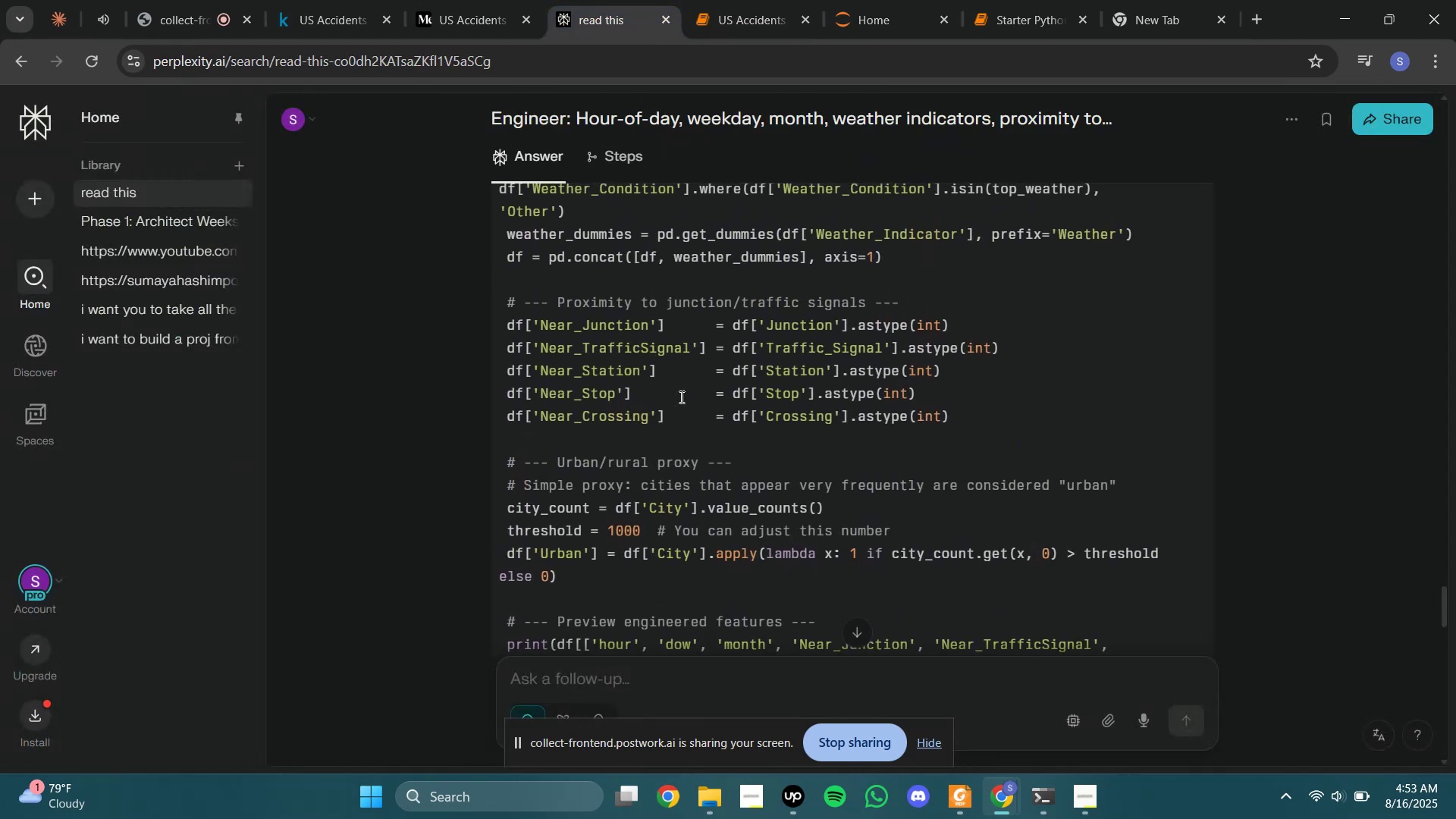 
wait(9.21)
 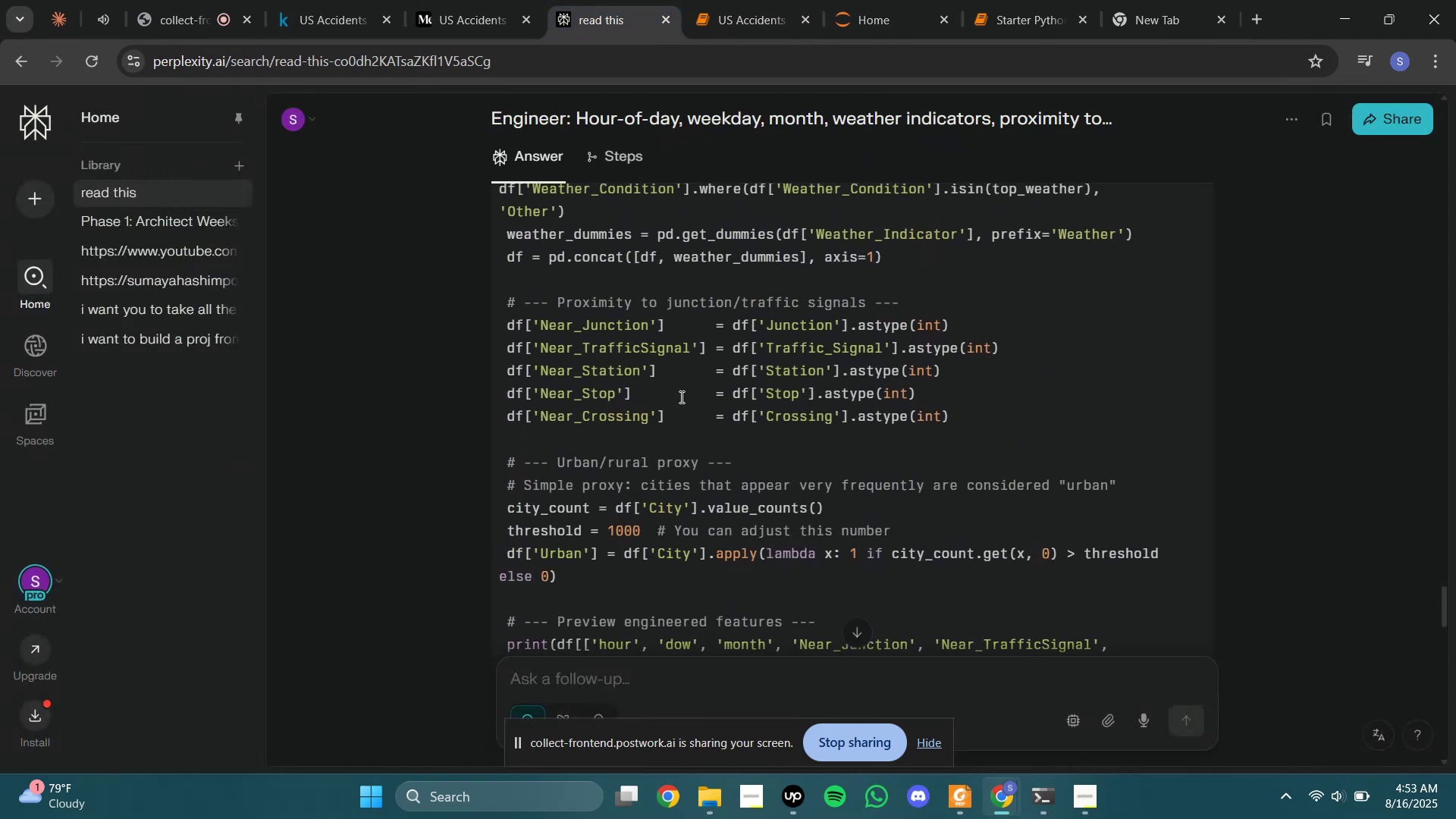 
left_click([779, 3])
 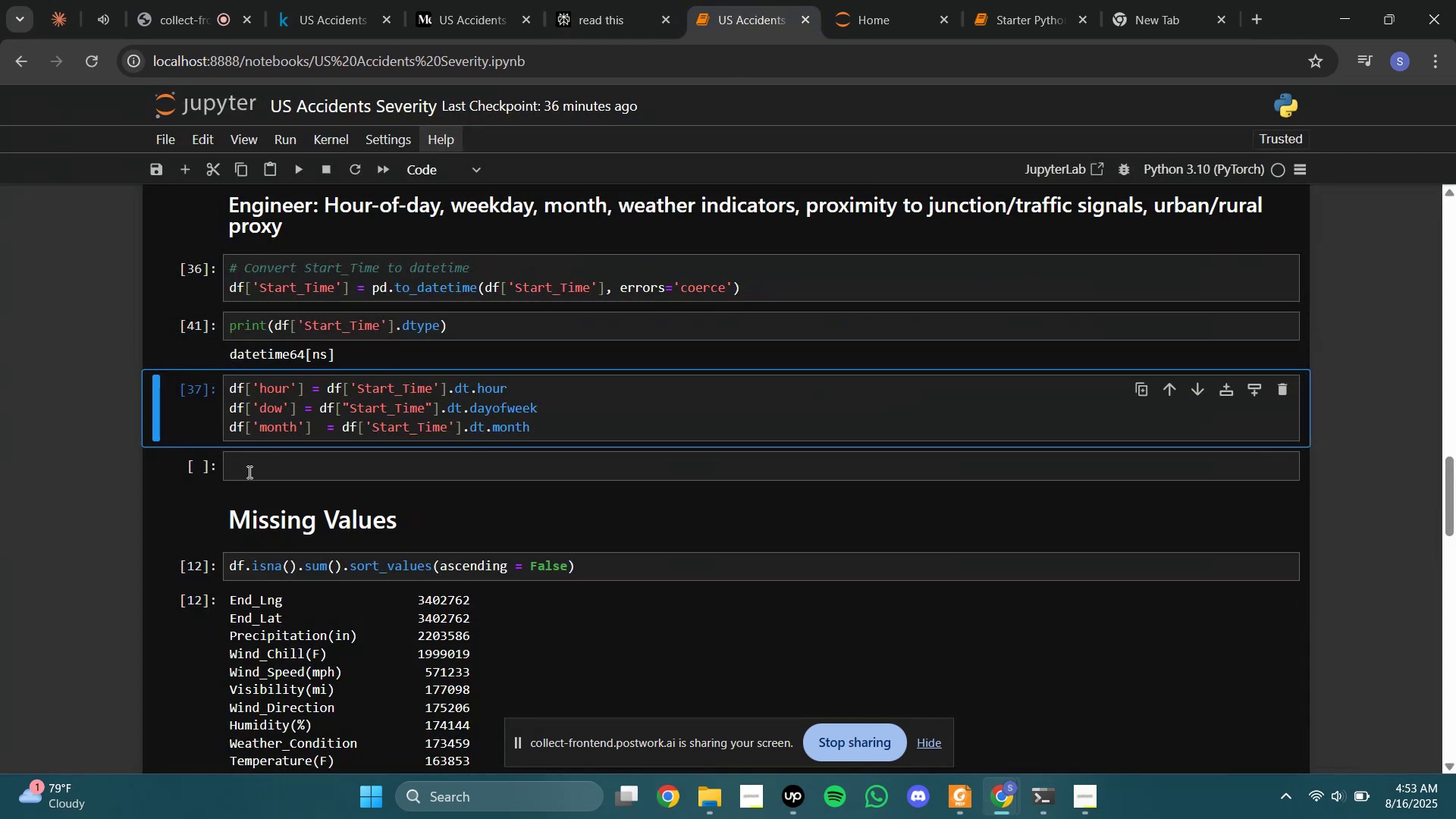 
left_click([240, 469])
 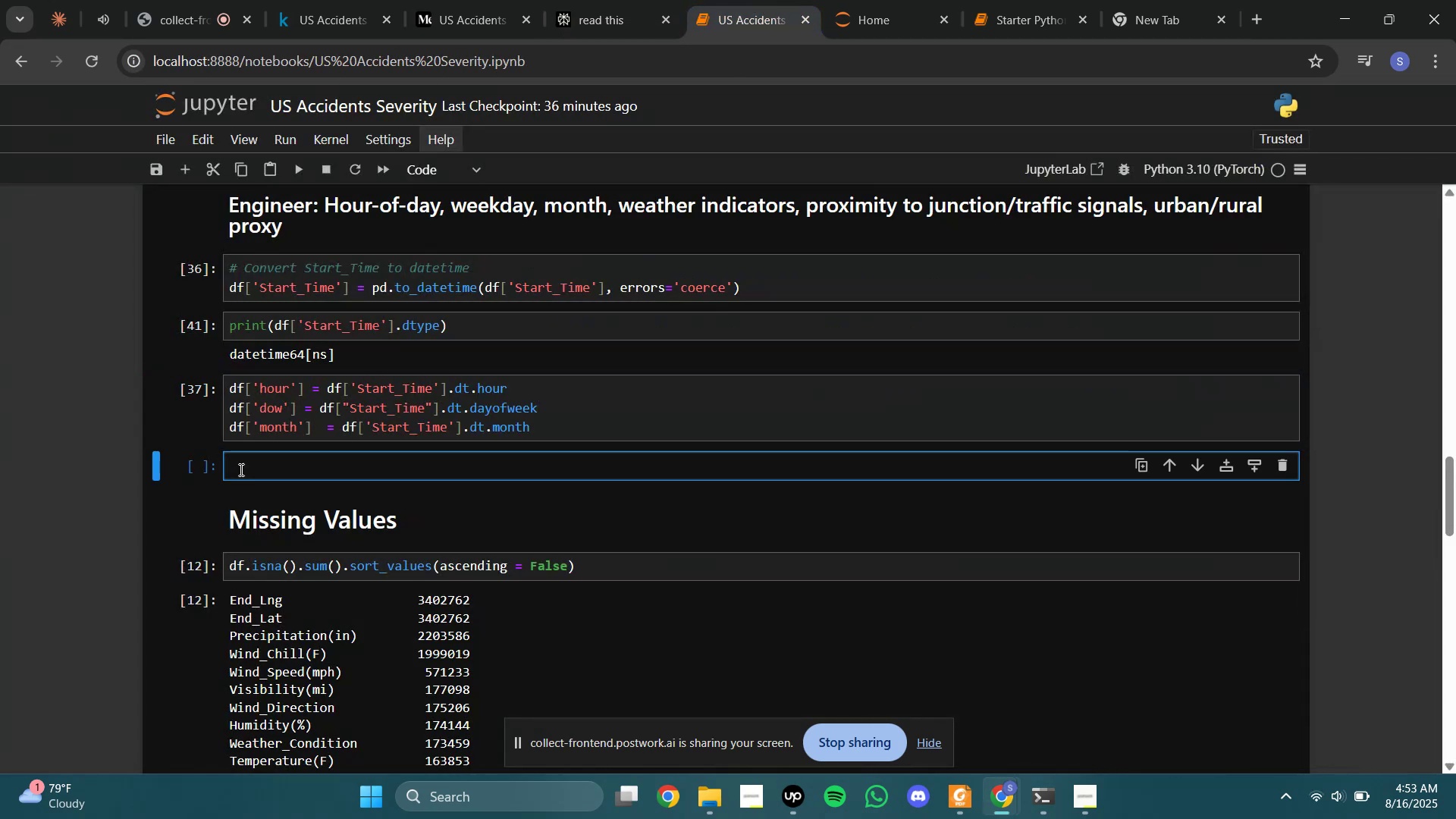 
type(# Weather indicators)
 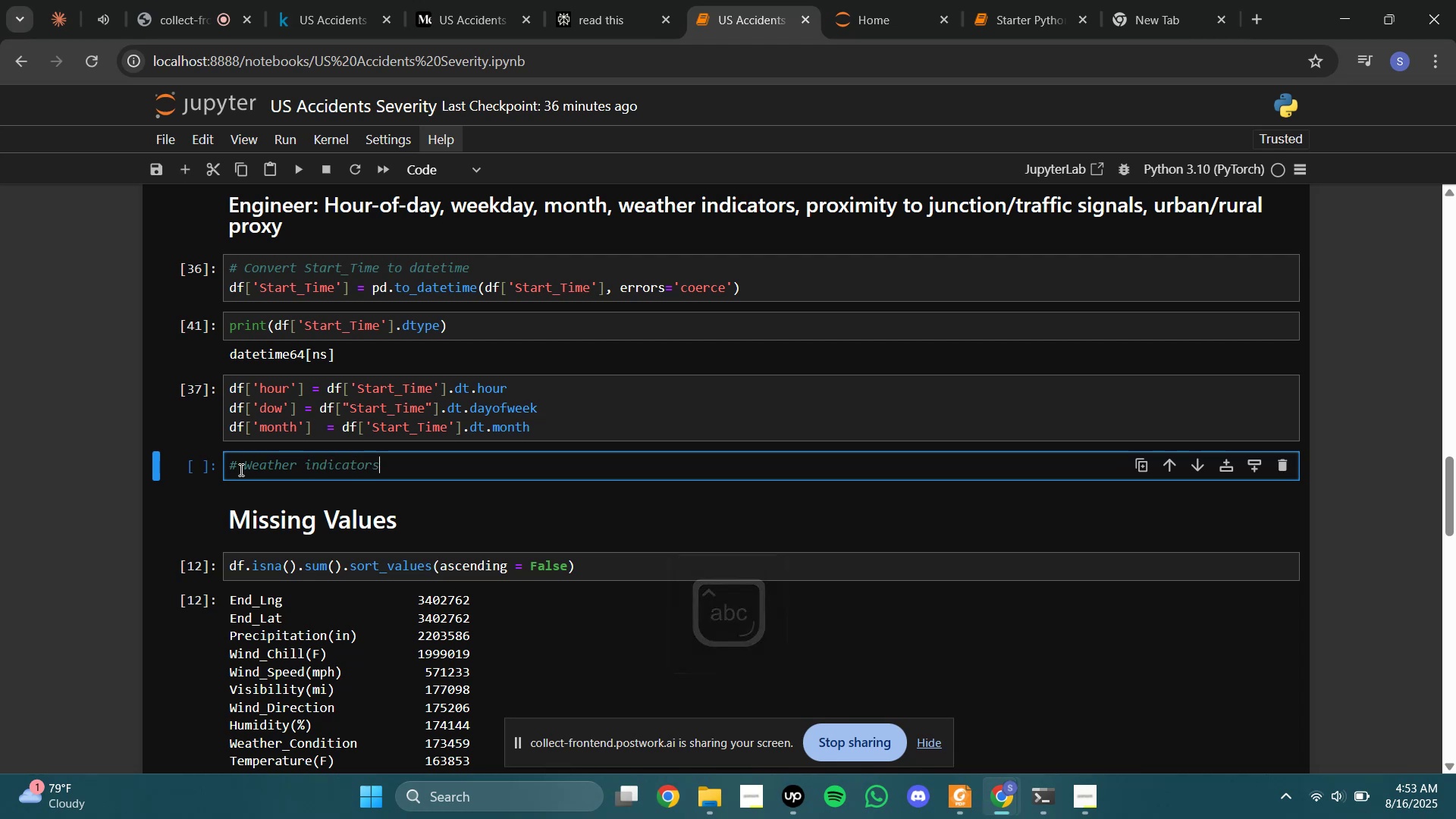 
hold_key(key=ShiftLeft, duration=0.4)
 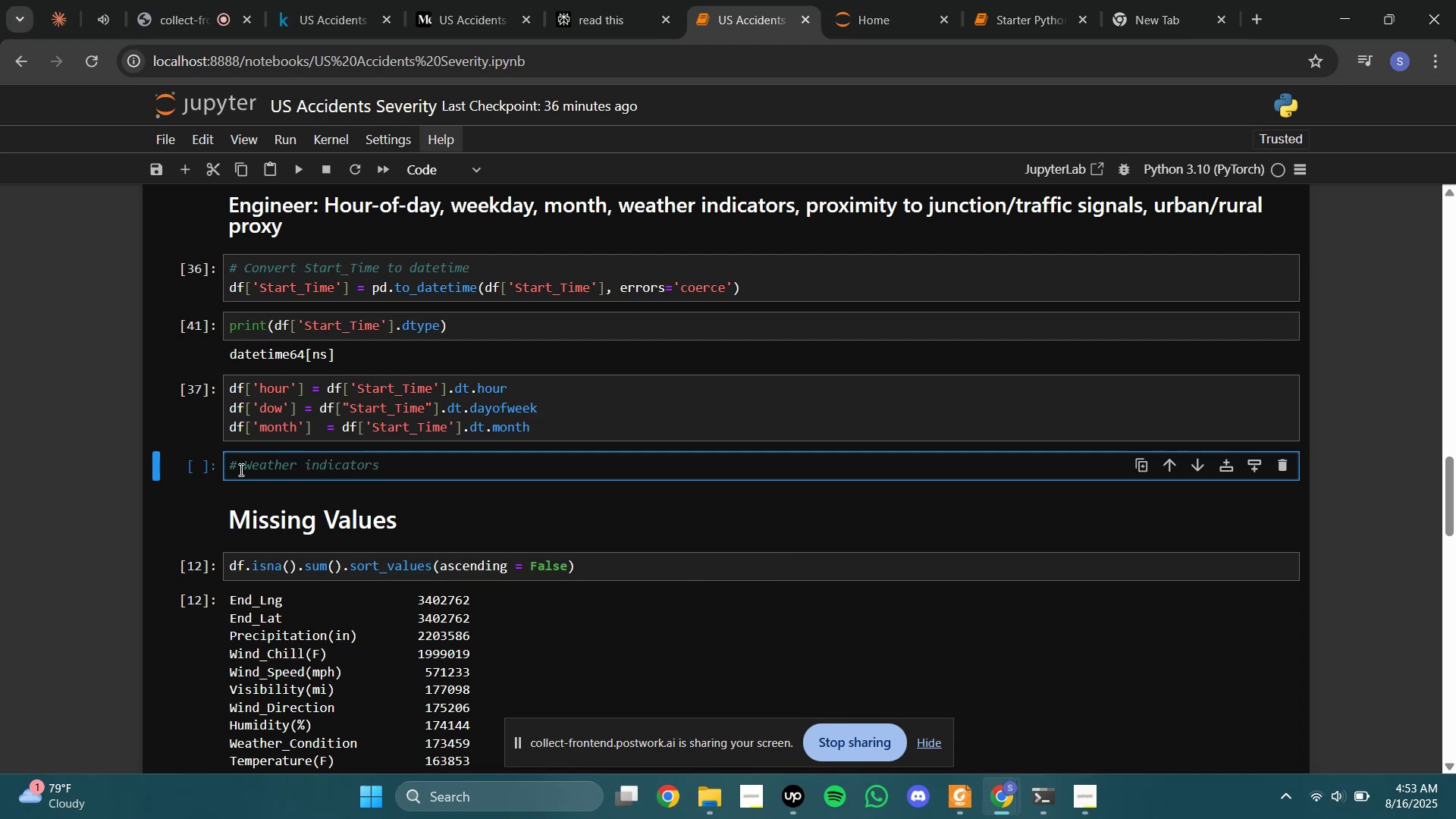 
key(Enter)
 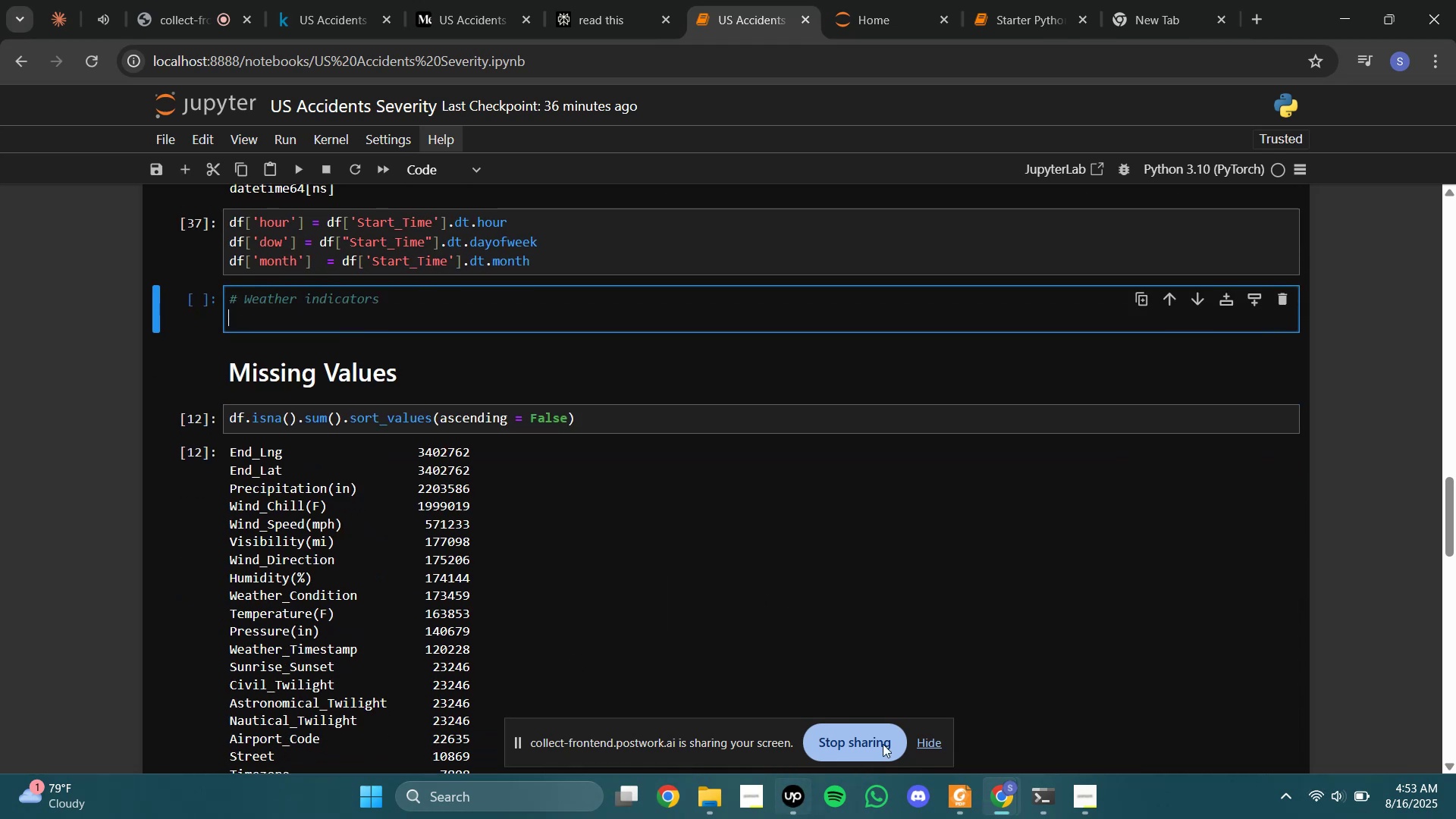 
left_click([957, 799])
 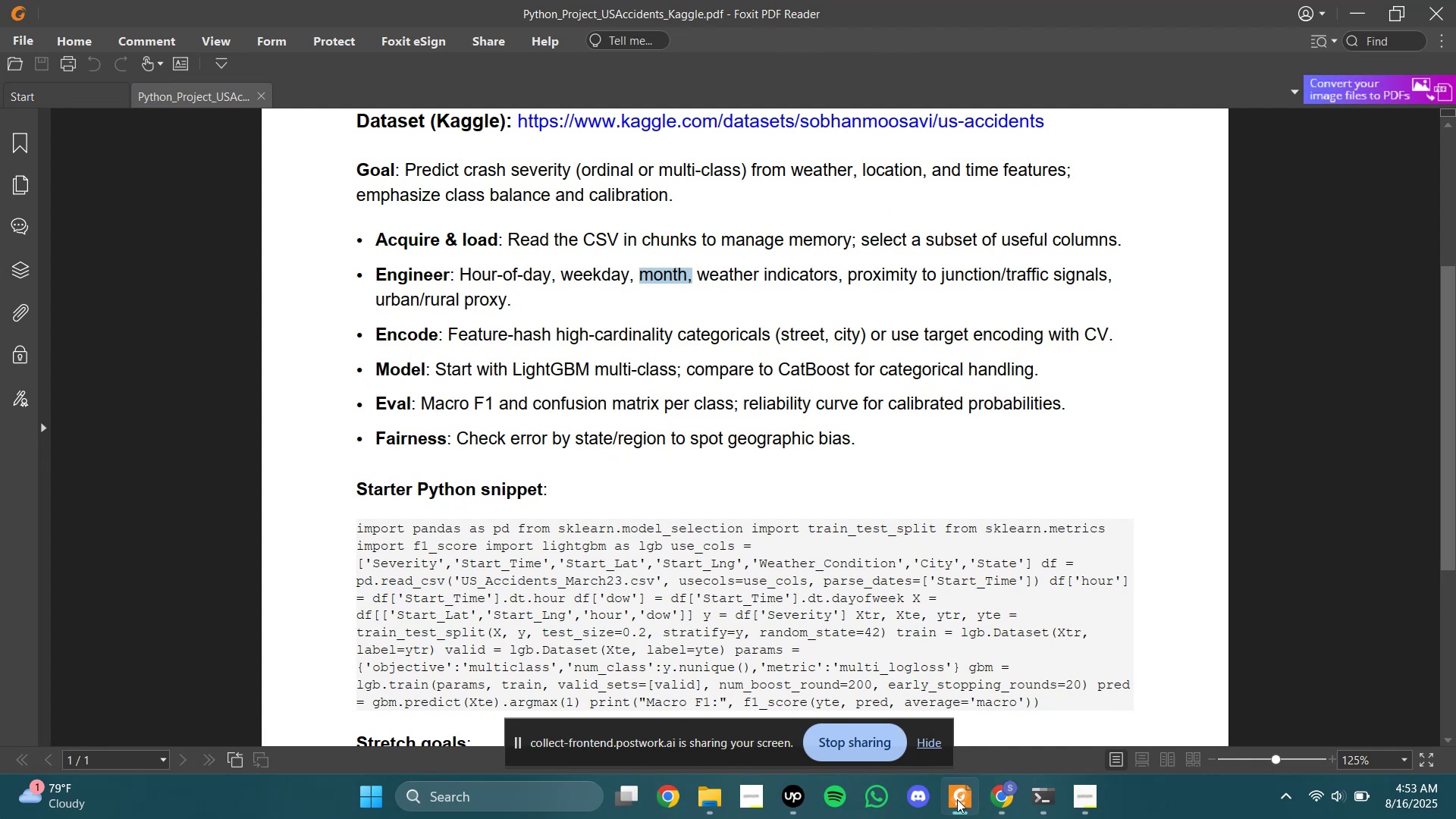 
wait(7.92)
 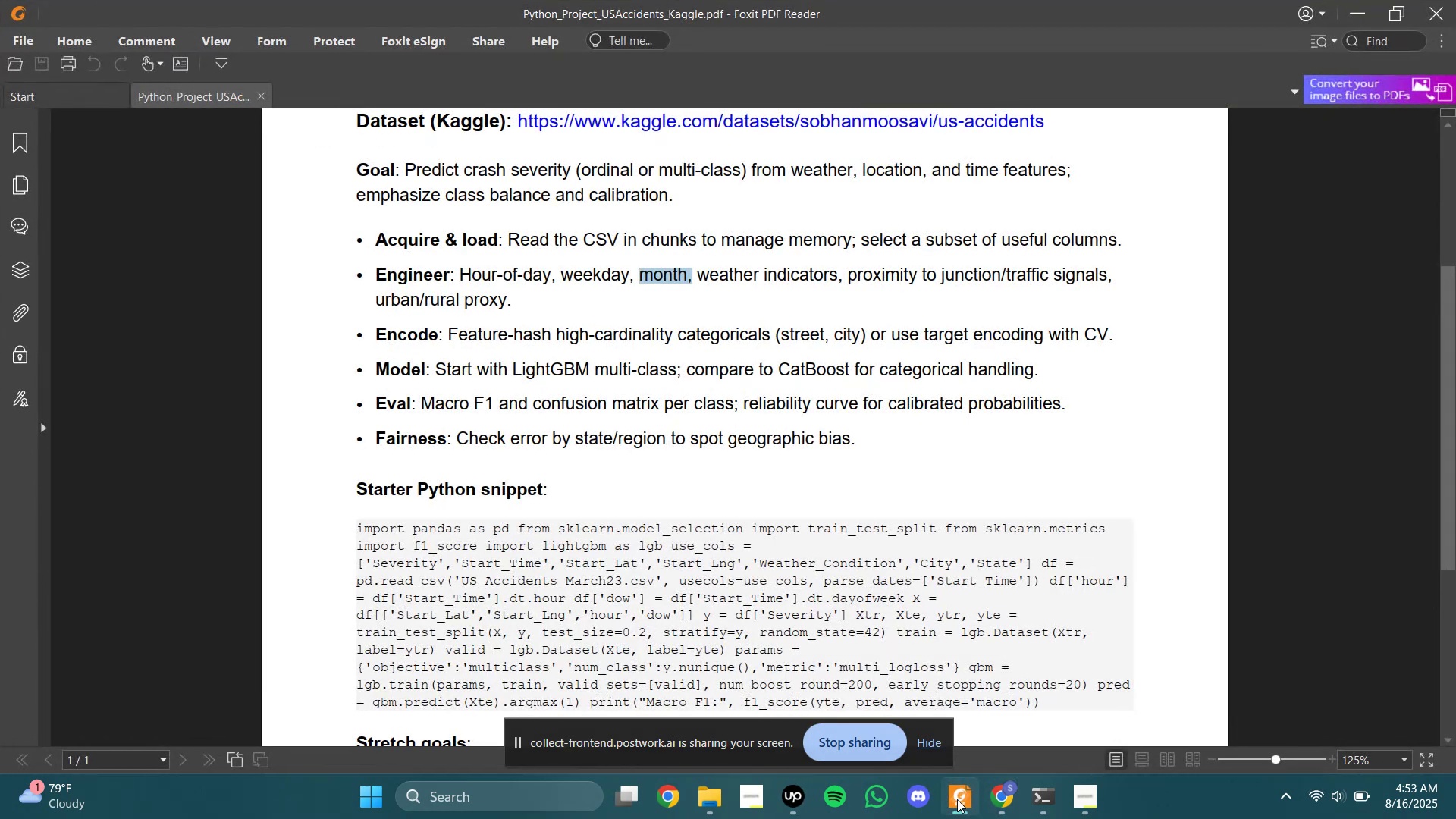 
left_click([957, 799])
 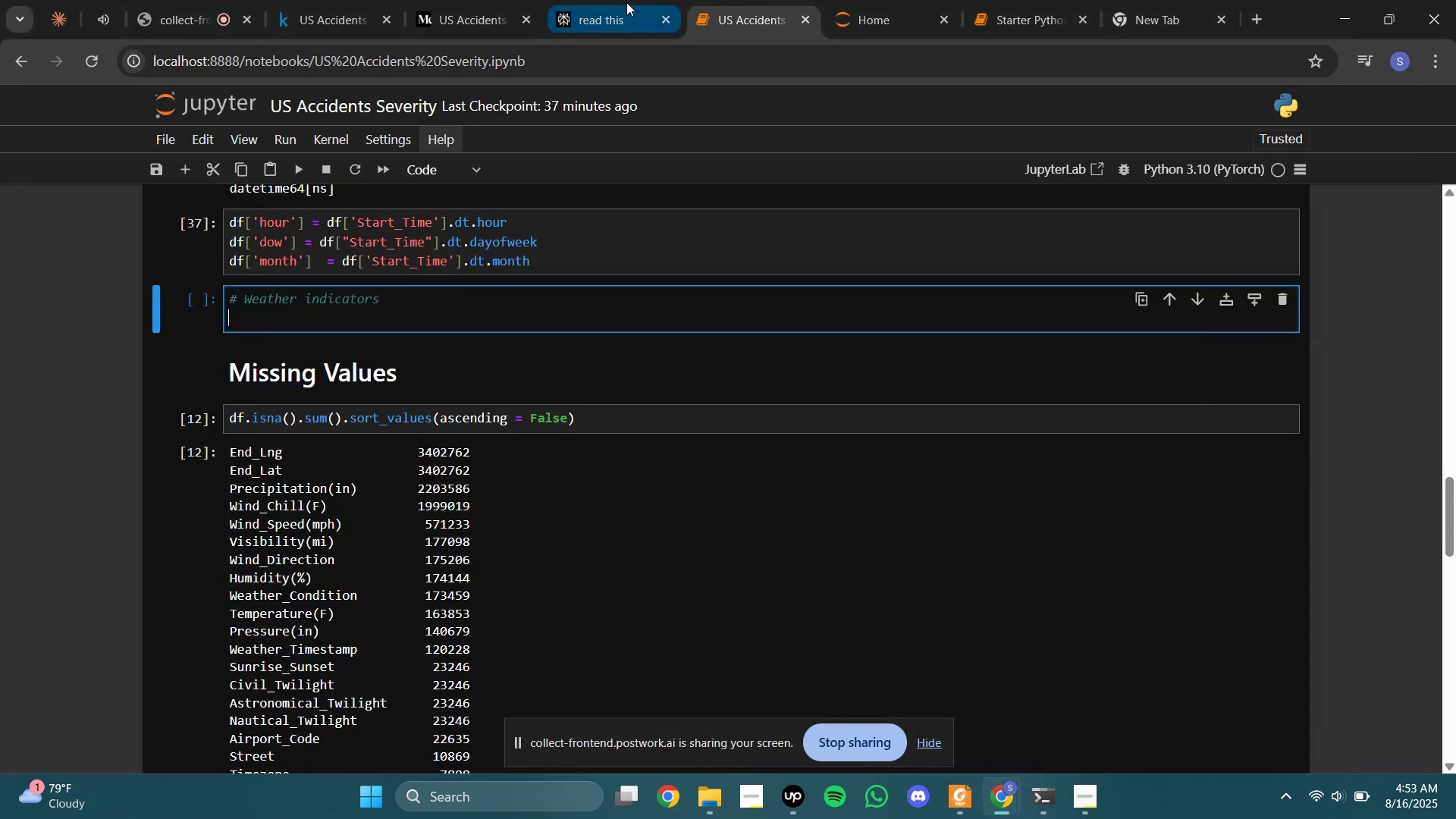 
left_click([626, 2])
 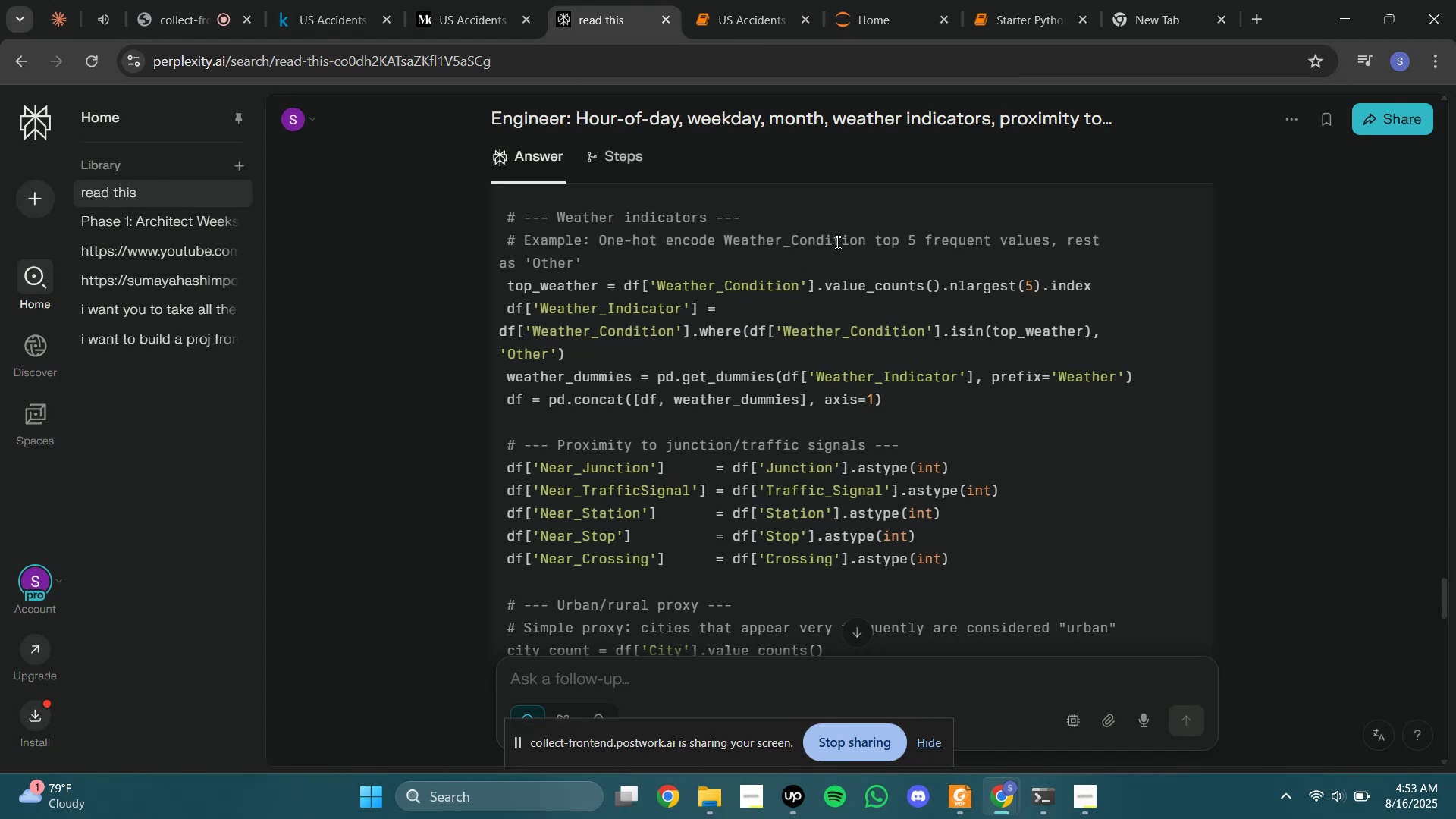 
wait(13.27)
 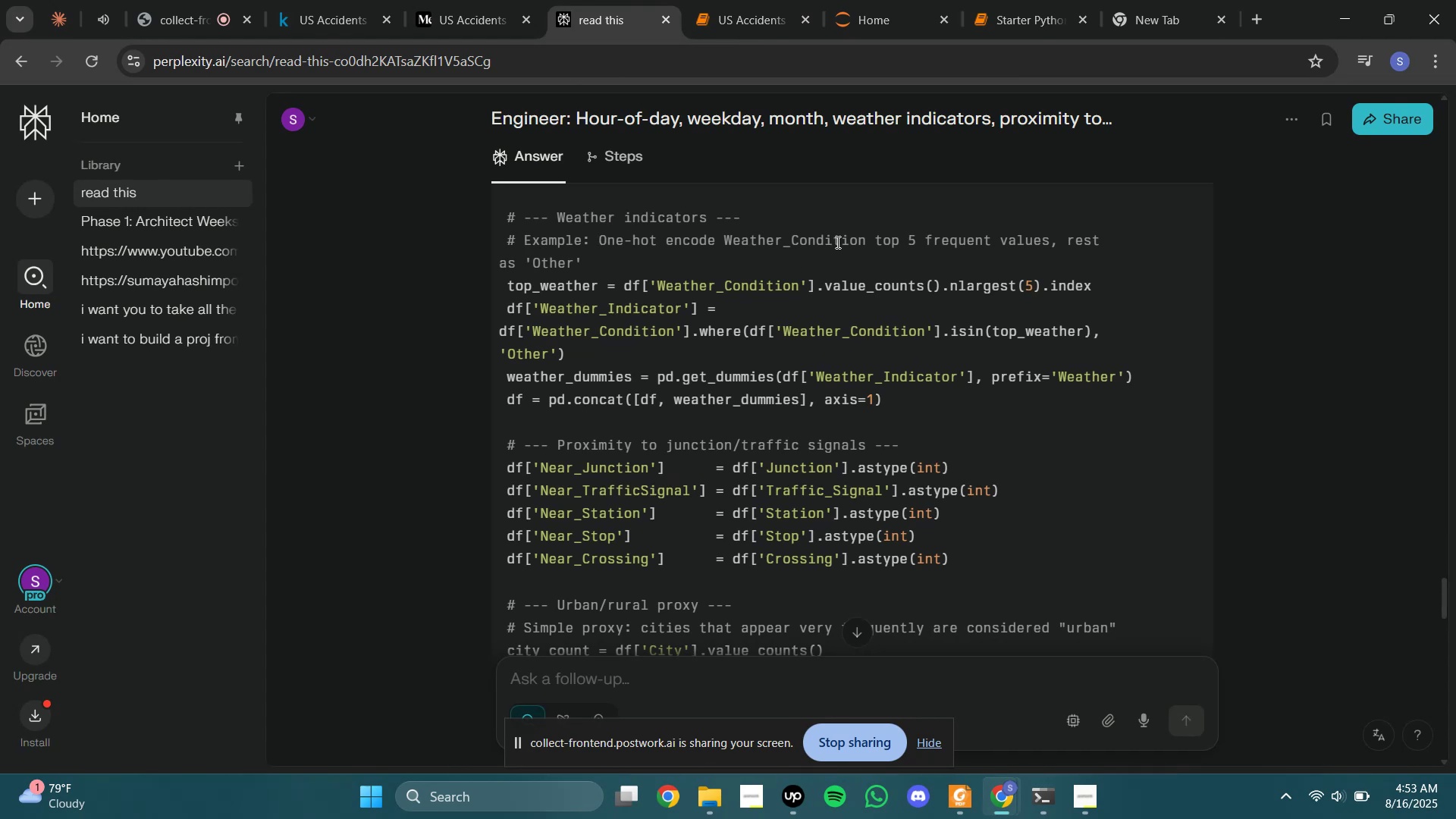 
mouse_move([948, 783])
 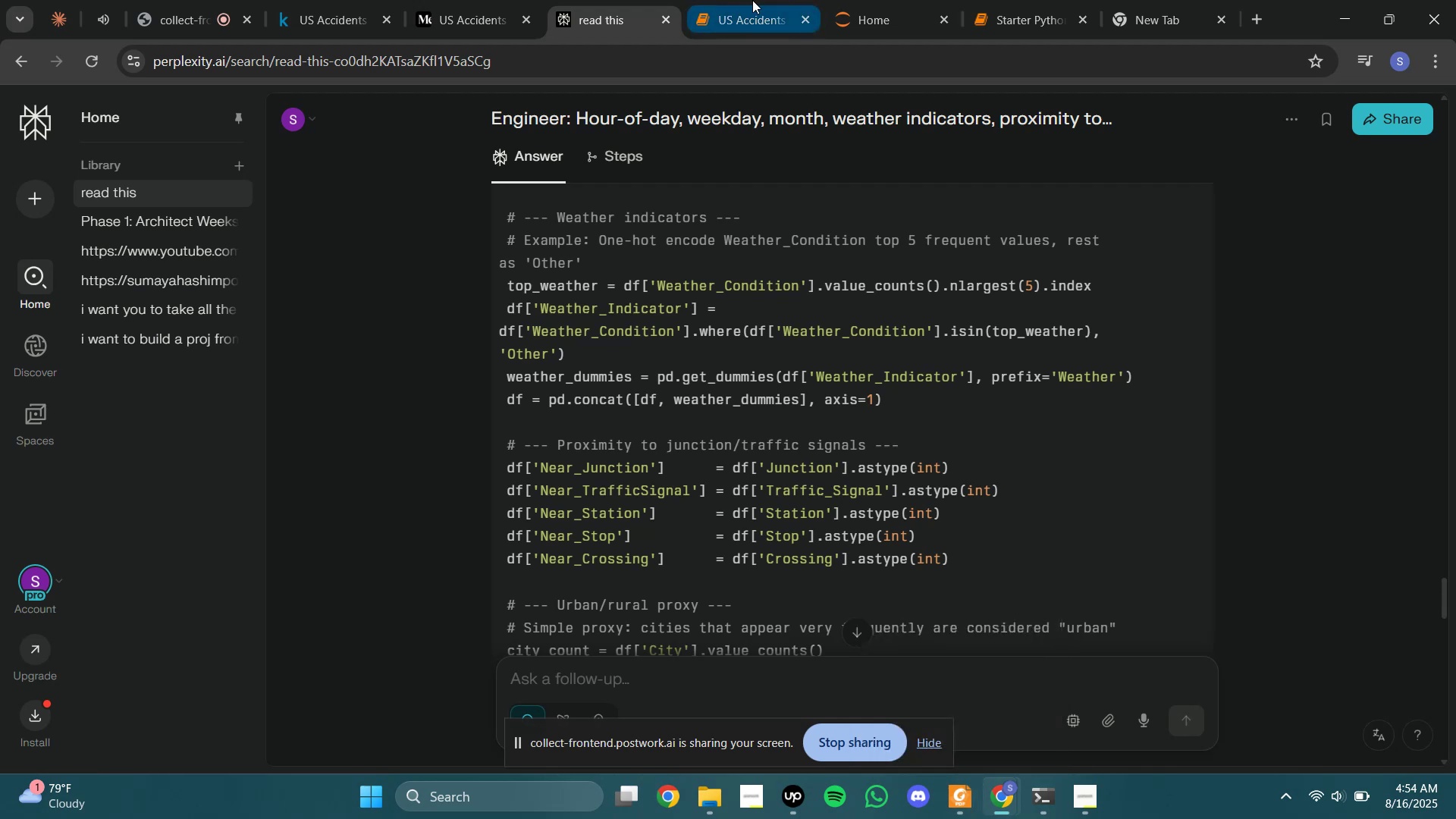 
left_click([752, 0])
 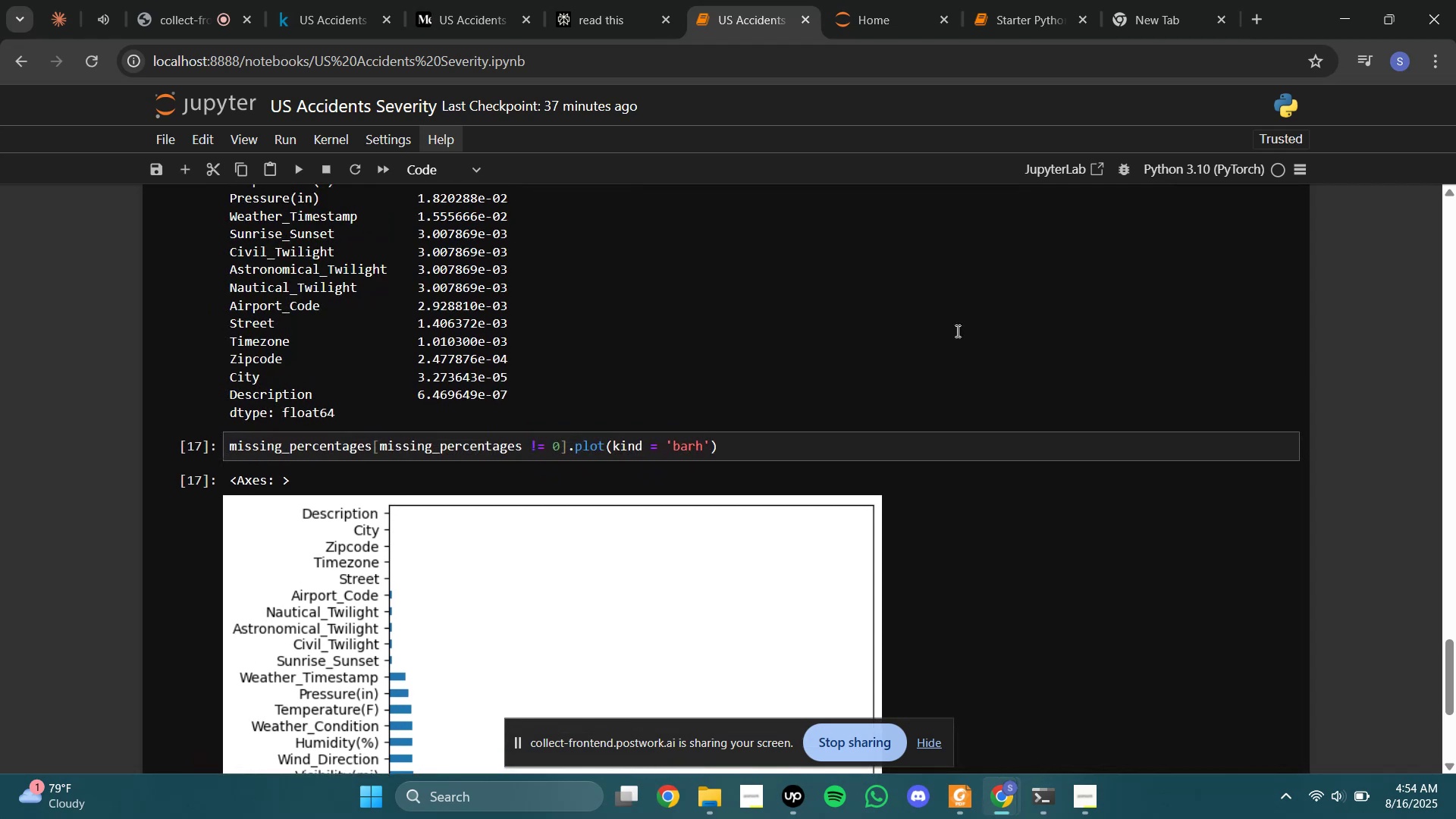 
wait(14.49)
 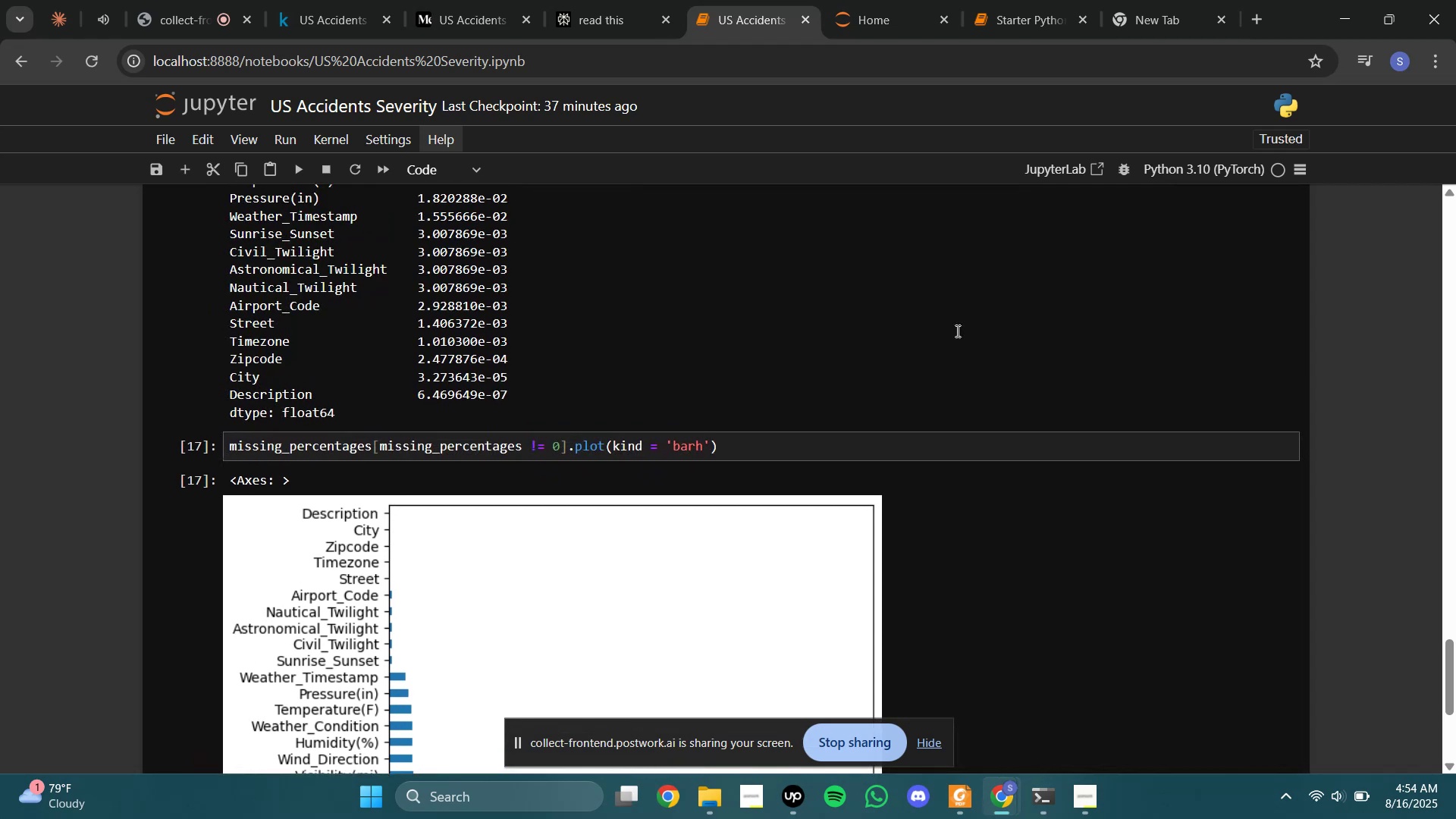 
type(df[])
 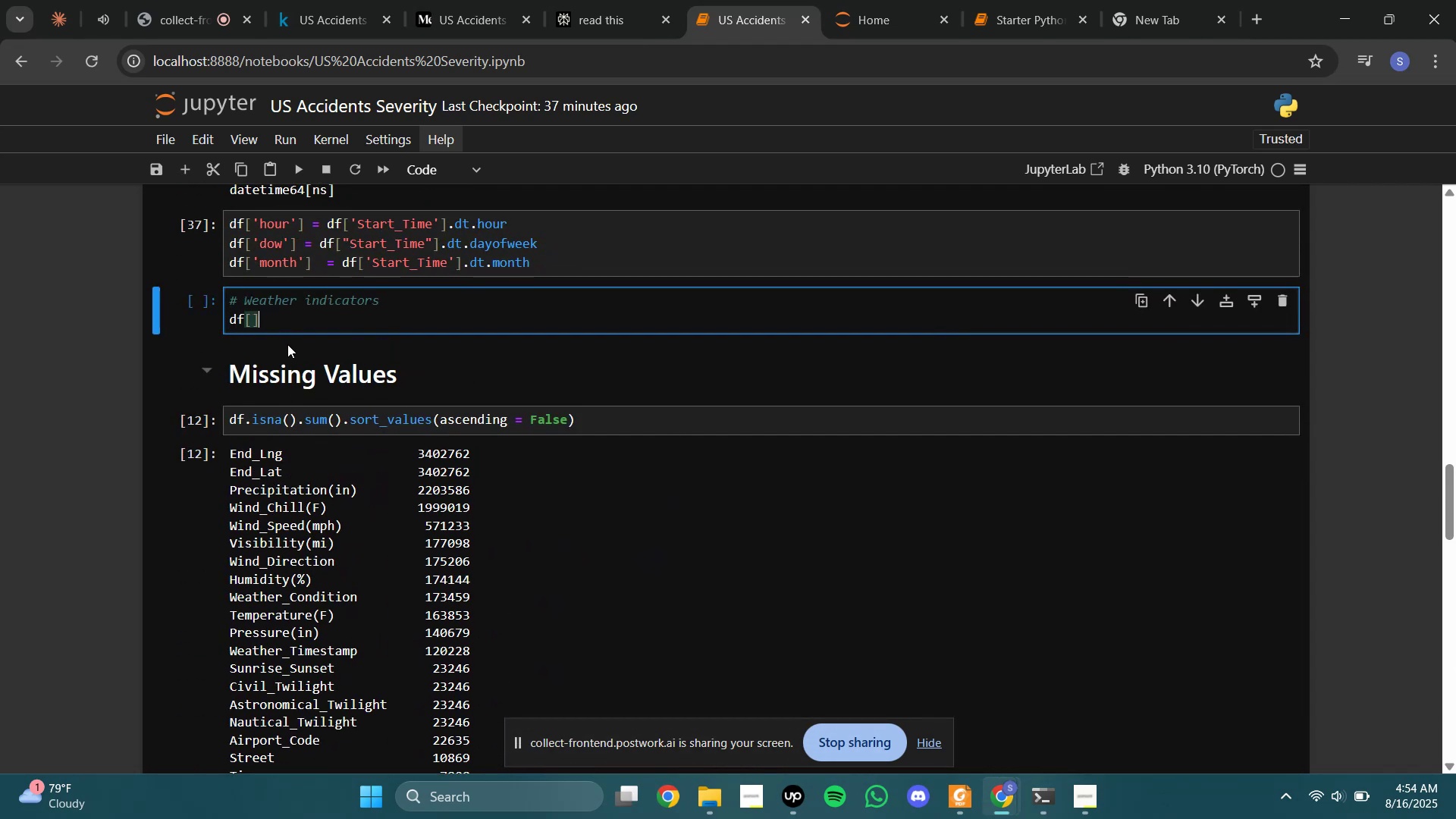 
key(ArrowLeft)
 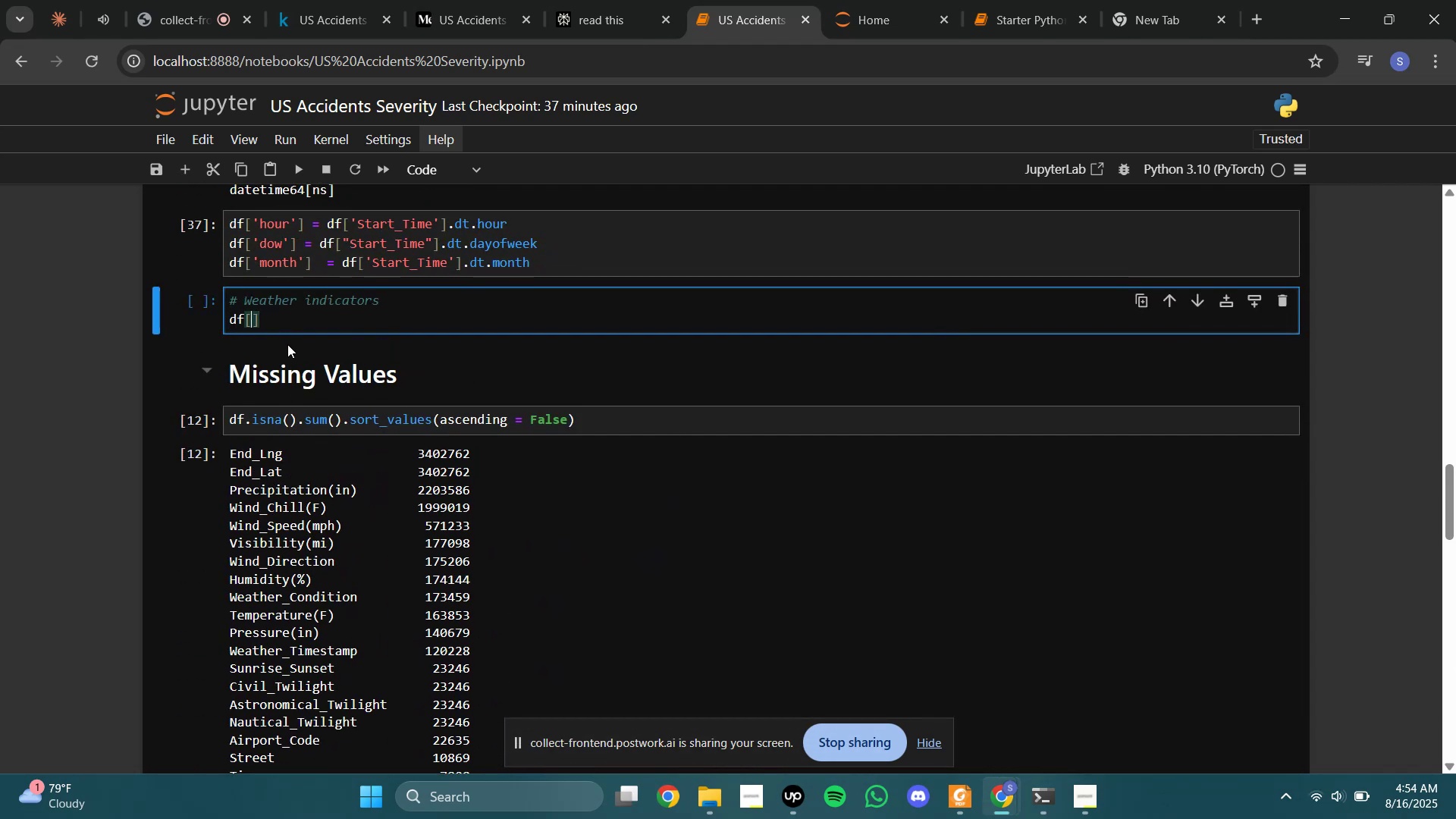 
type(Weather)
 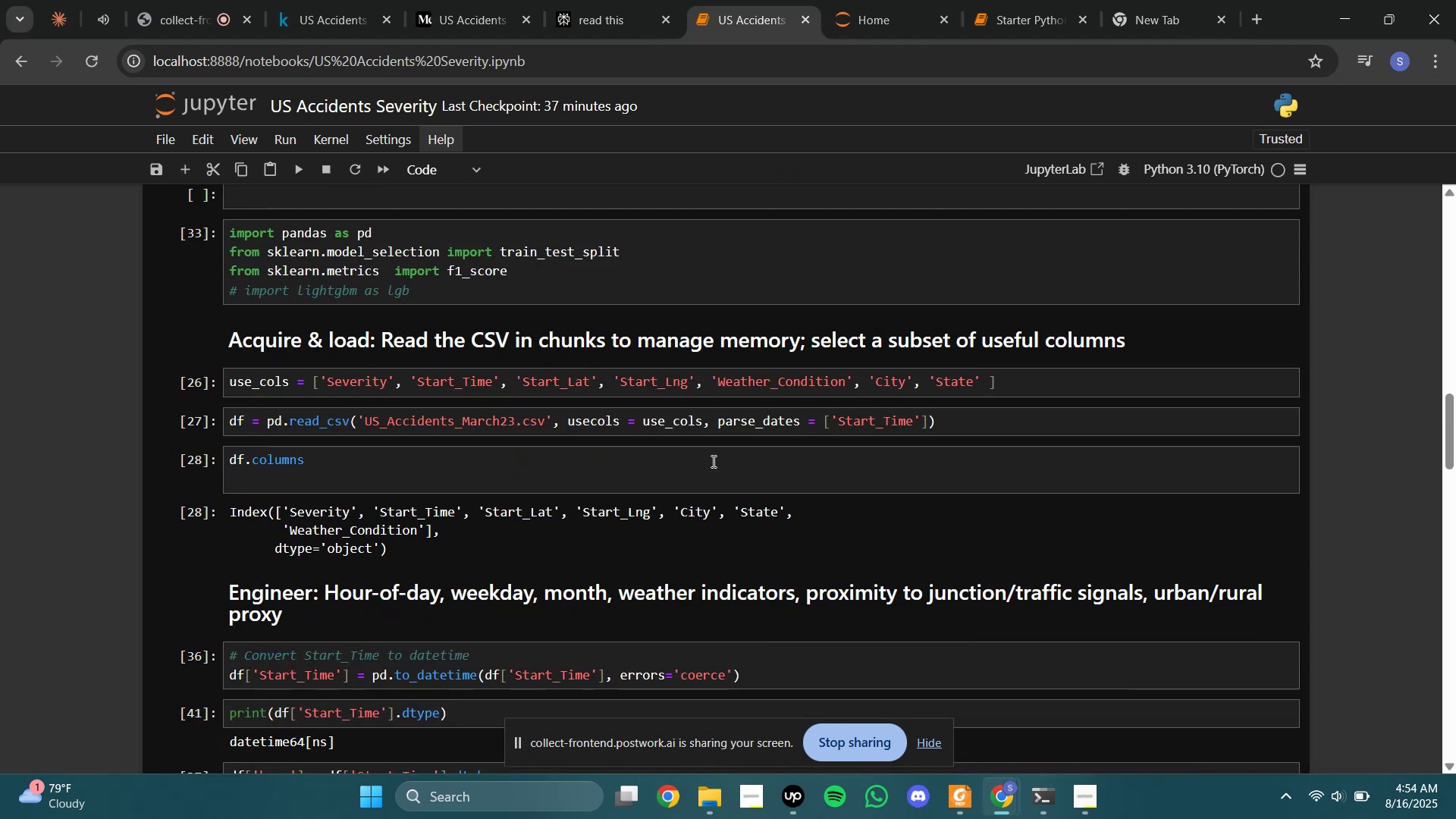 
type(_Condition')
 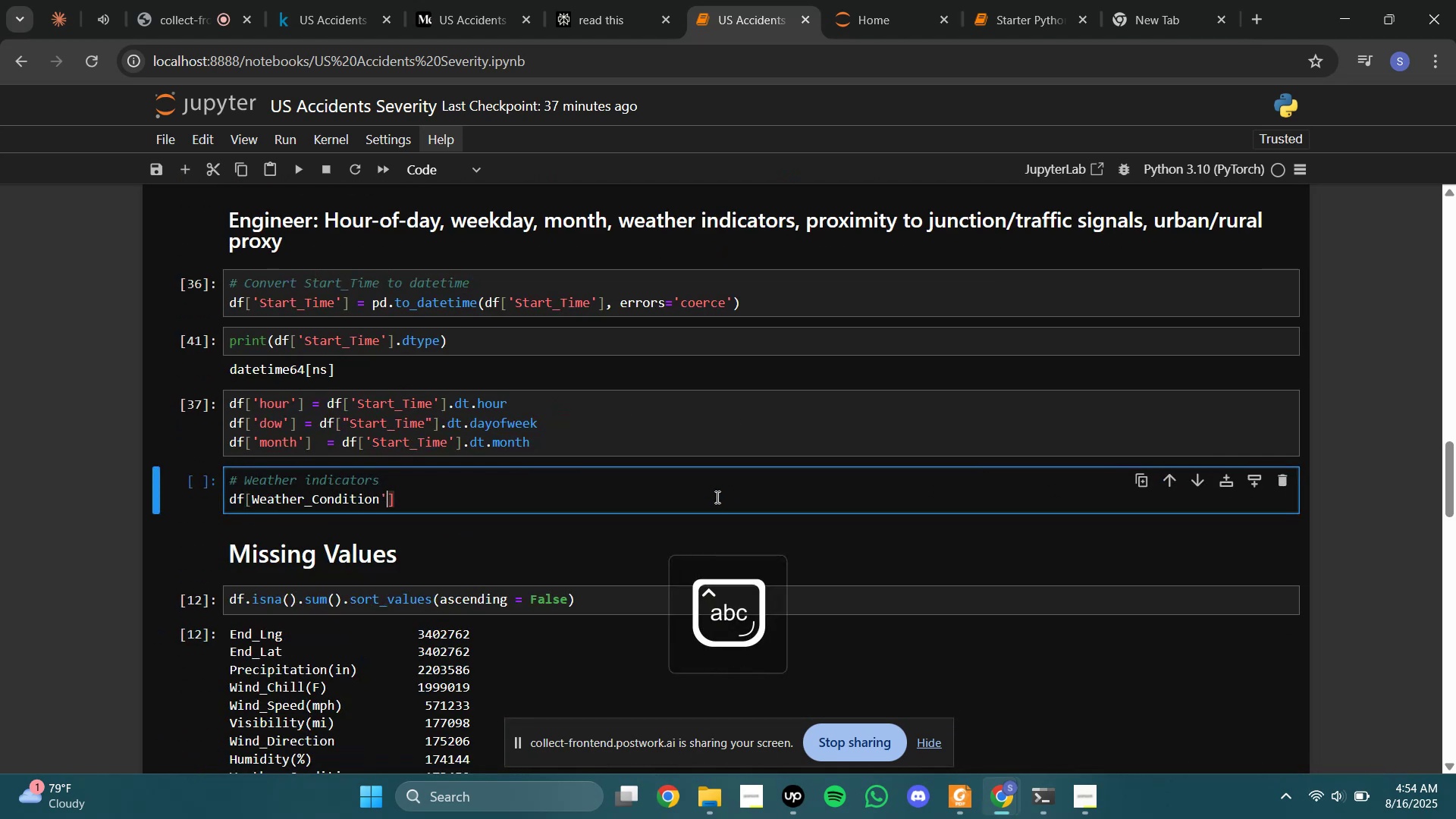 
hold_key(key=ArrowLeft, duration=1.01)
 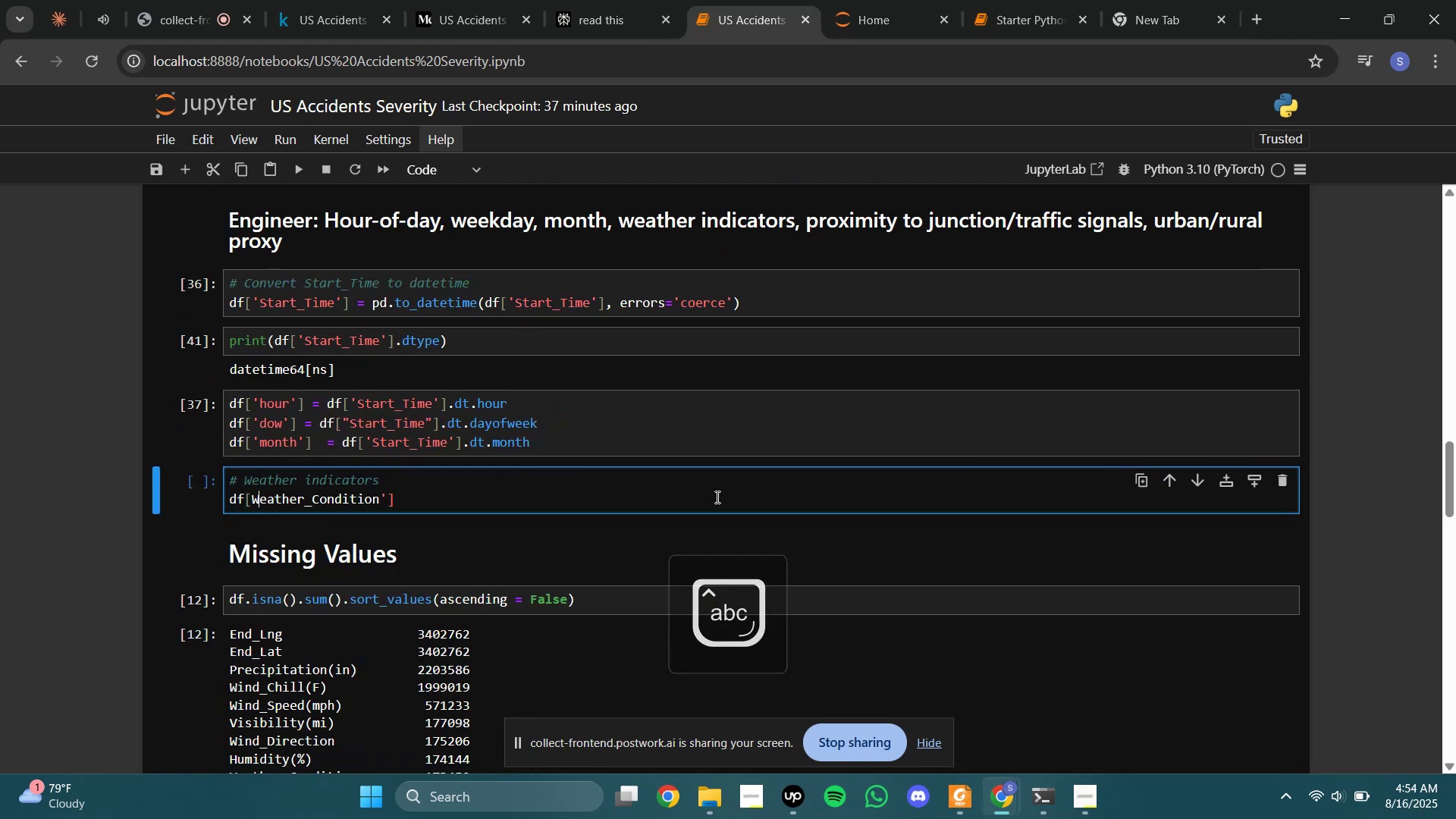 
key(ArrowLeft)
 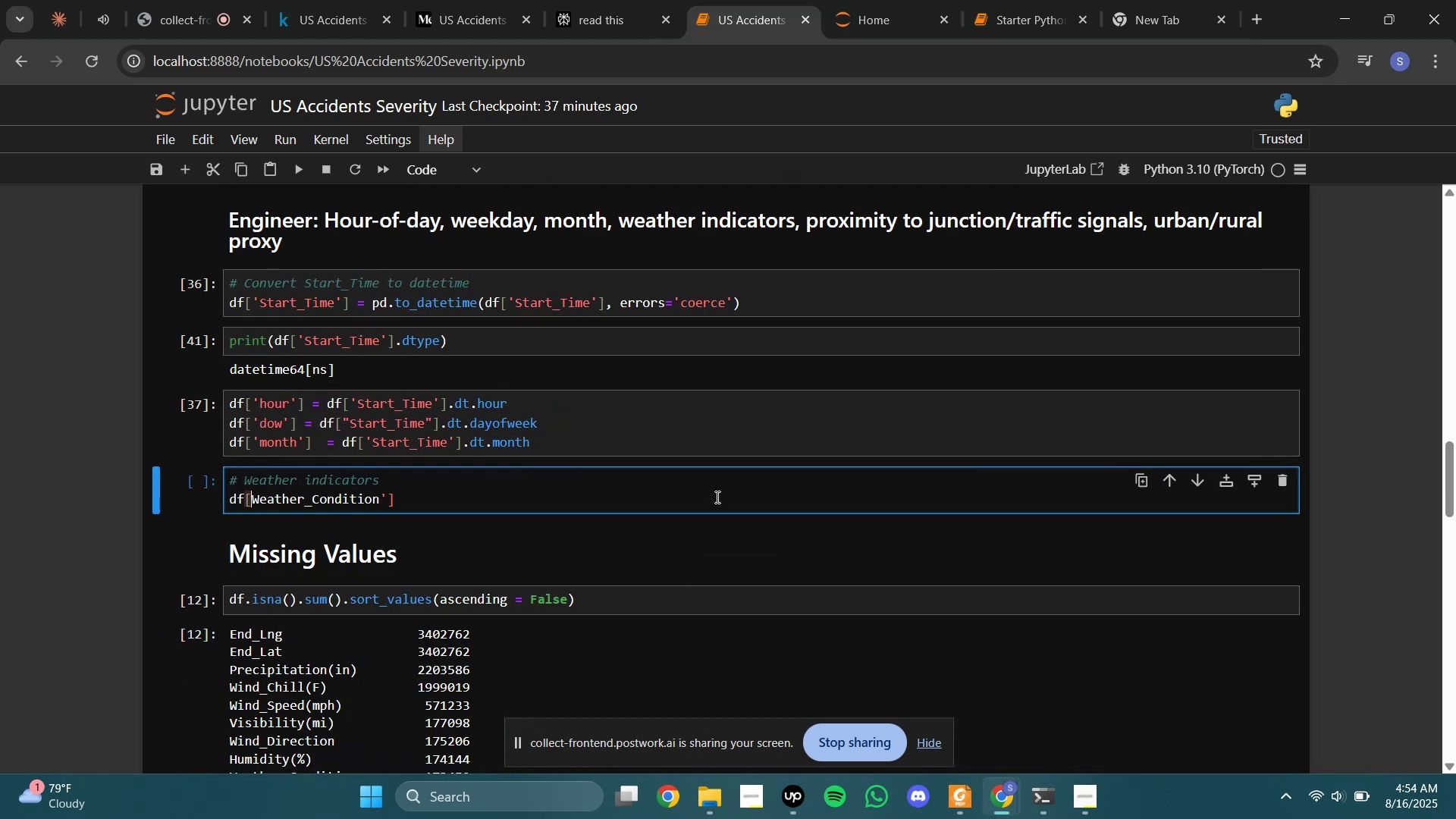 
key(Quote)
 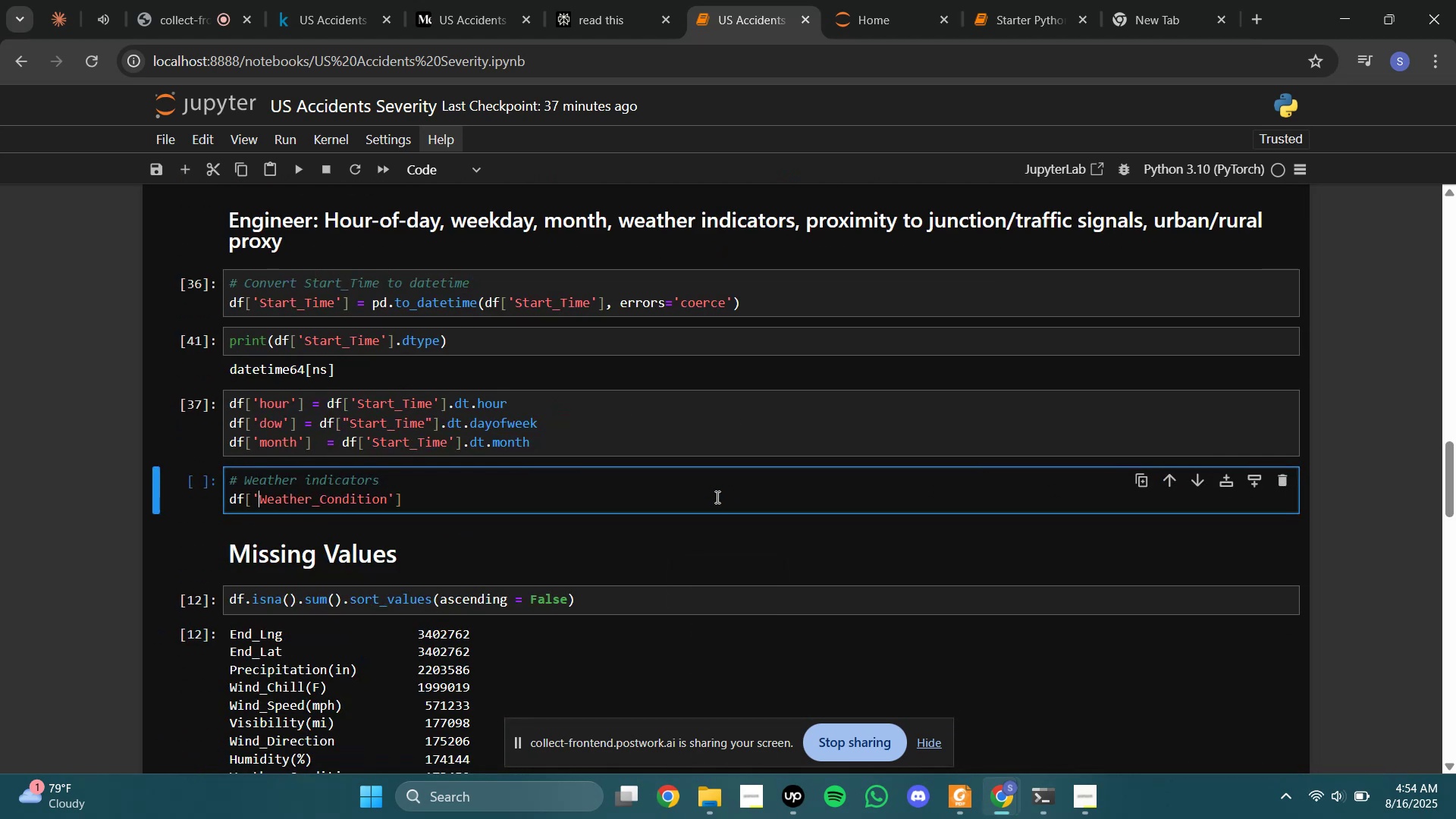 
hold_key(key=ArrowRight, duration=1.1)
 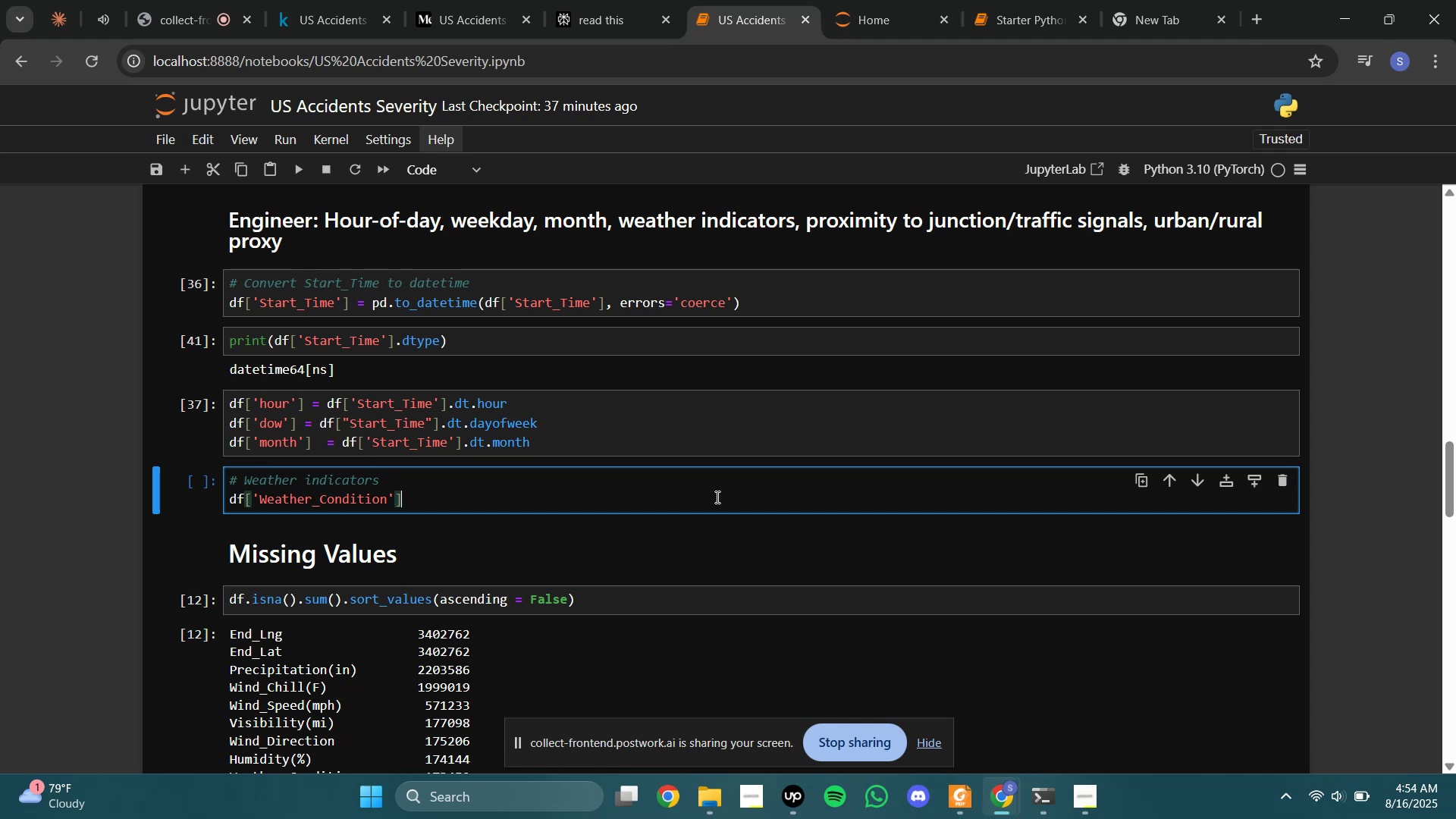 
key(Shift+Enter)
 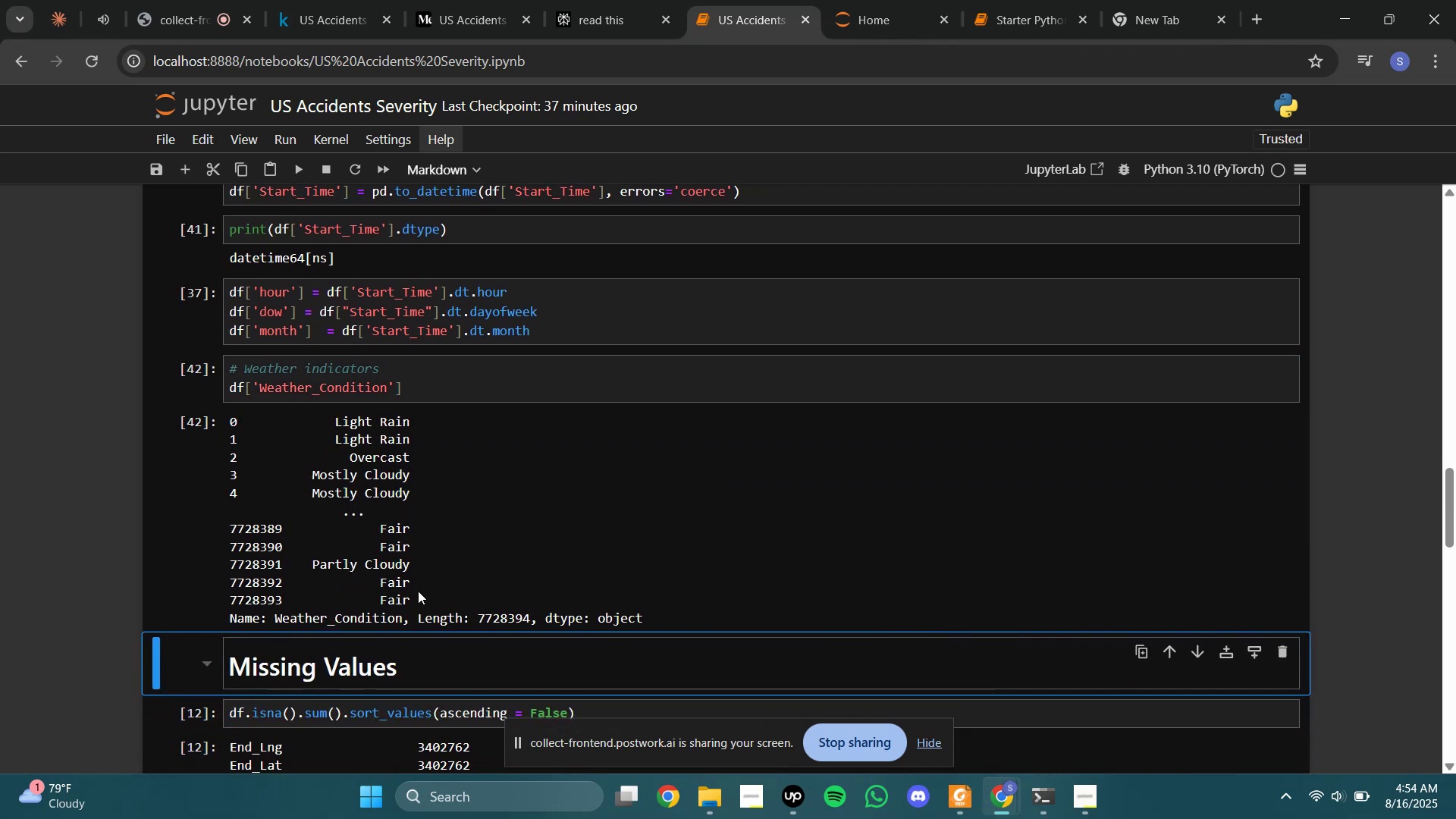 
left_click_drag(start_coordinate=[523, 621], to_coordinate=[567, 621])
 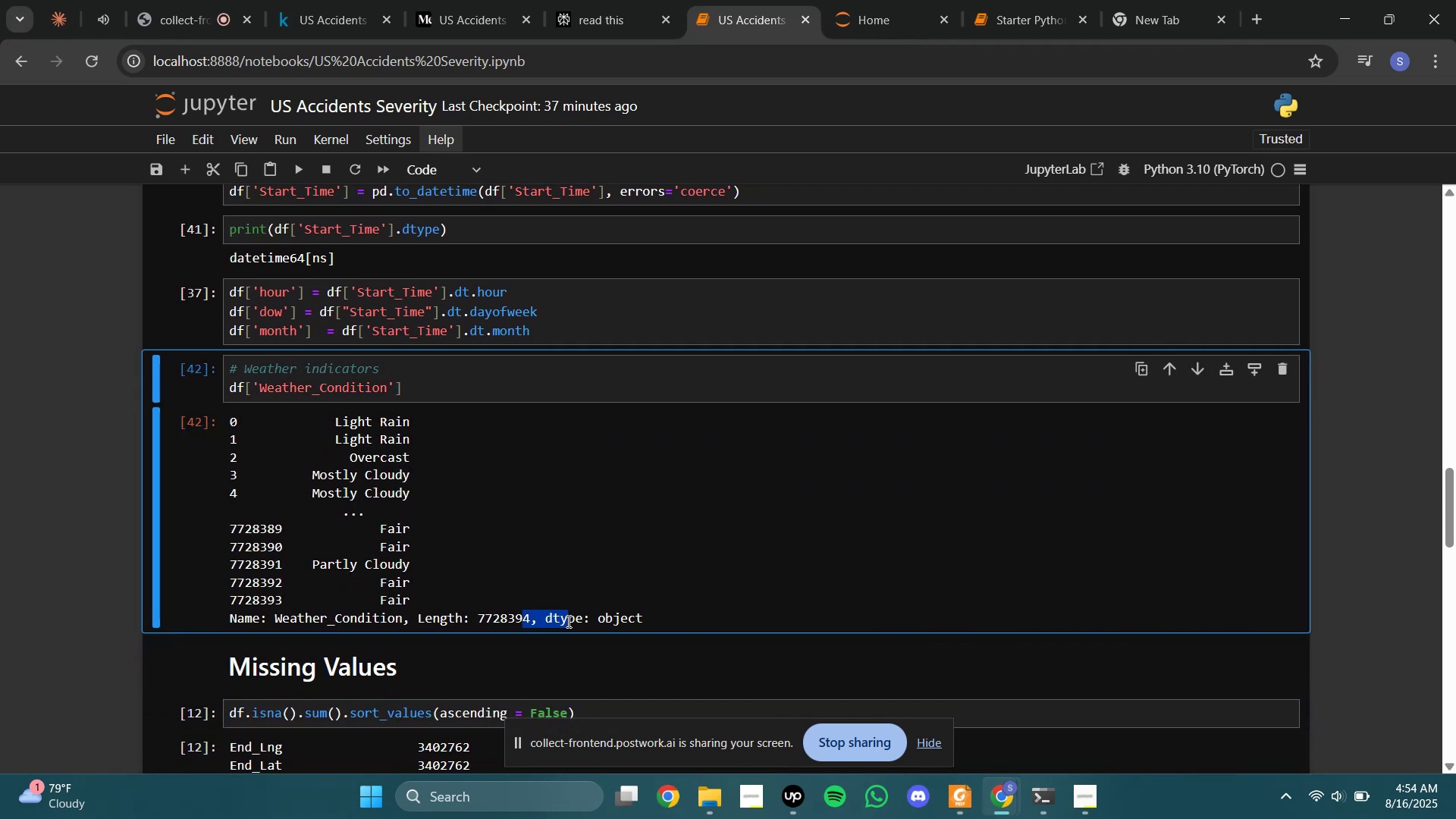 
left_click([567, 621])
 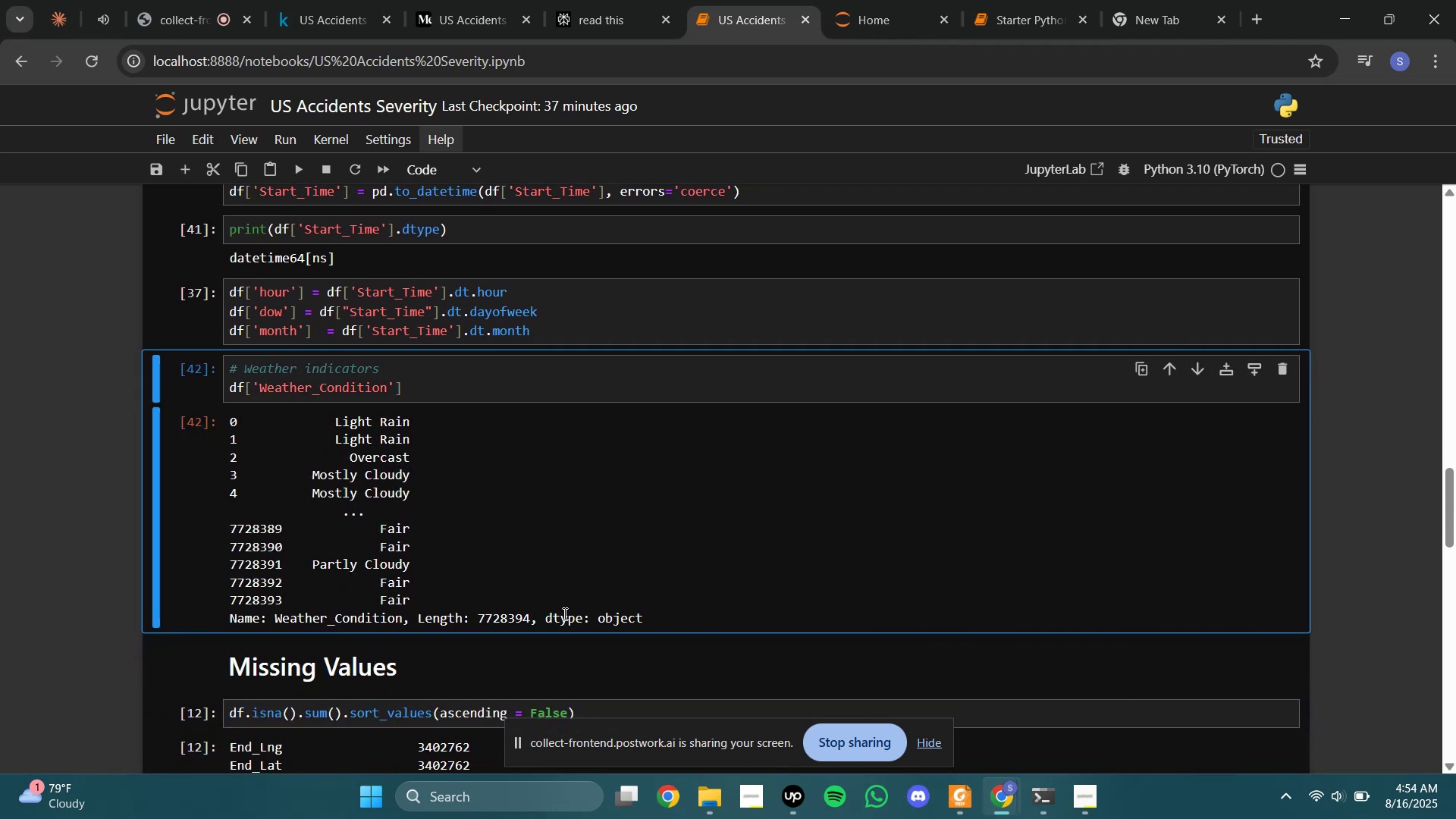 
left_click([488, 384])
 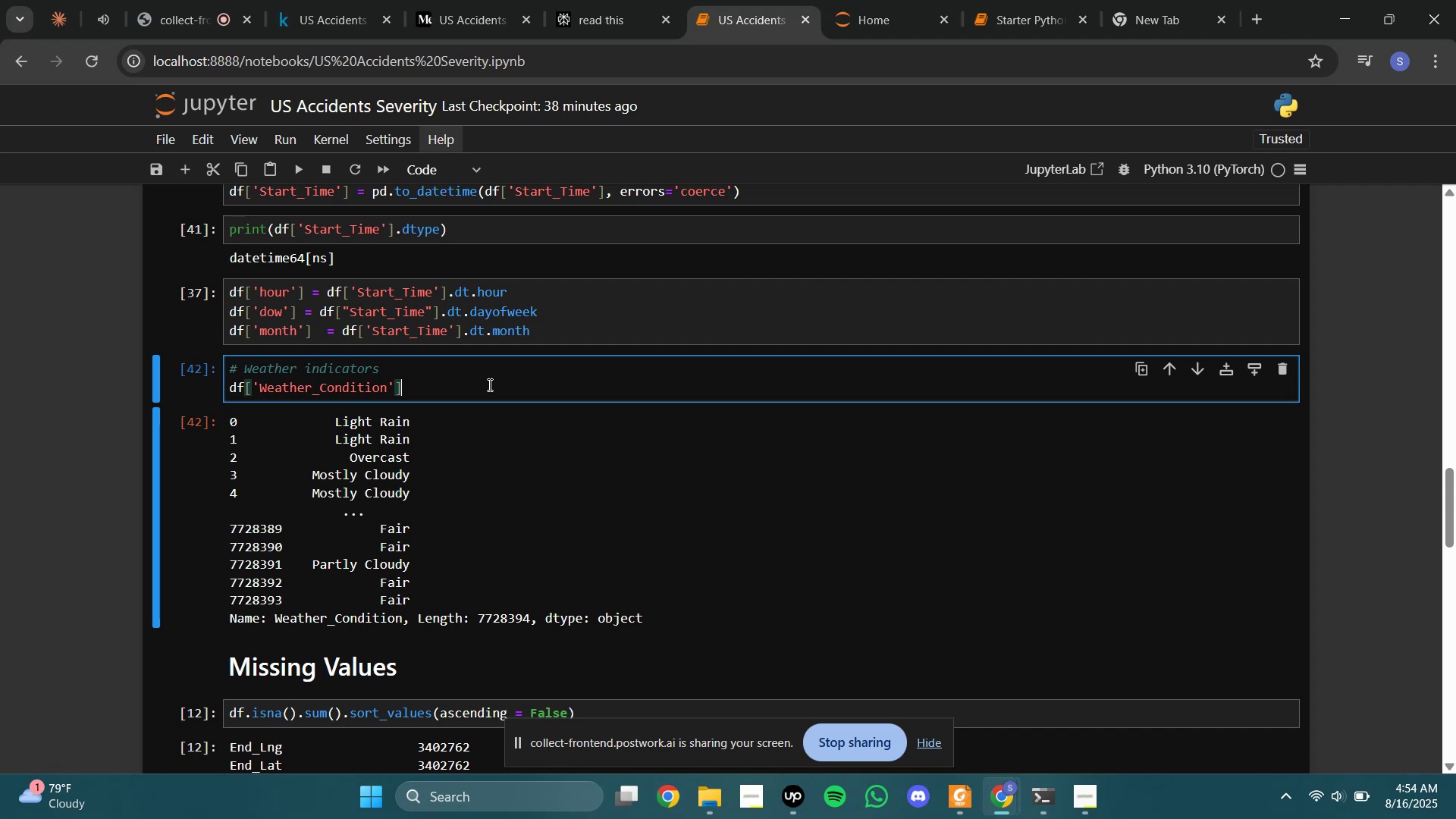 
type(.unique())
 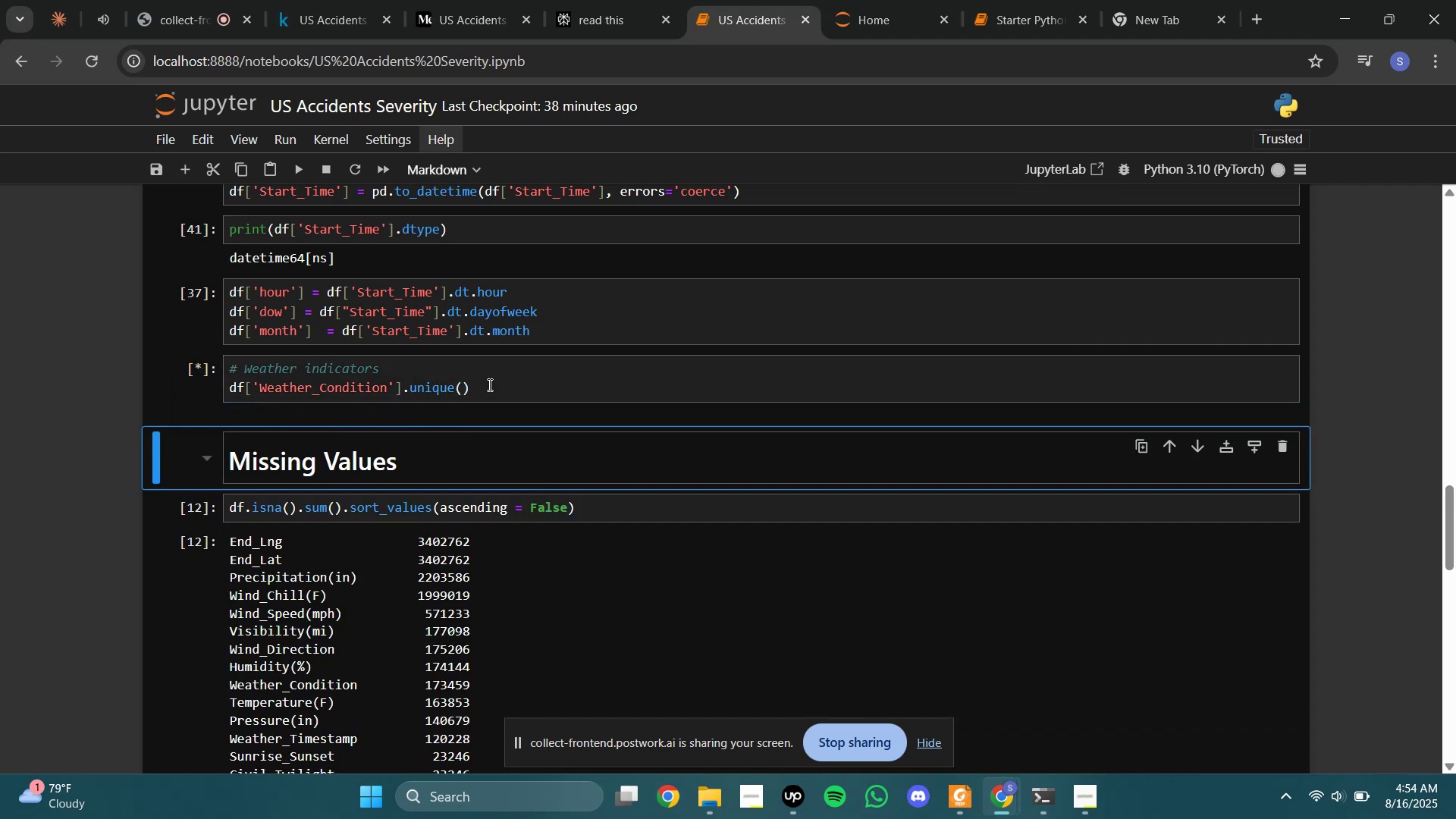 
key(Shift+Enter)
 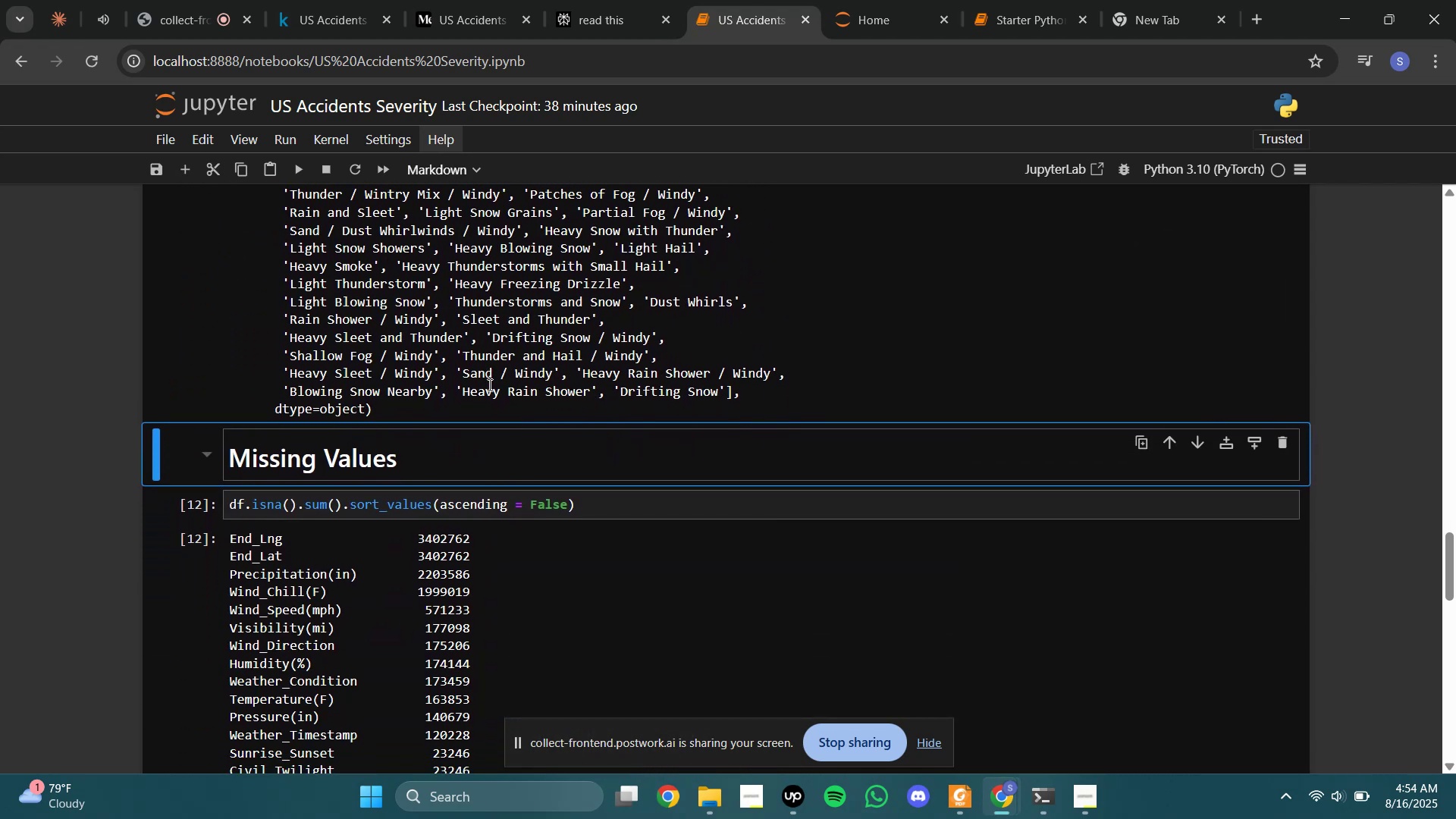 
wait(9.46)
 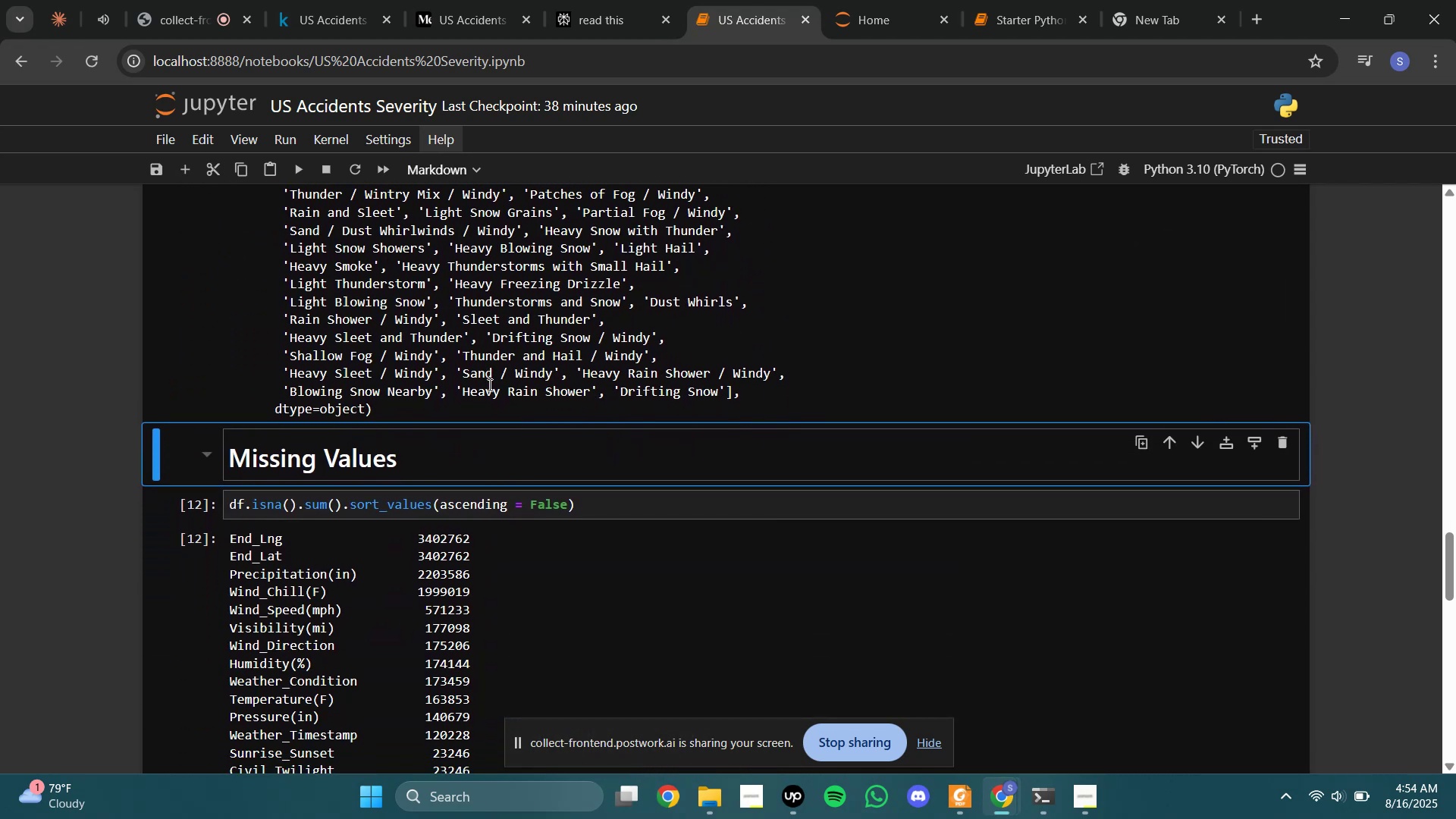 
left_click([507, 313])
 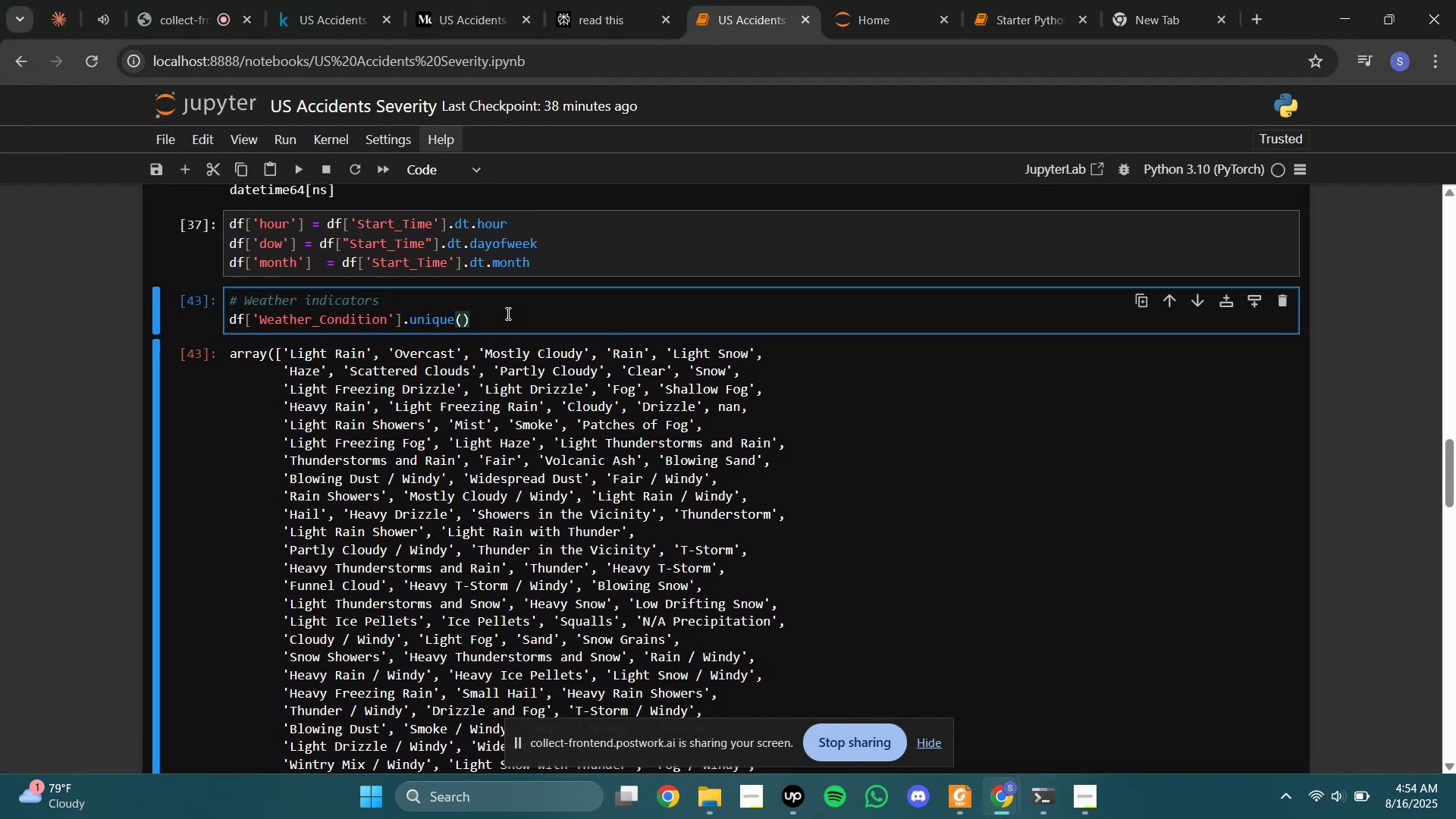 
type(.count())
 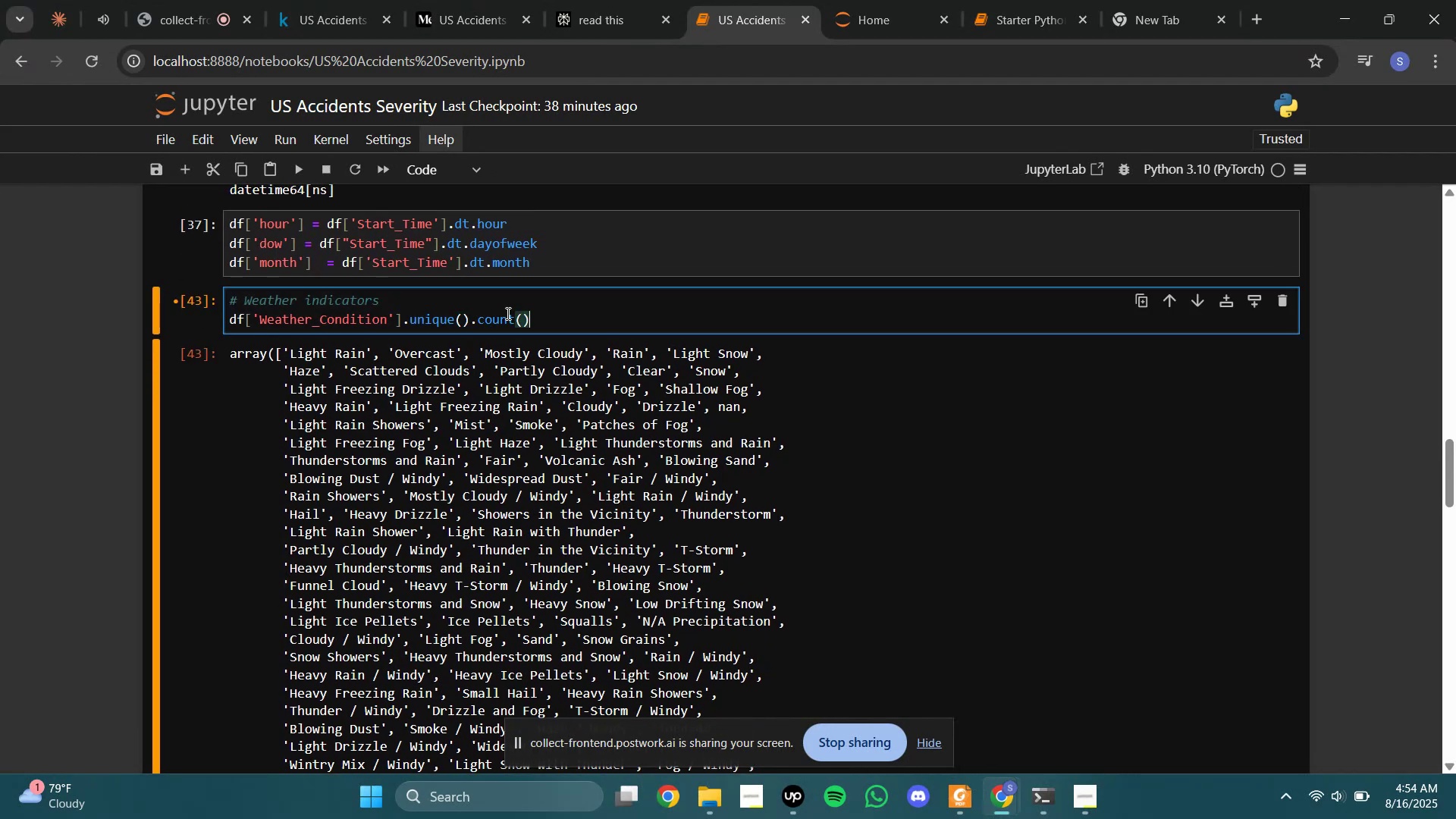 
key(Shift+Enter)
 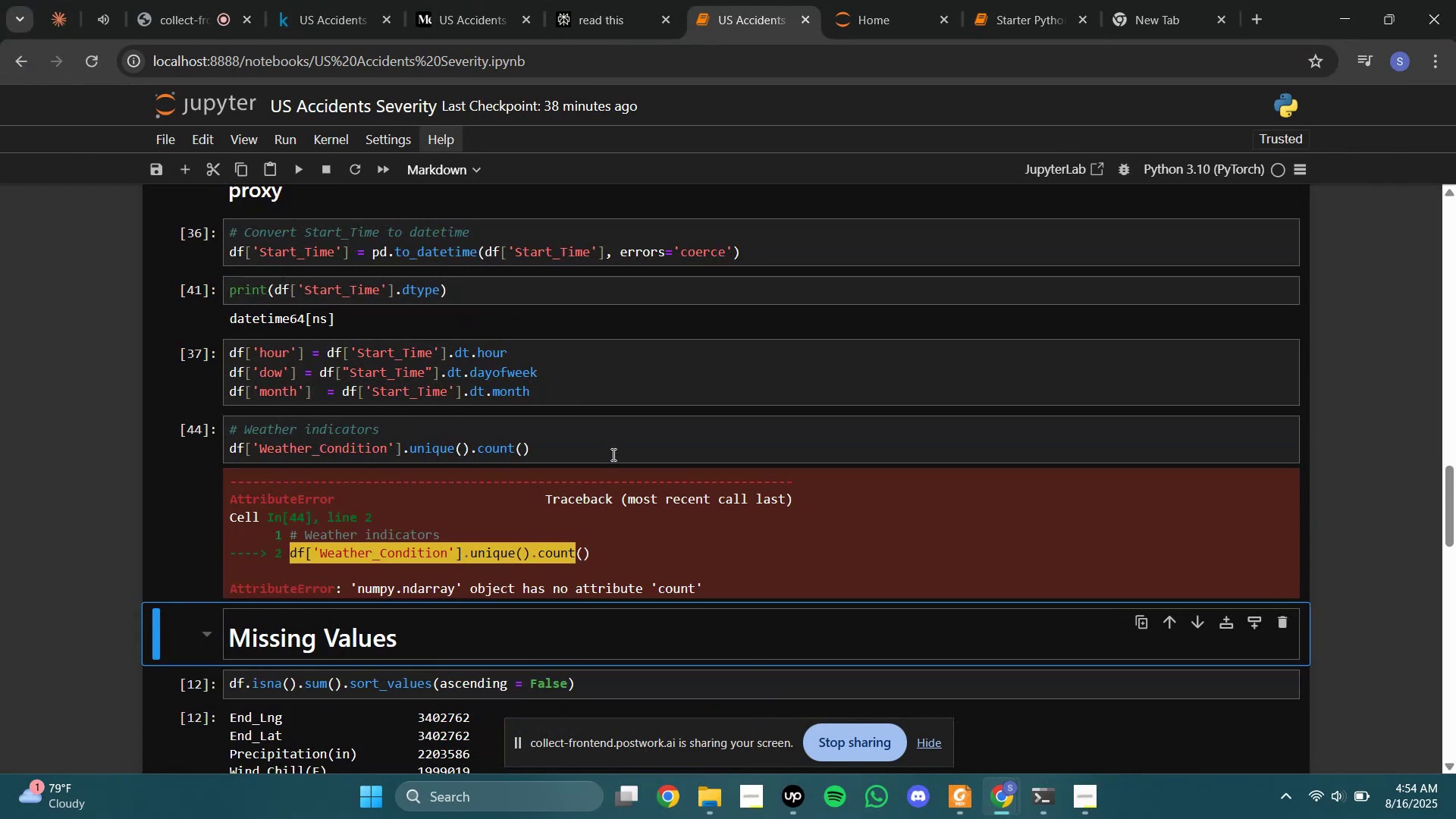 
double_click([612, 455])
 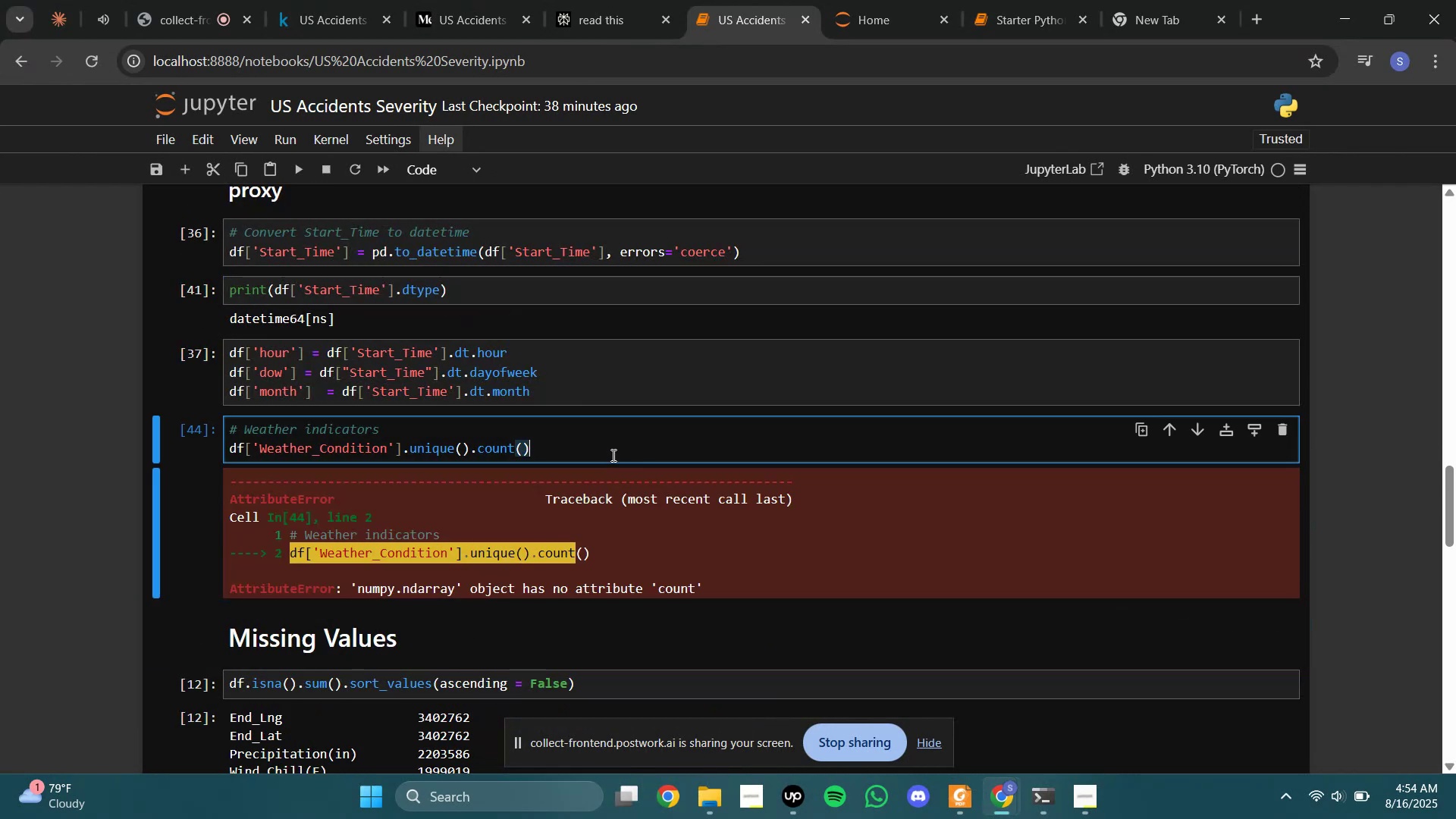 
key(Backspace)
 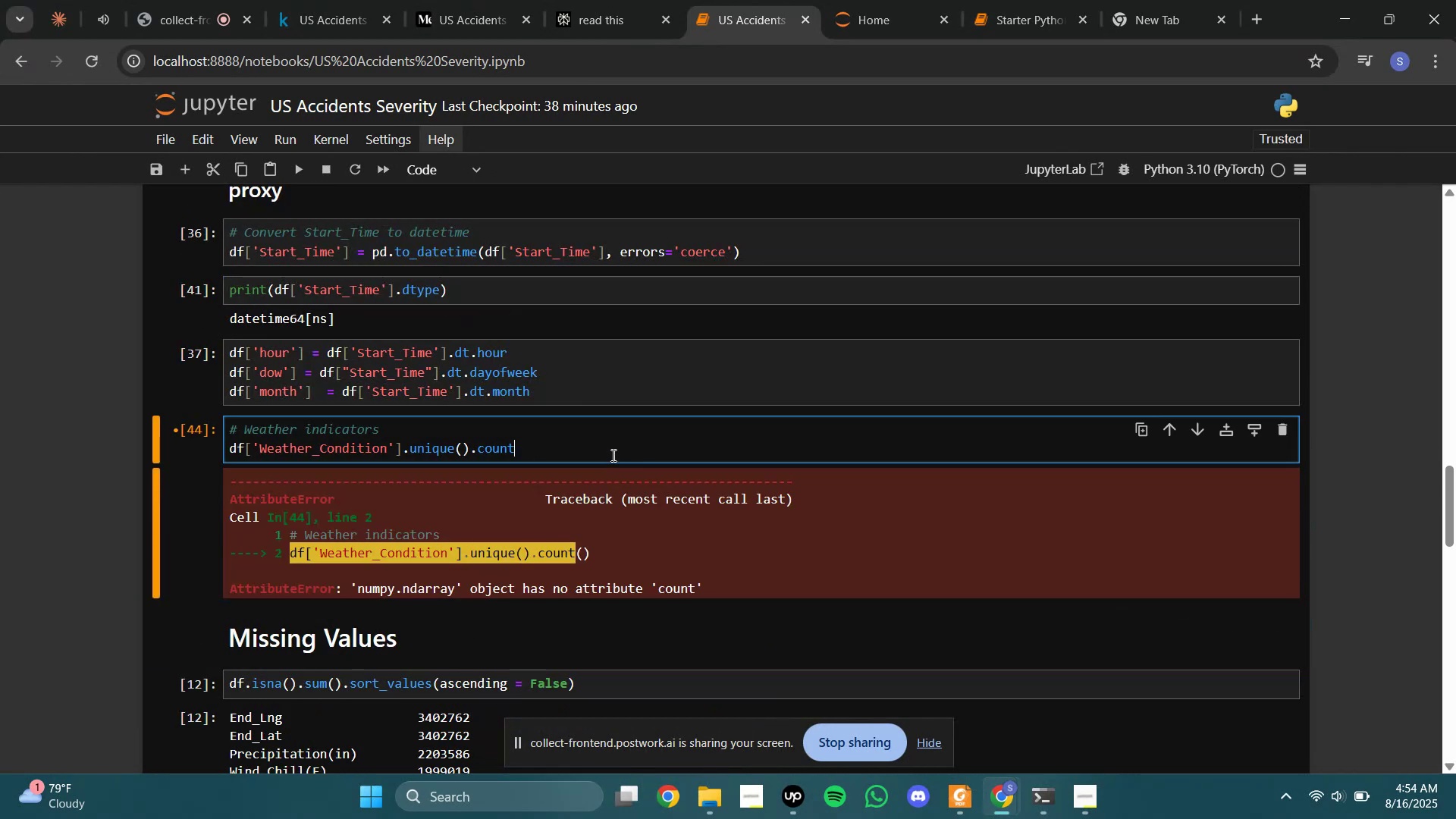 
key(Backspace)
 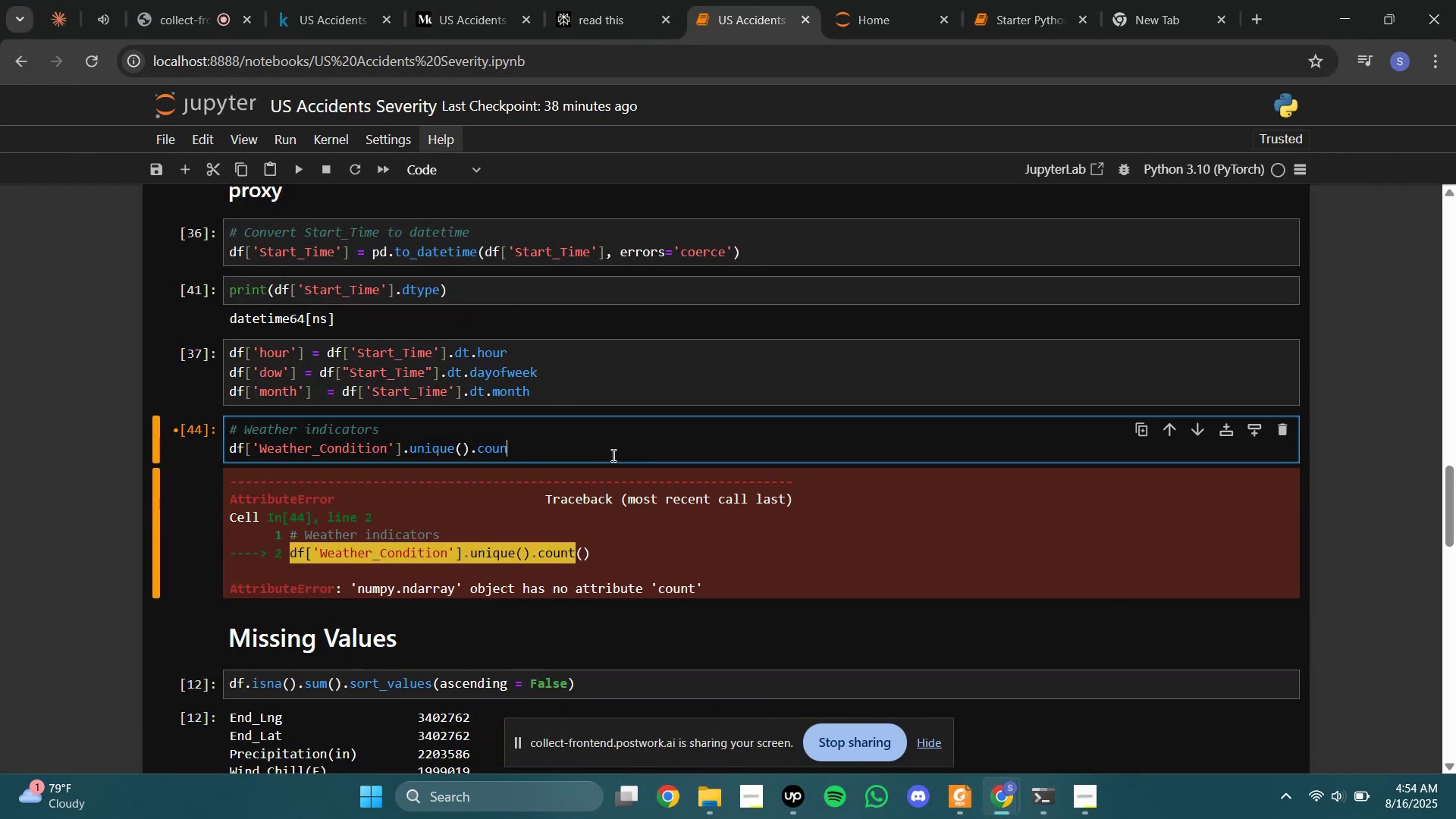 
key(Backspace)
 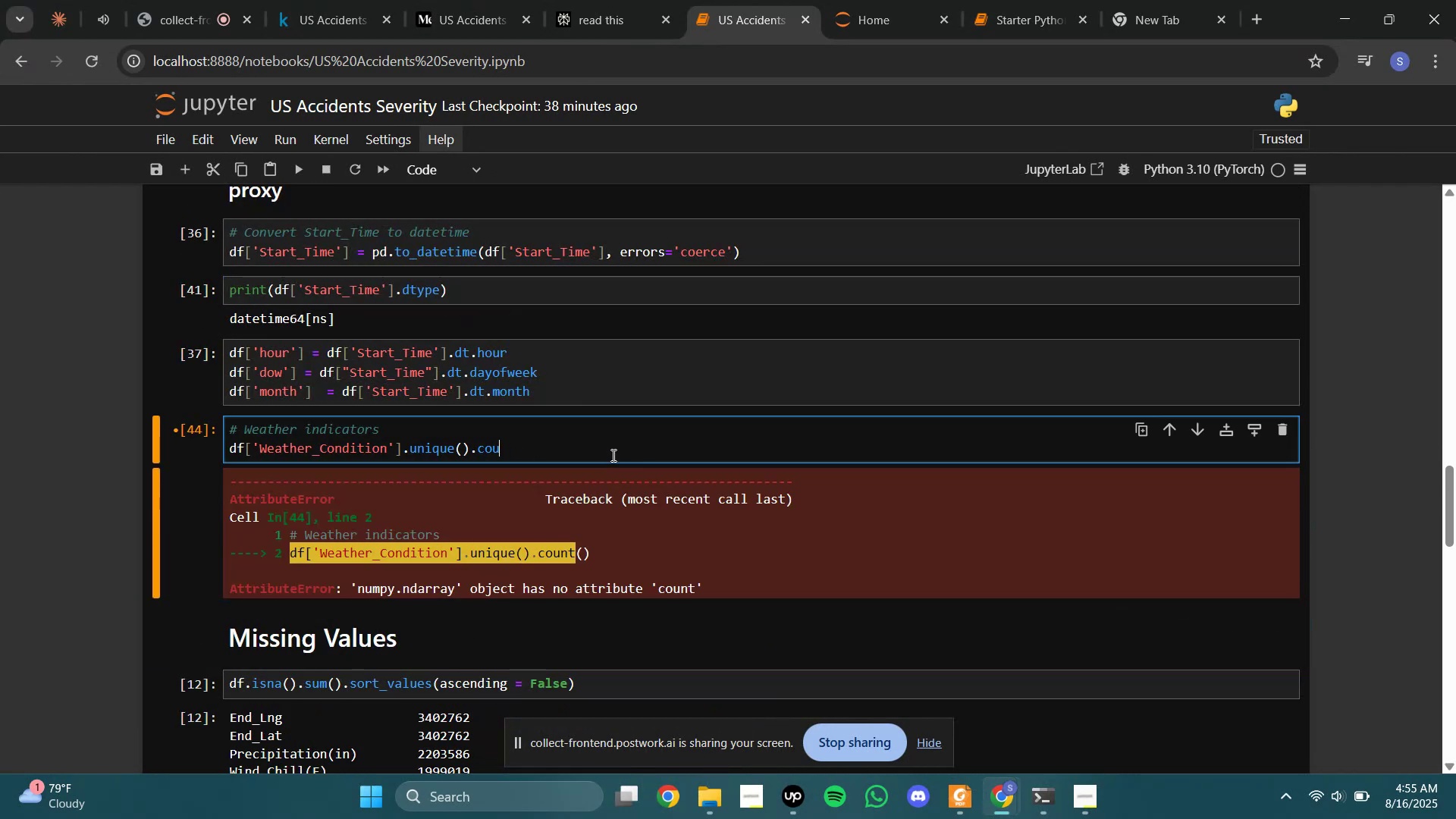 
key(Backspace)
 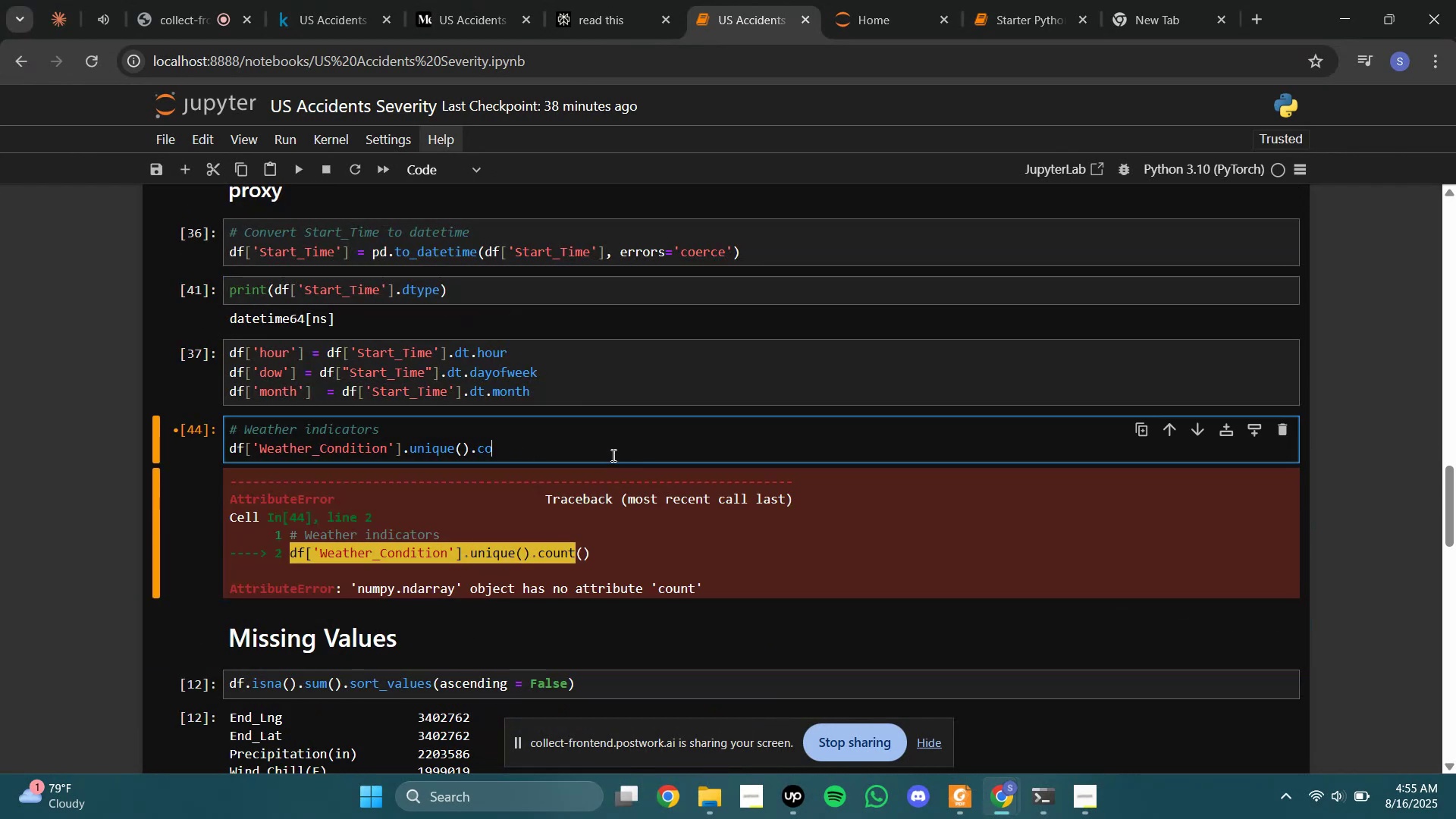 
key(Backspace)
 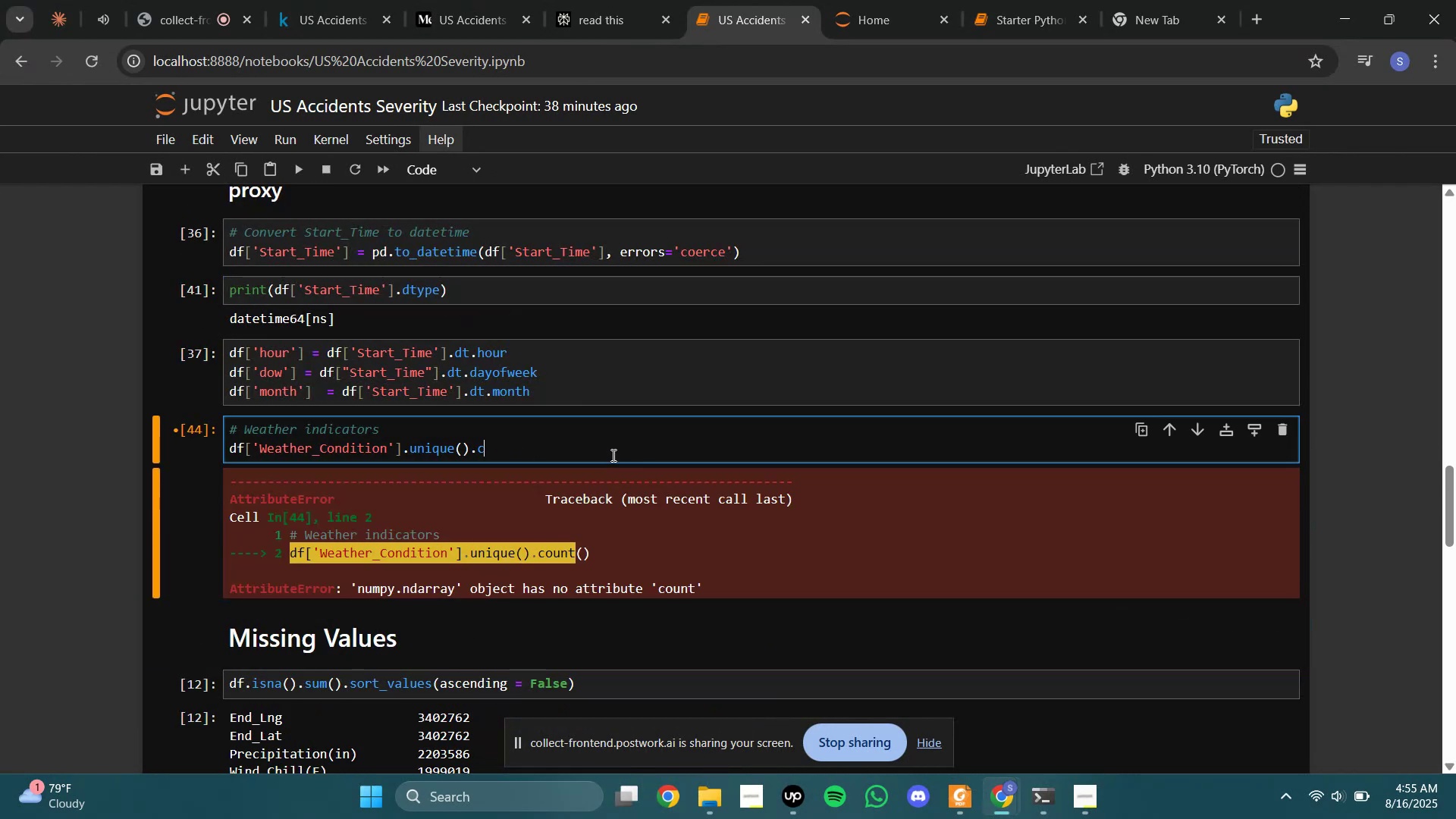 
key(Backspace)
 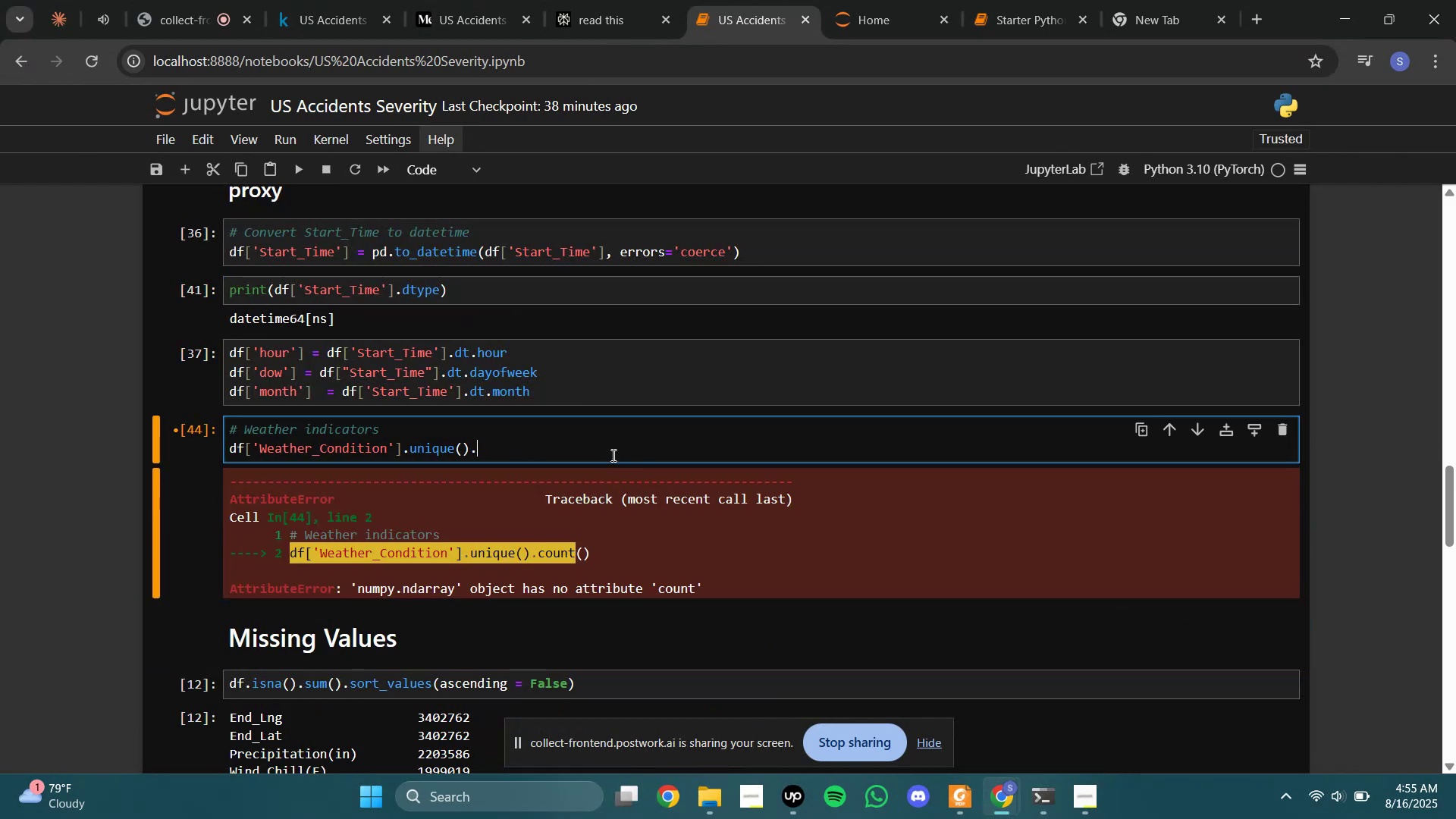 
key(Backspace)
 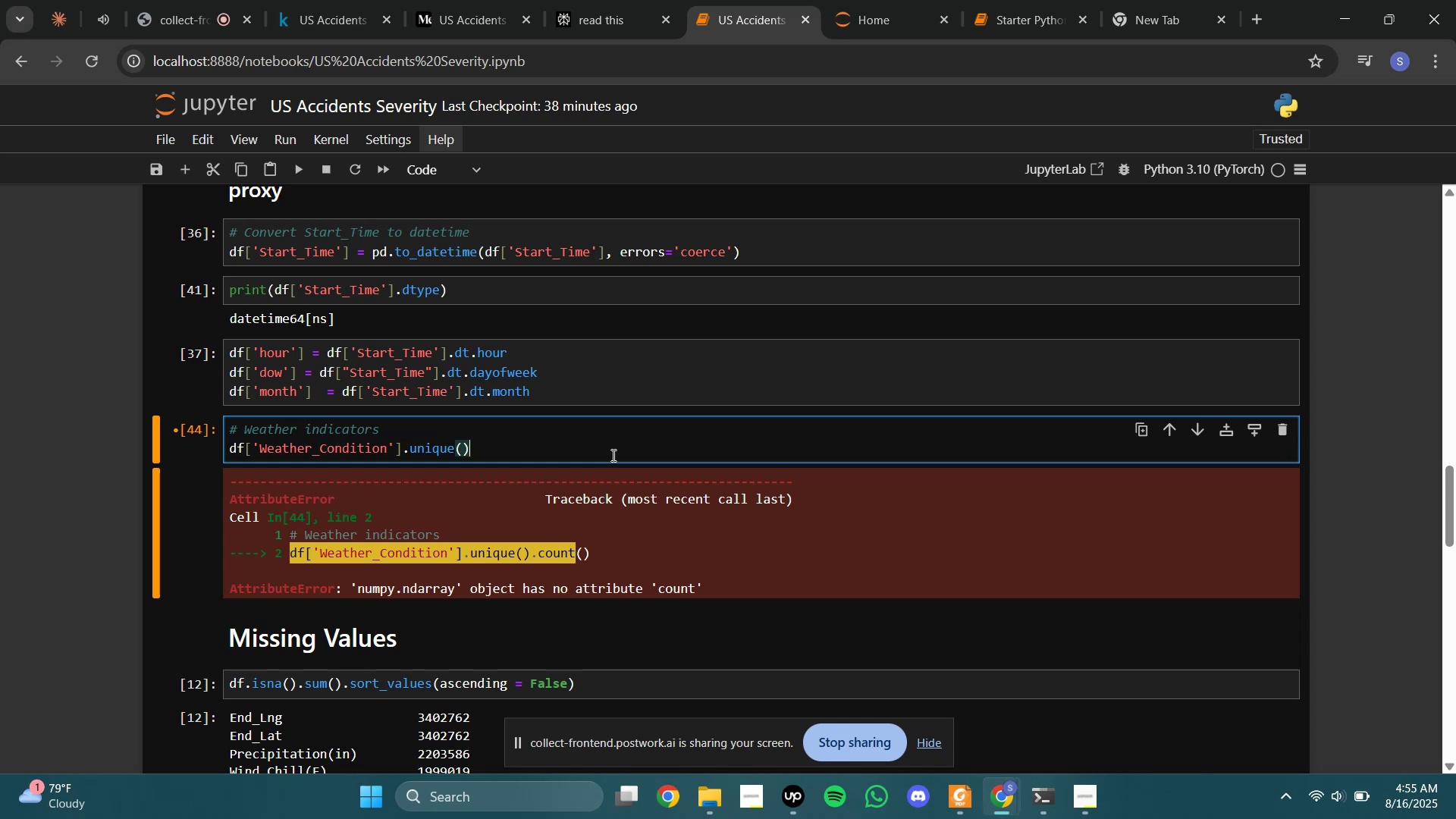 
key(Backspace)
 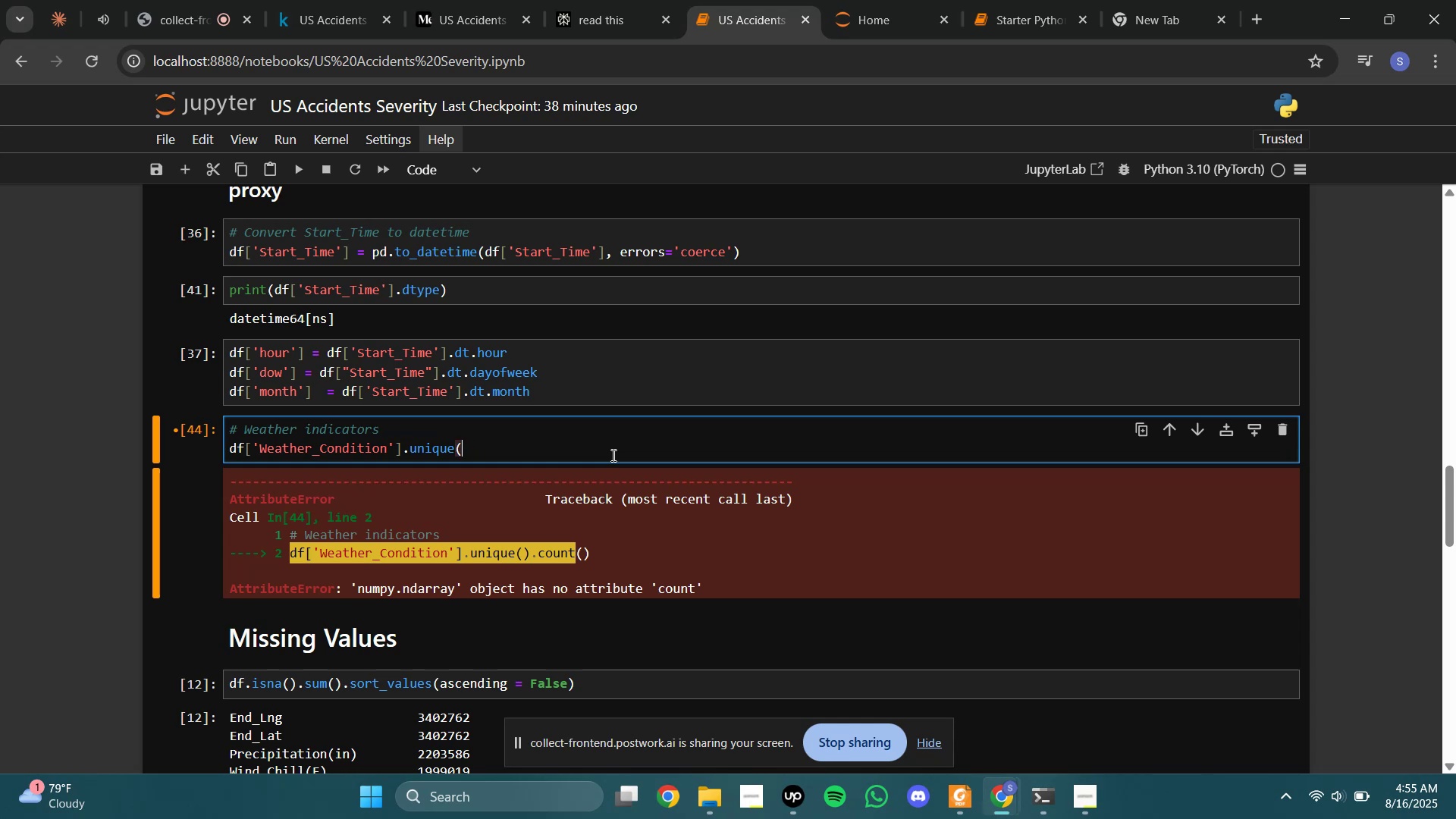 
key(Backspace)
 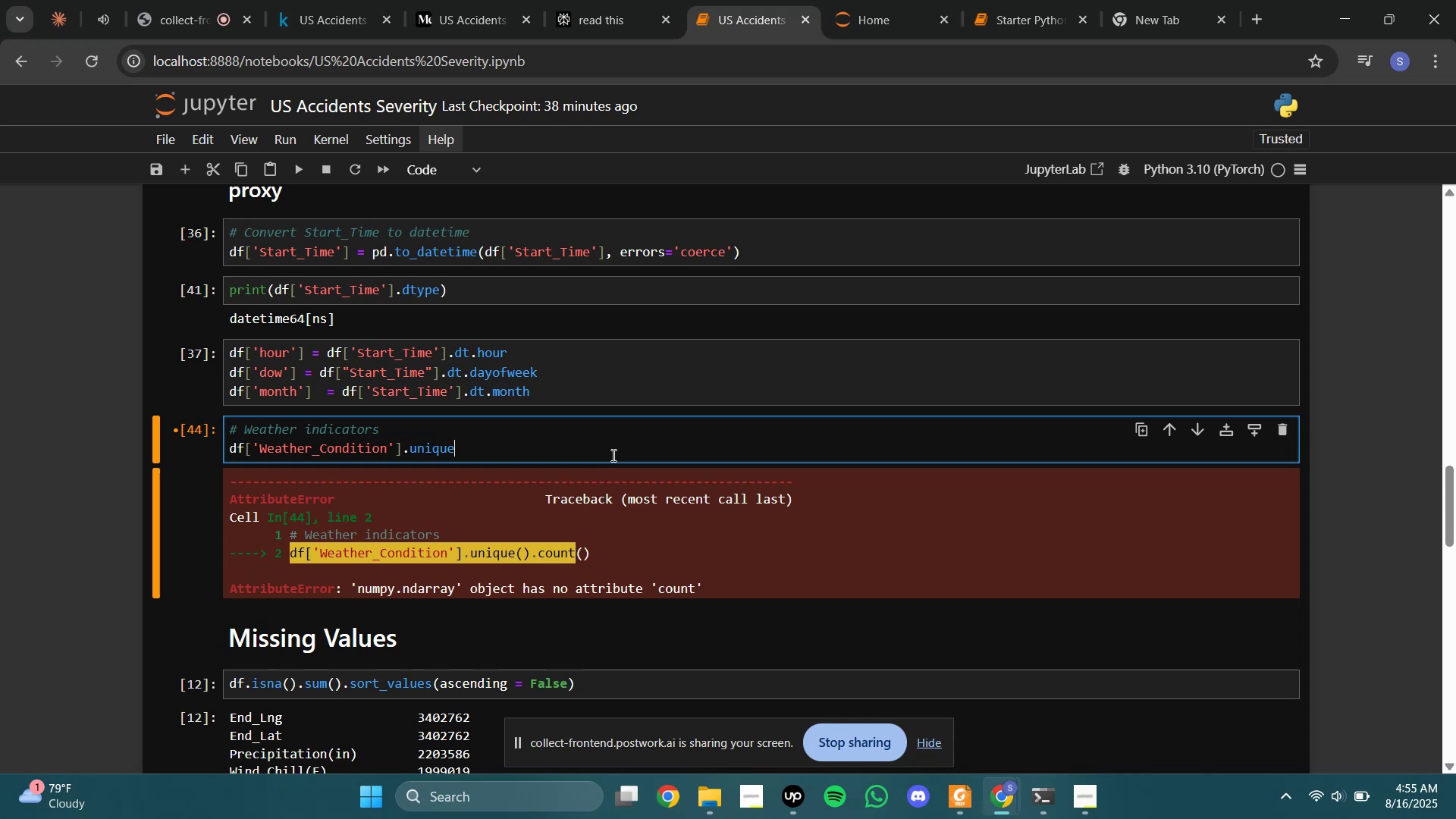 
key(Backspace)
 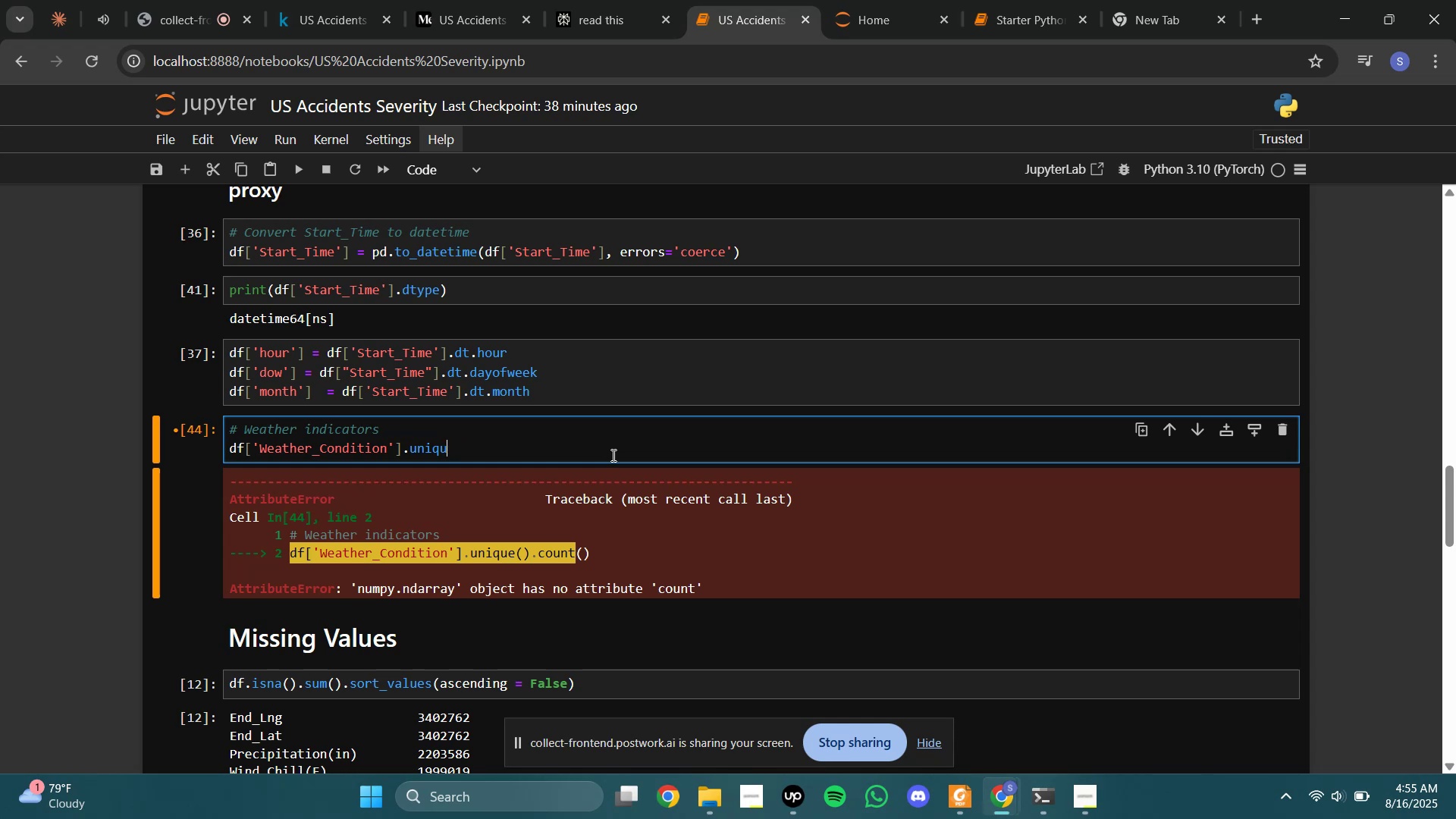 
key(Backspace)
 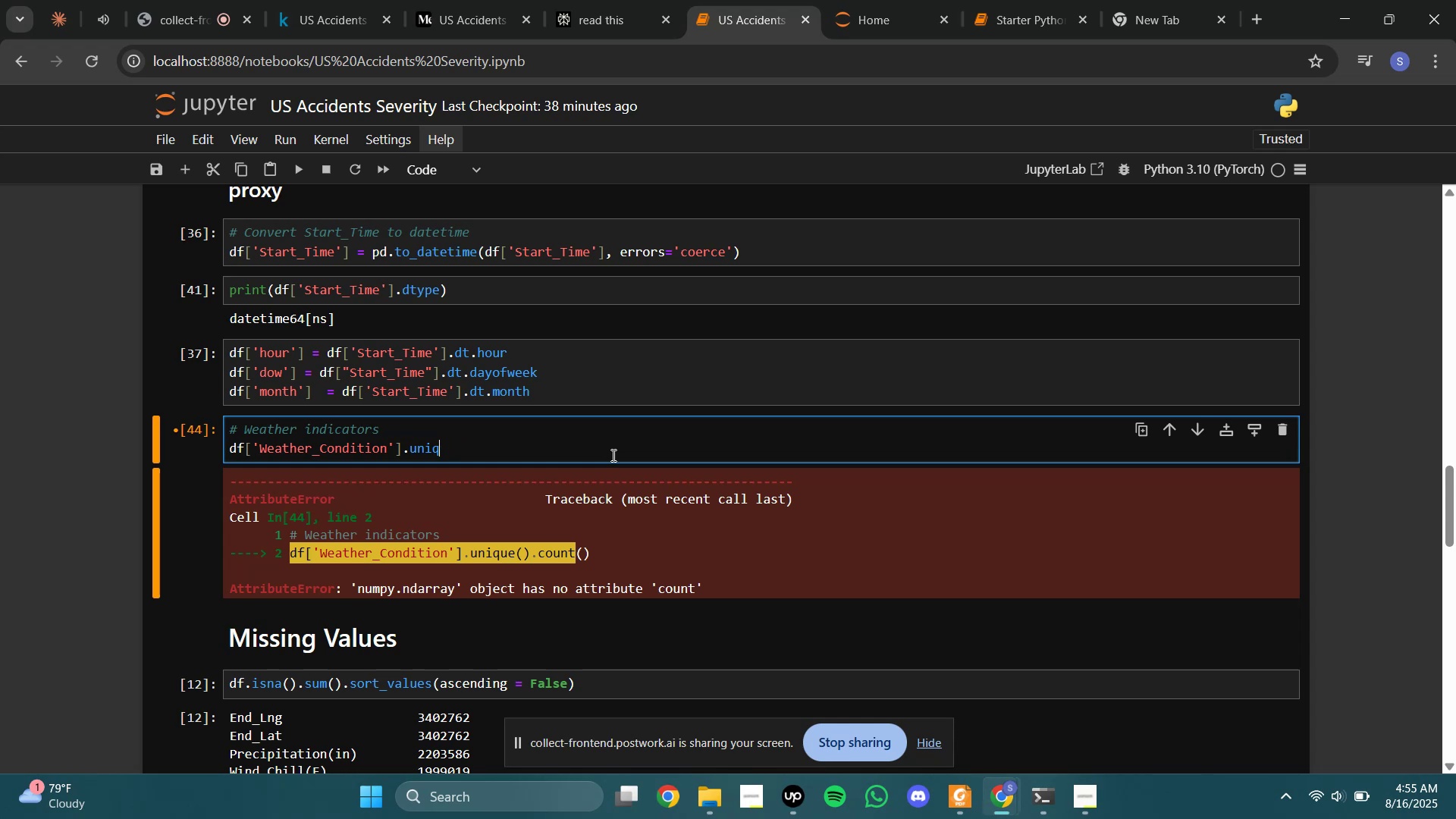 
key(Backspace)
 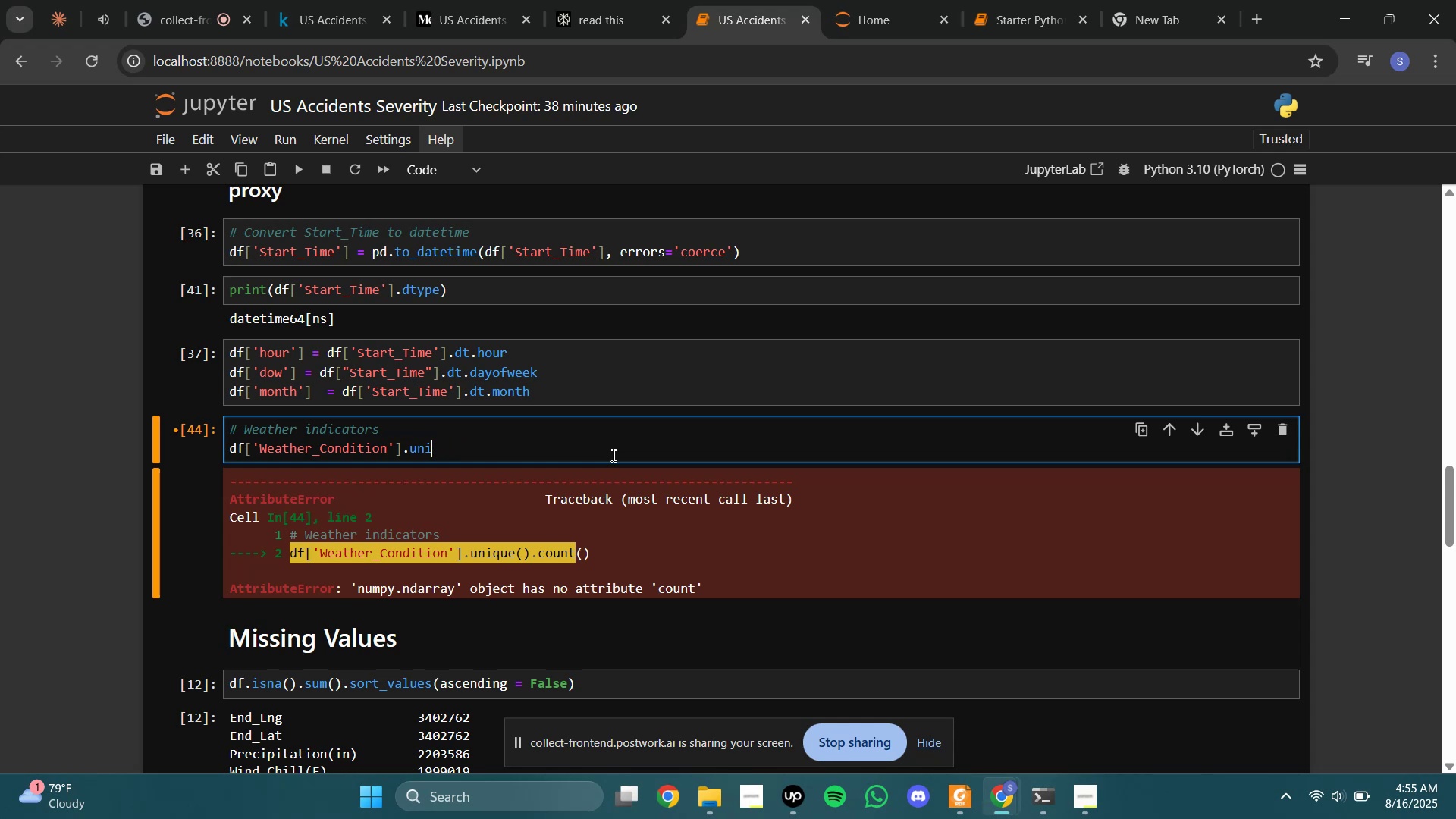 
key(Backspace)
 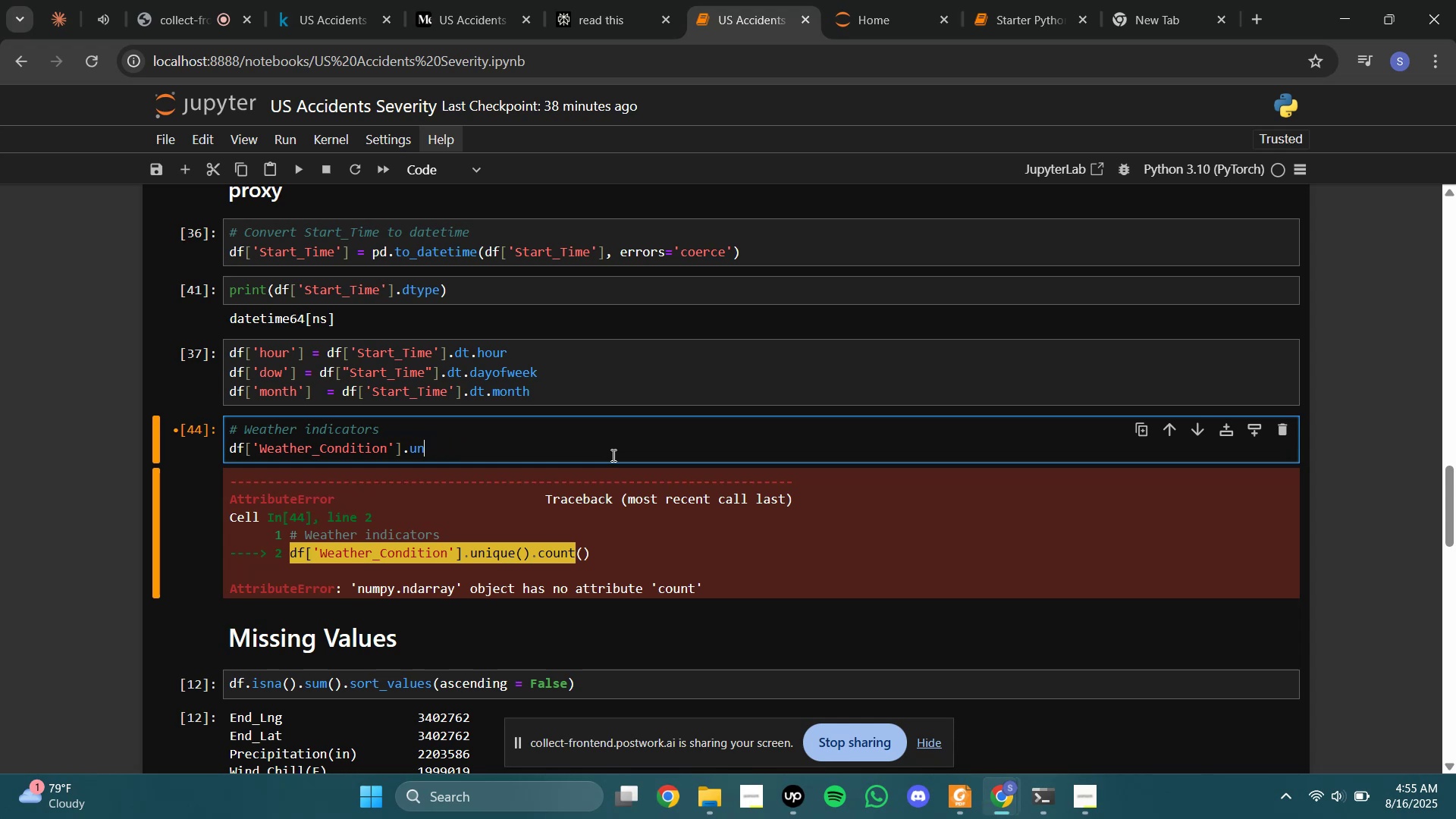 
key(Backspace)
 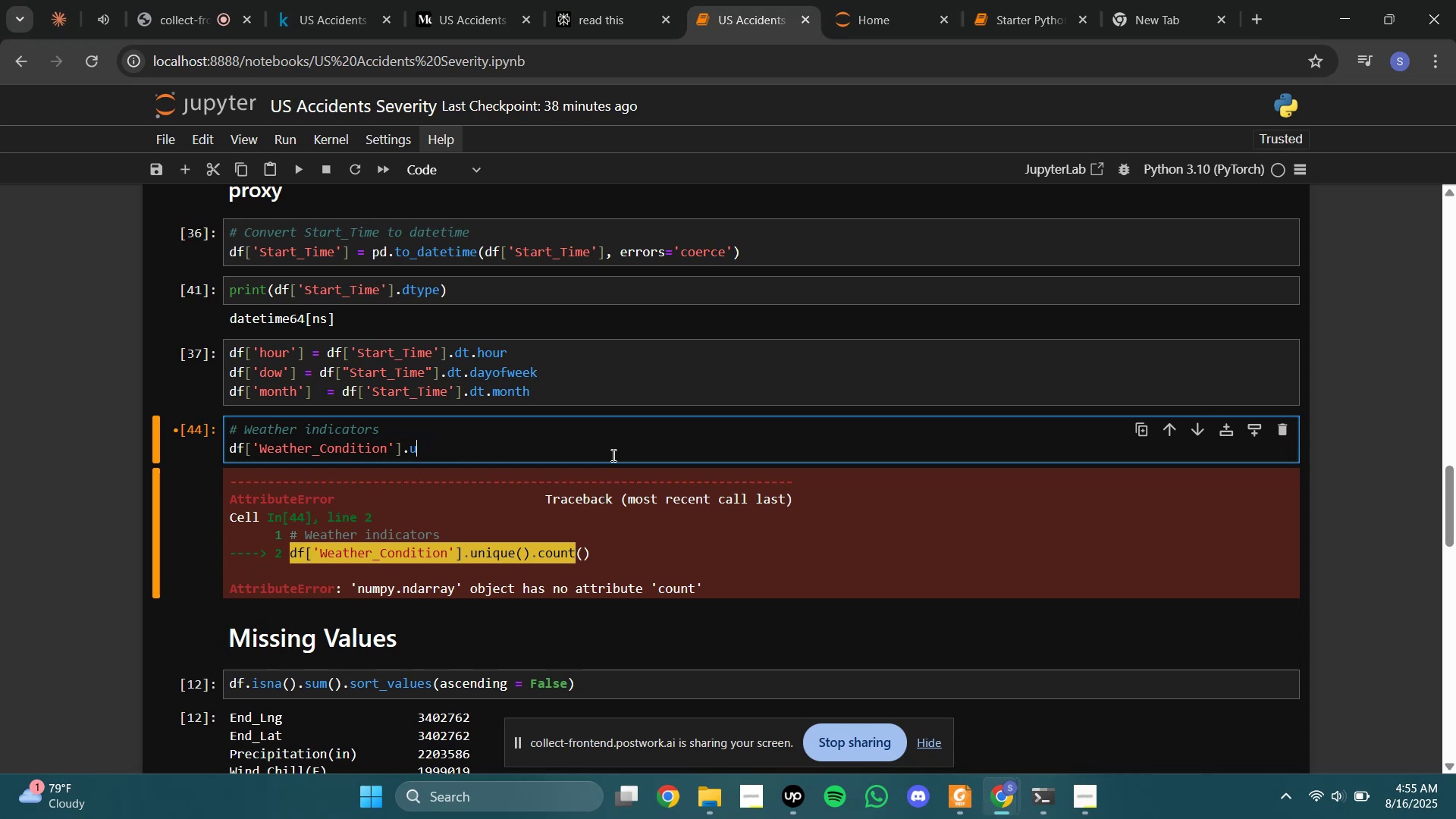 
key(Backspace)
 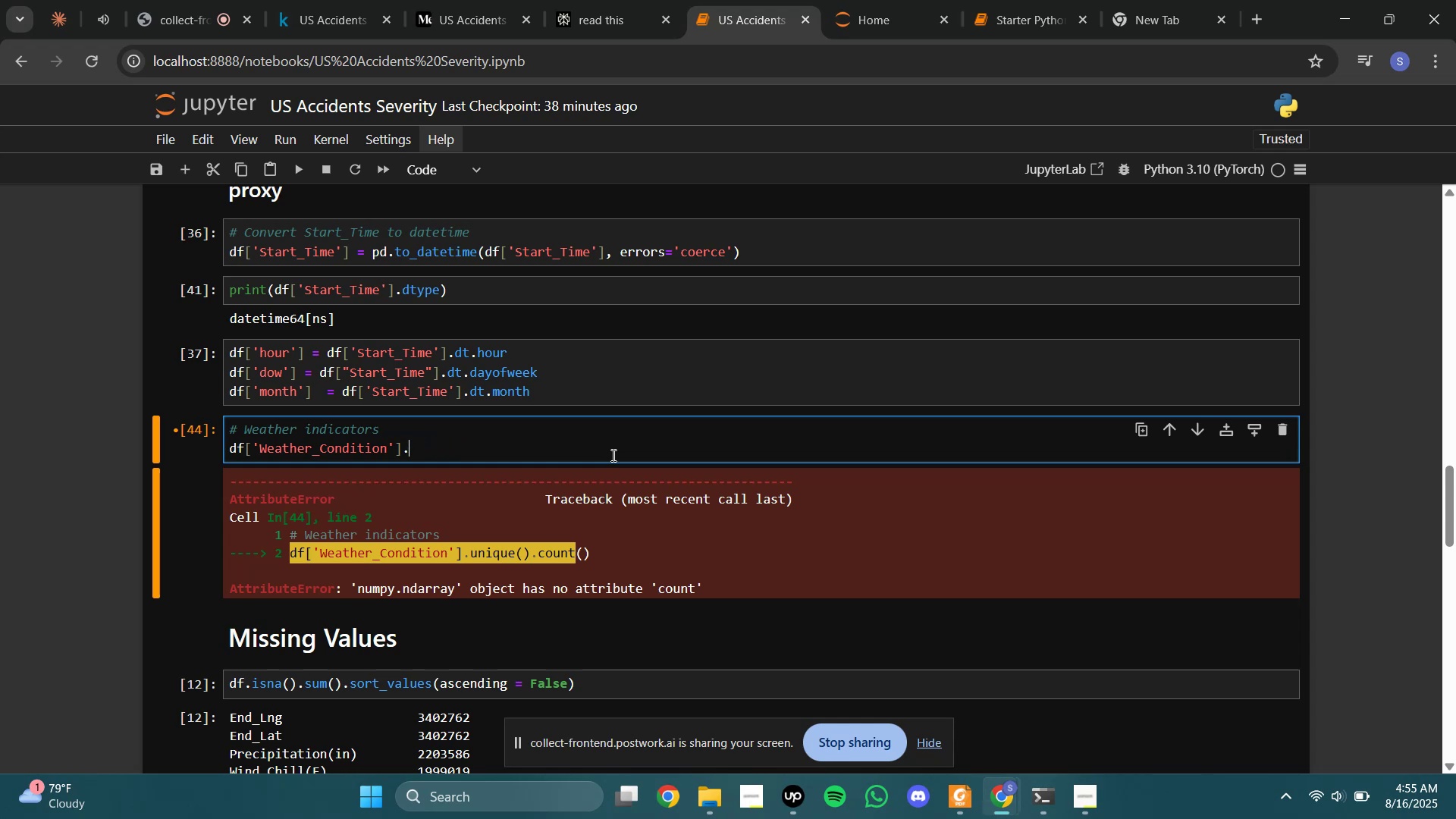 
key(Backspace)
 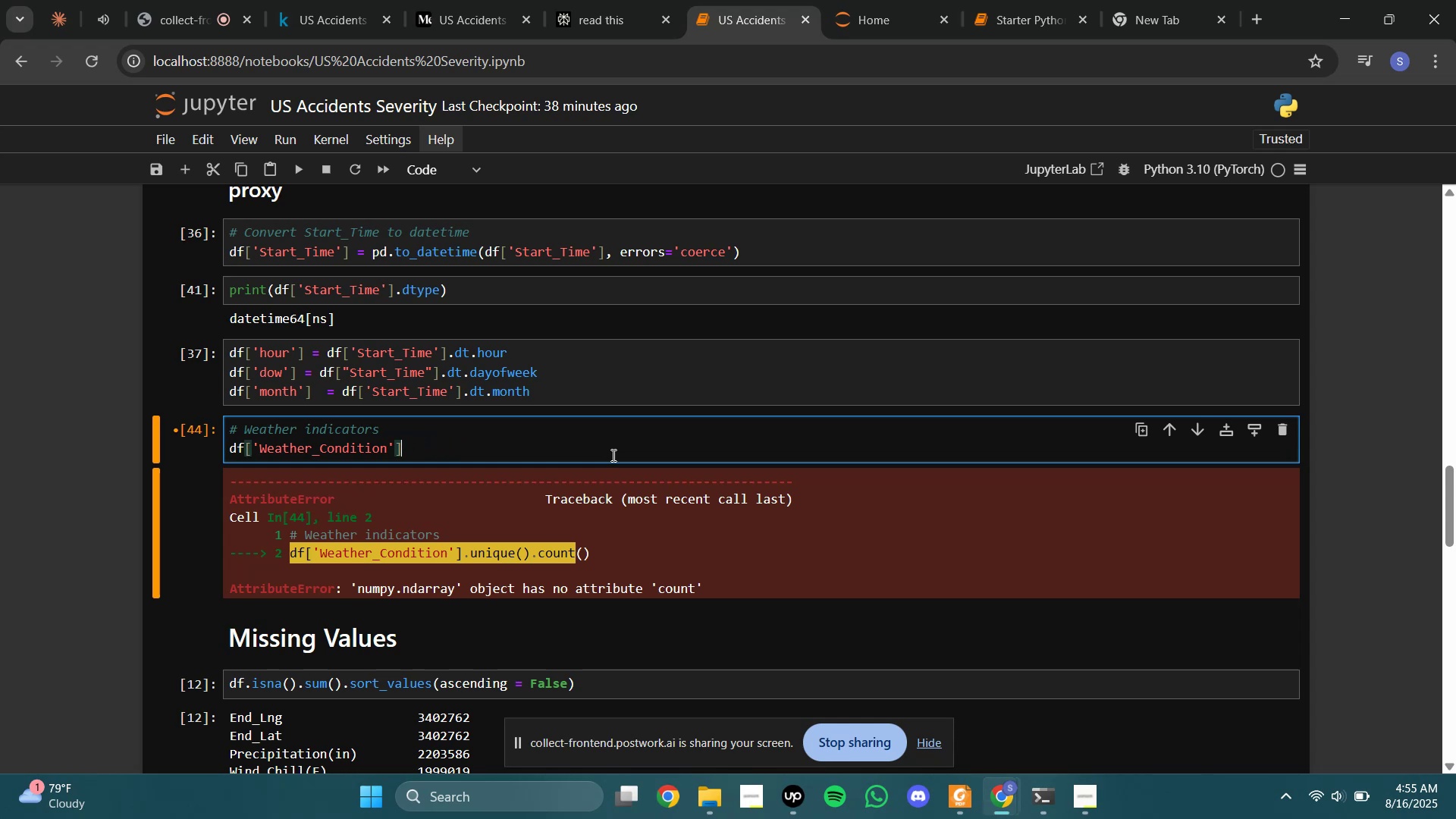 
key(Shift+Enter)
 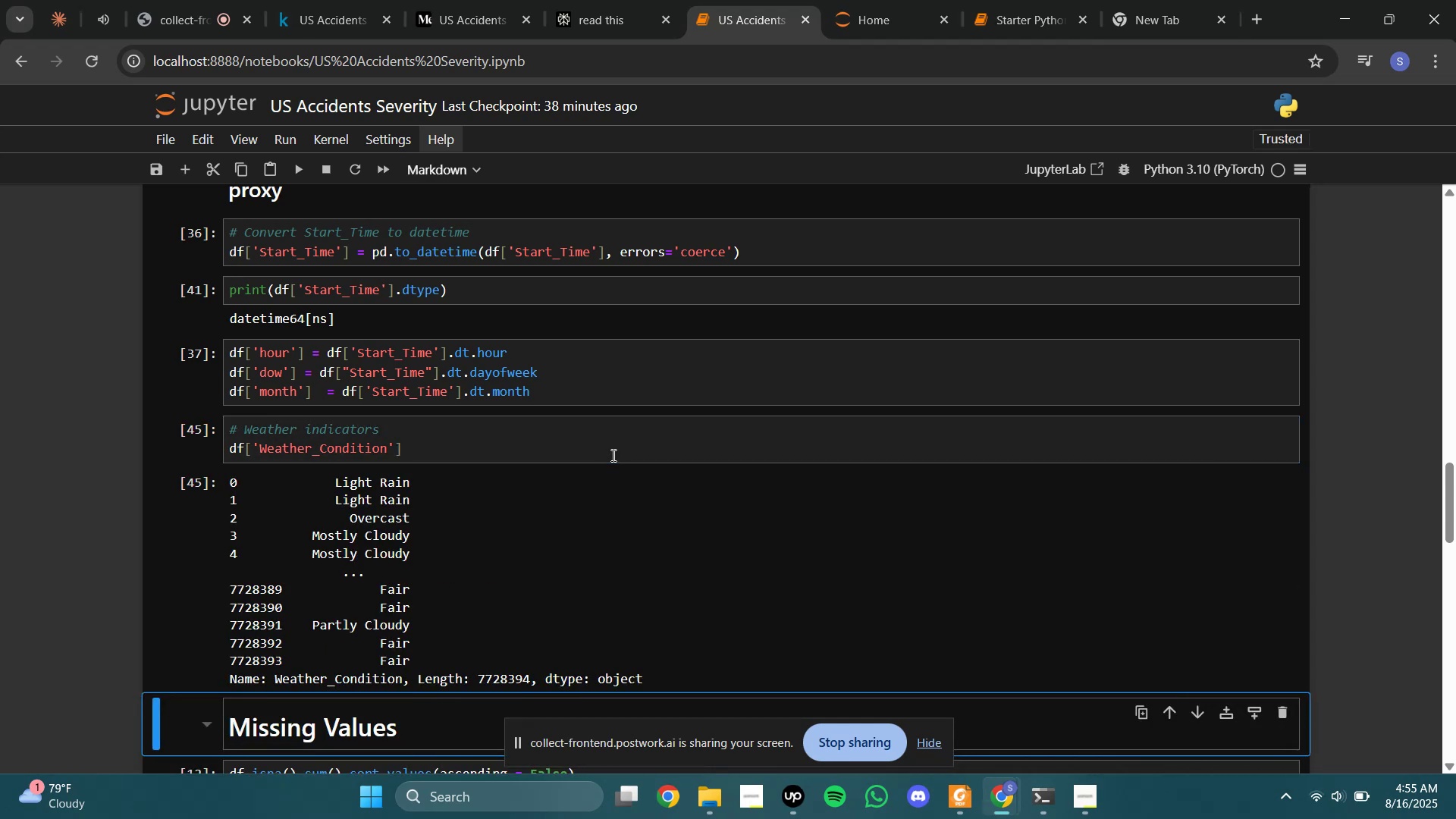 
wait(7.87)
 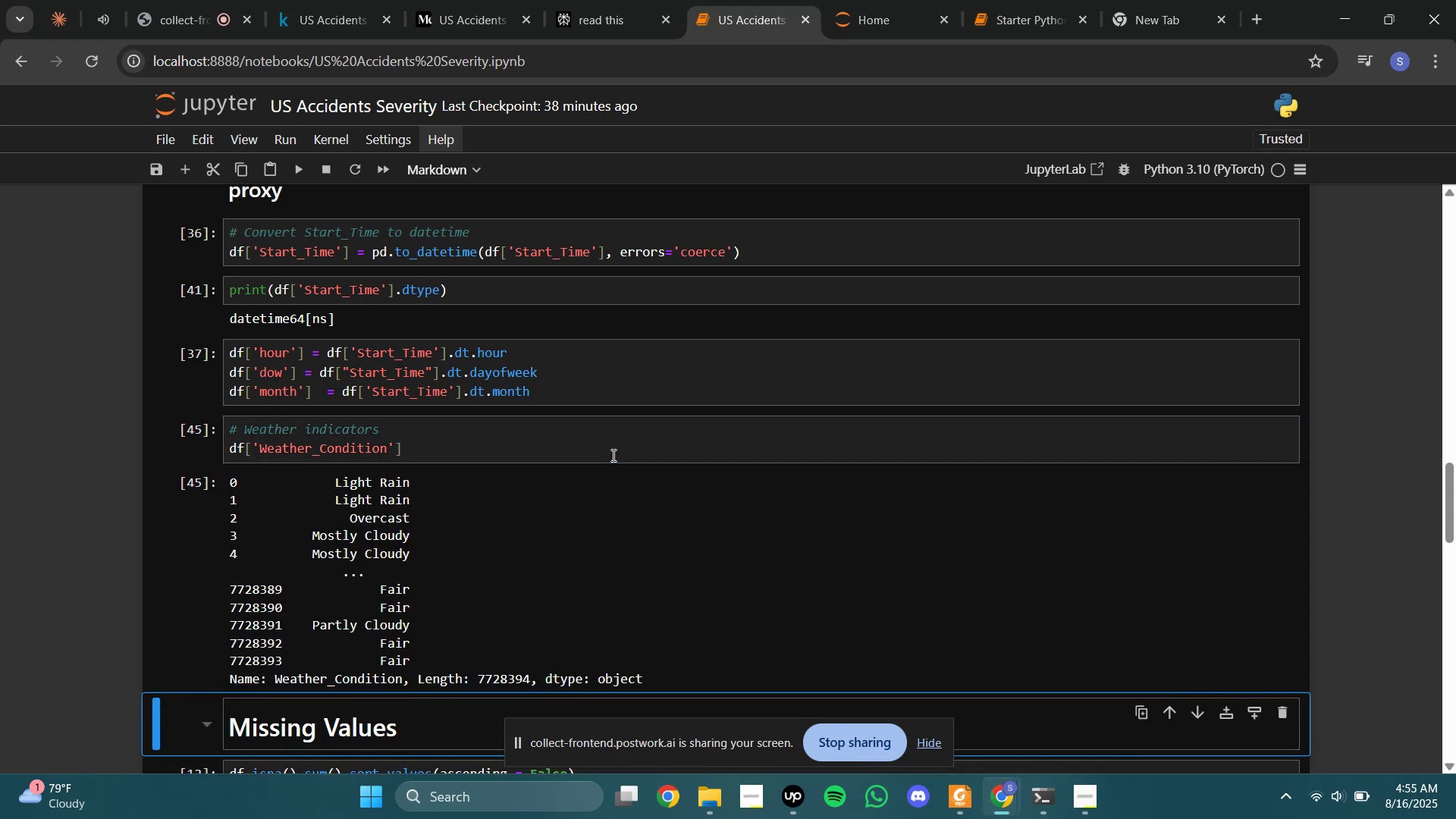 
left_click([612, 455])
 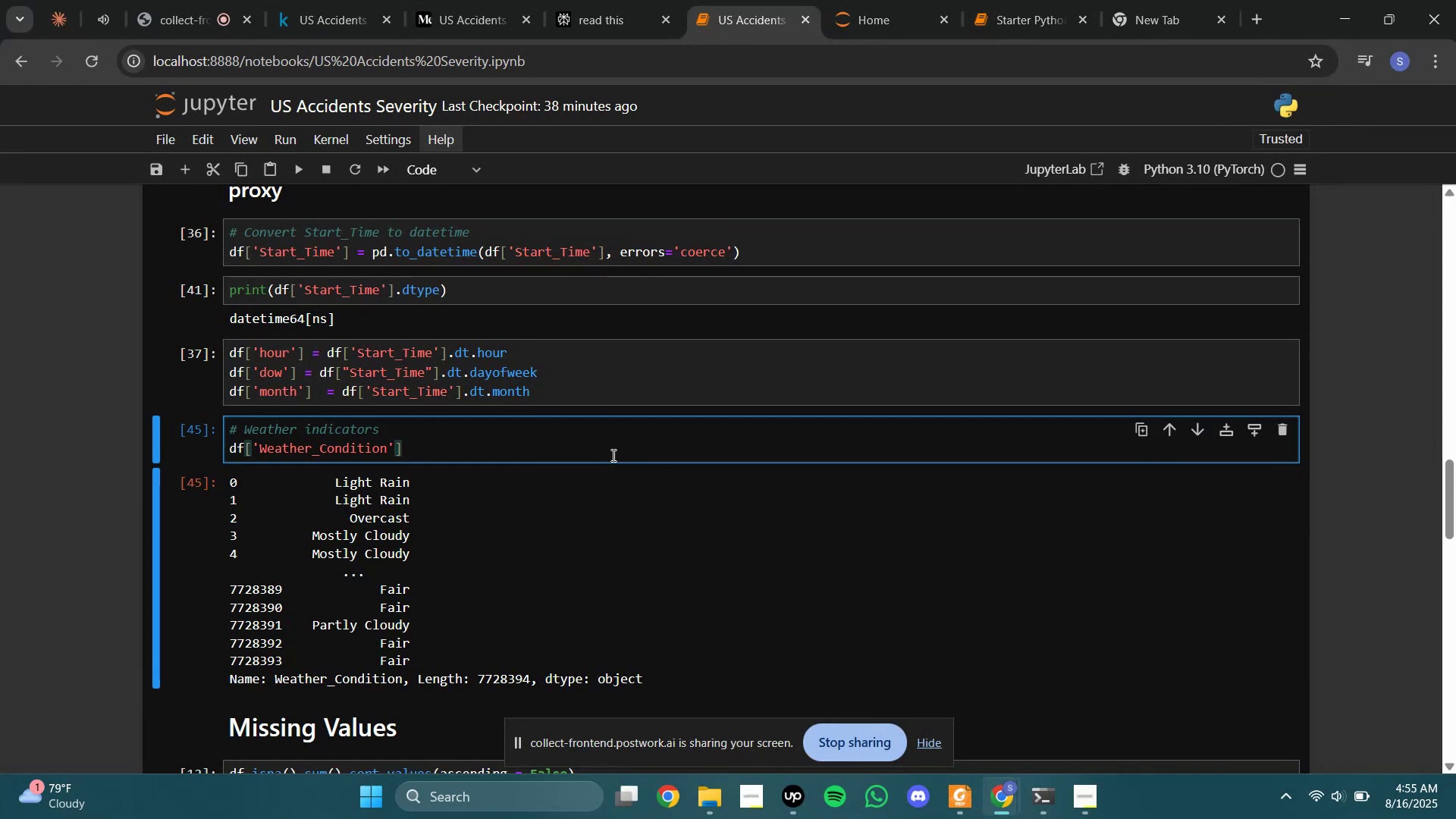 
type(.unique.sum())
 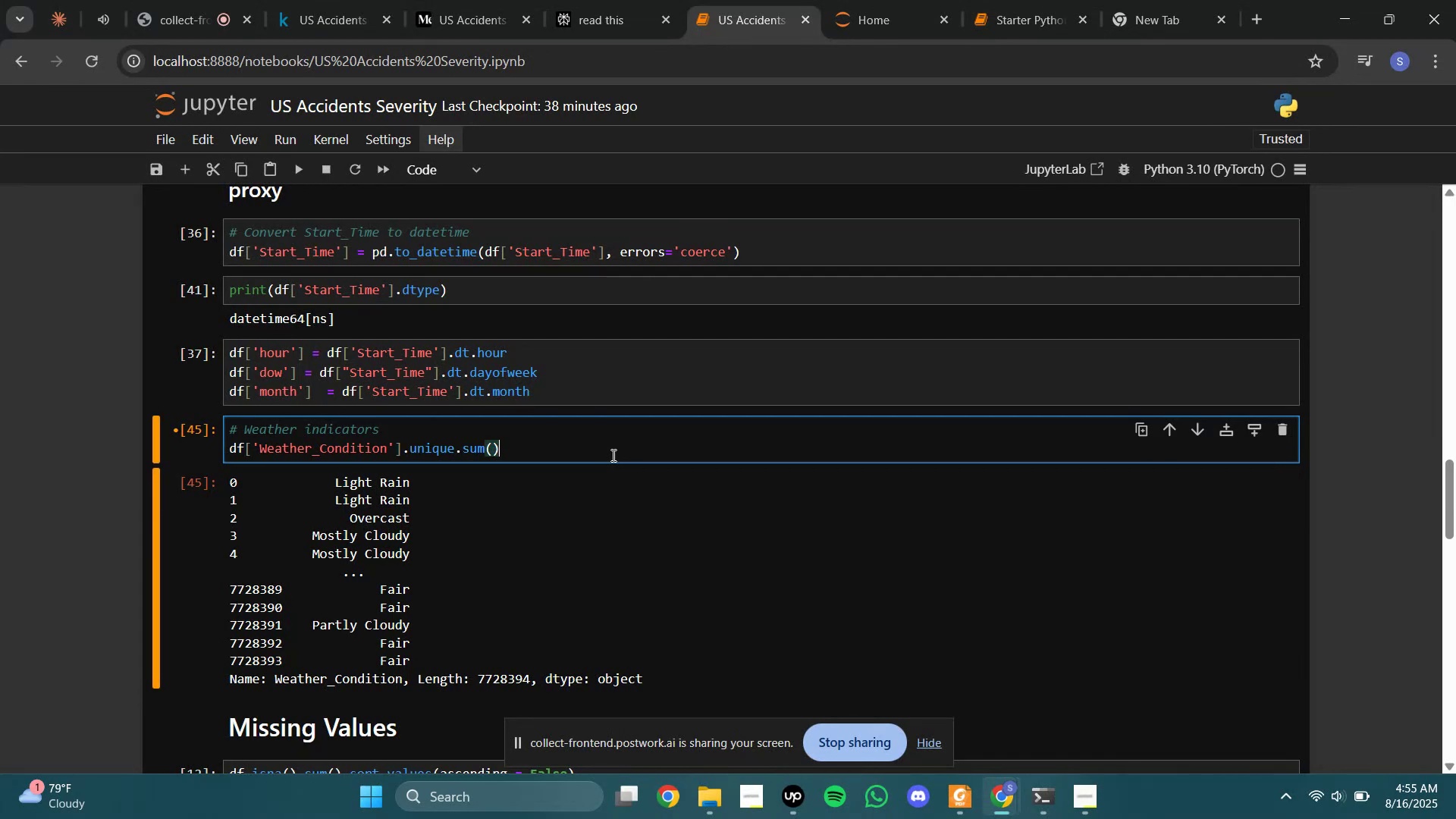 
hold_key(key=ArrowLeft, duration=0.65)
 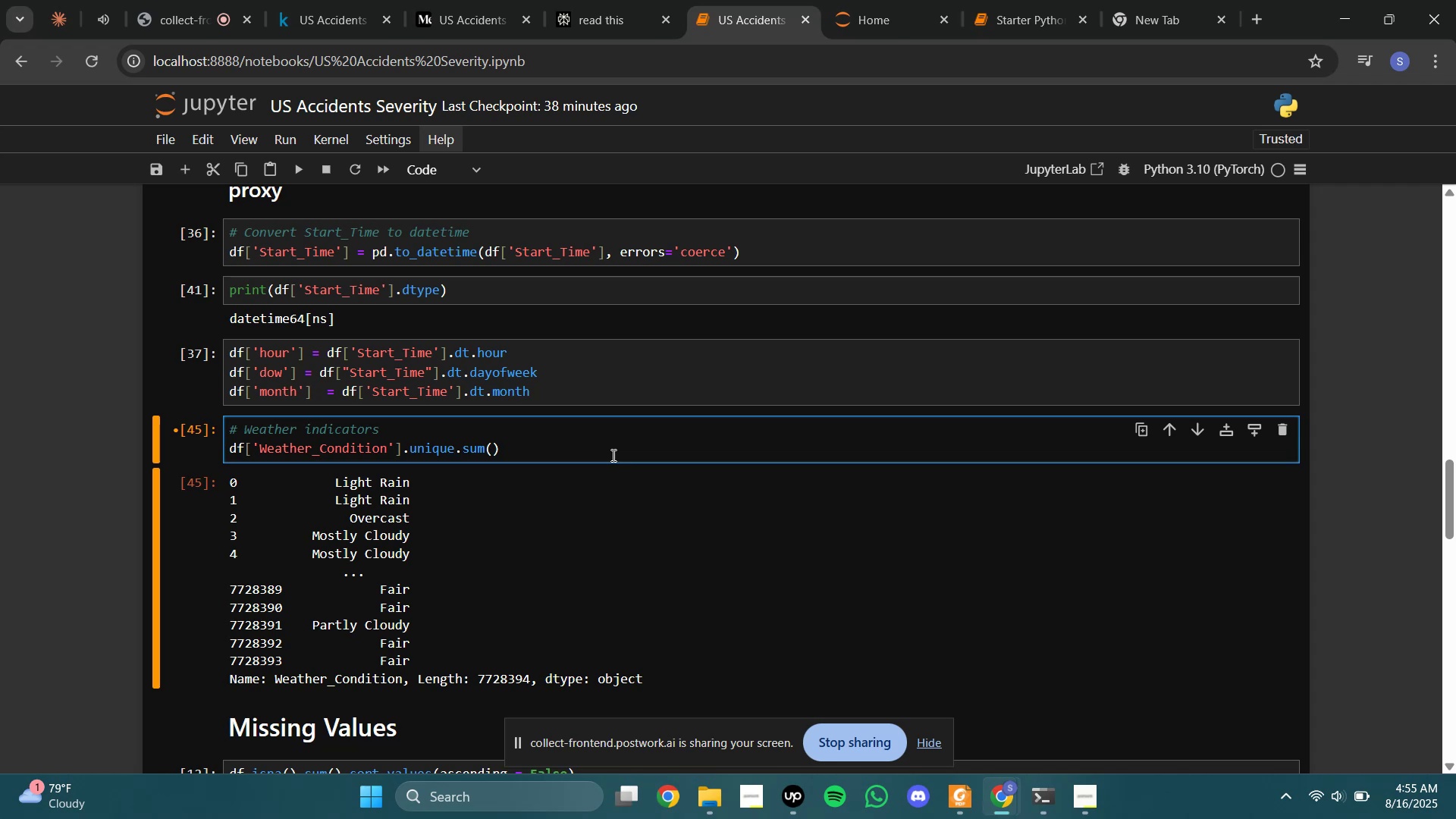 
type(())
 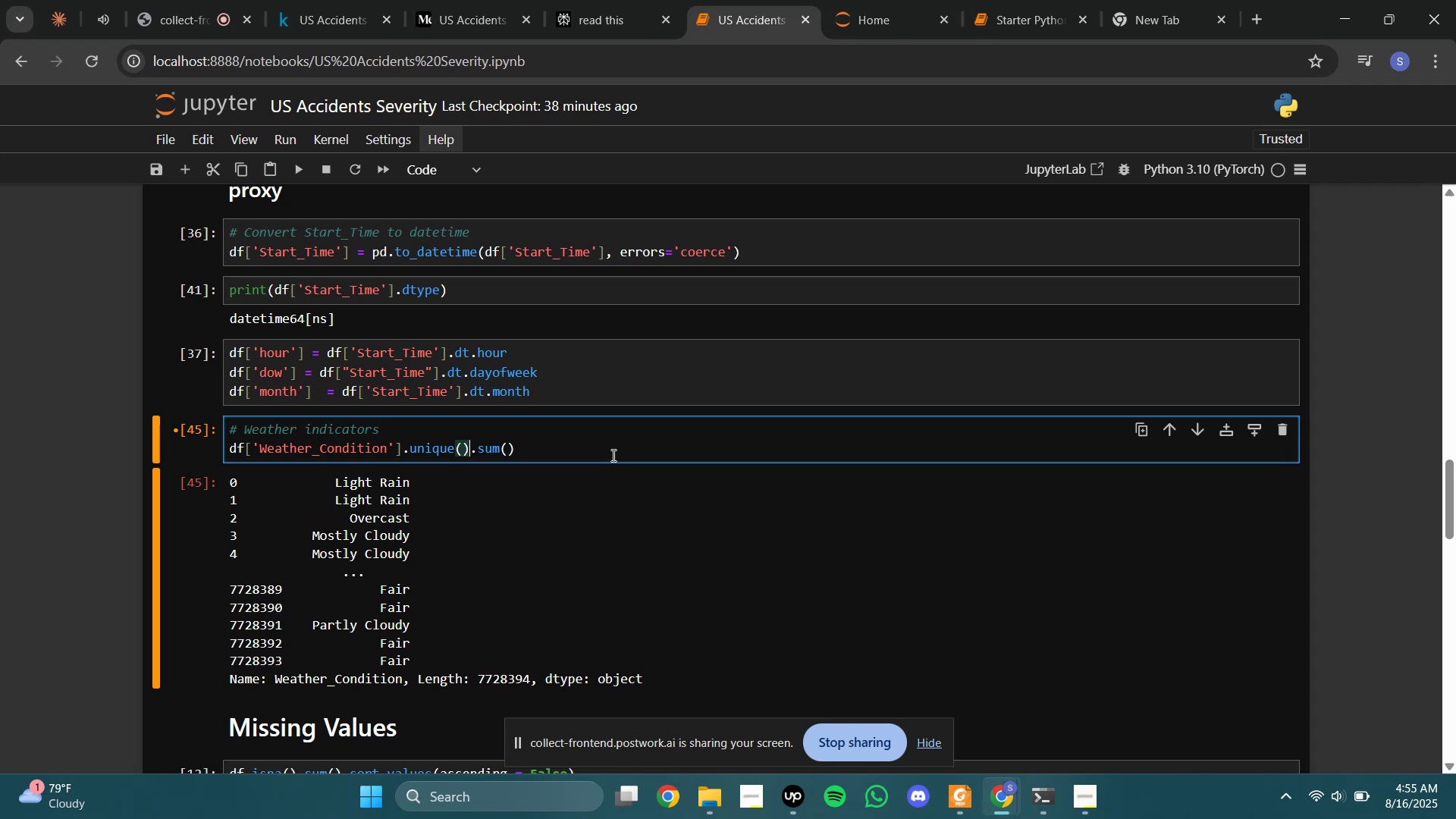 
key(Shift+Enter)
 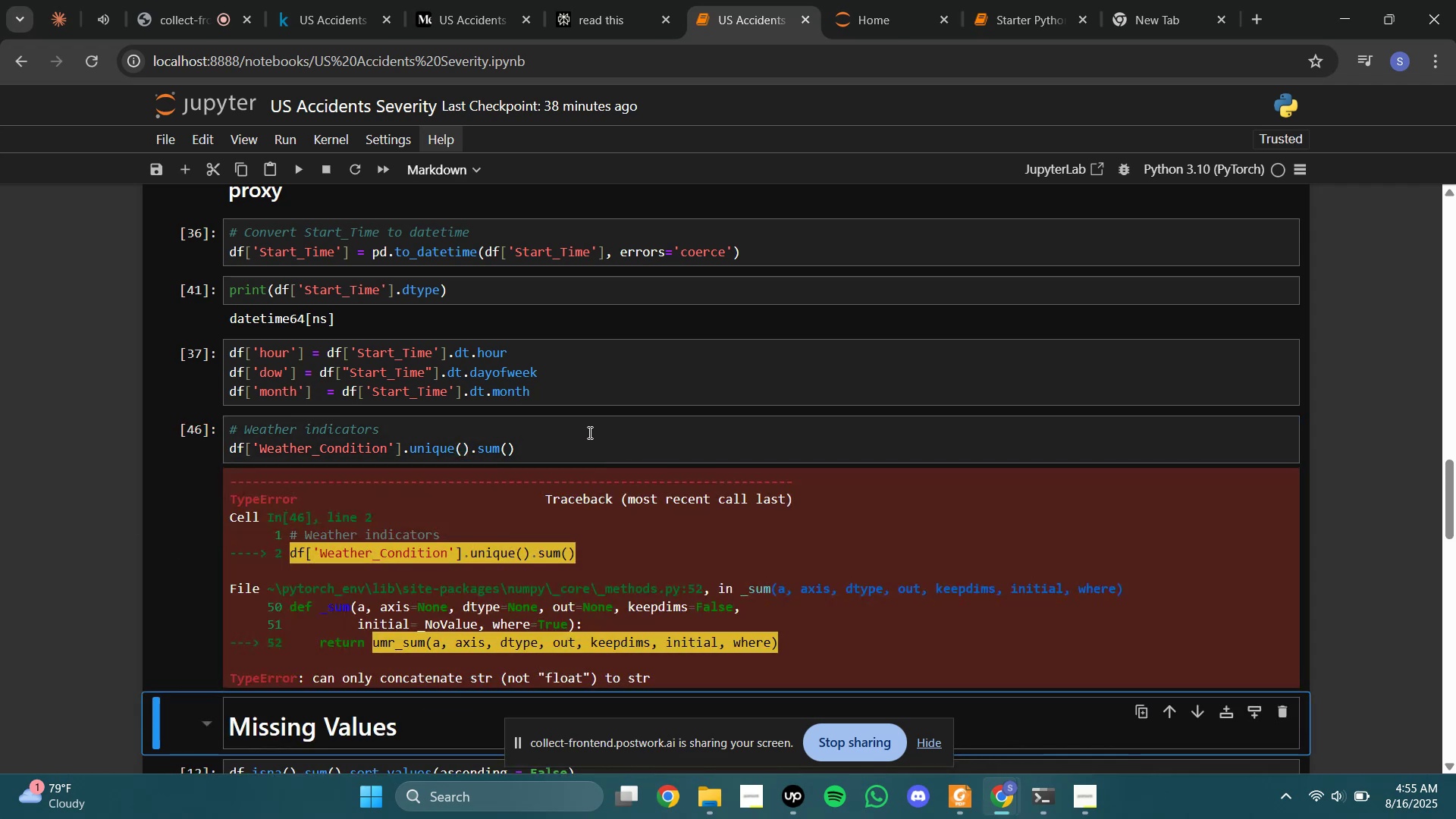 
double_click([583, 429])
 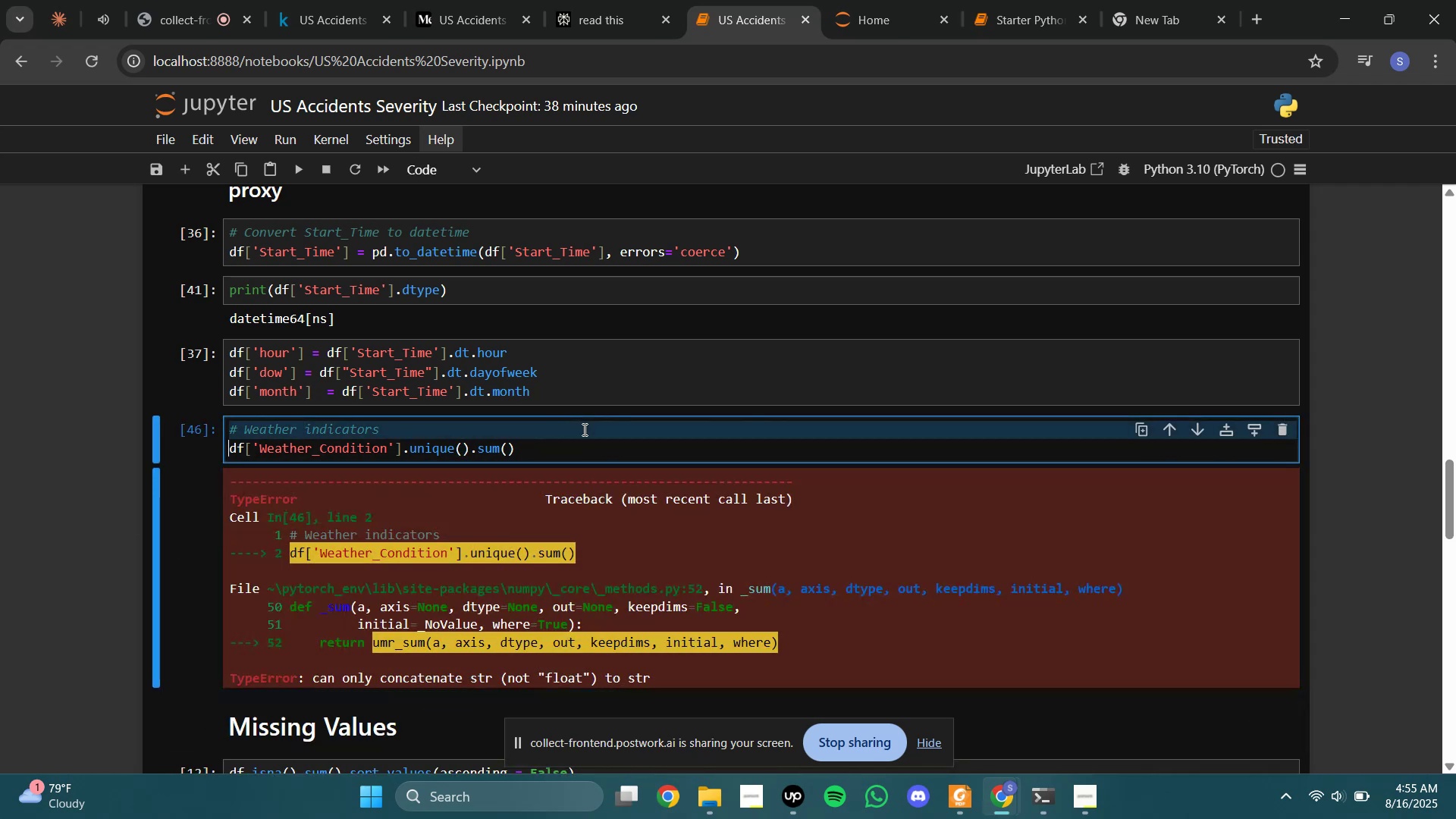 
triple_click([583, 429])
 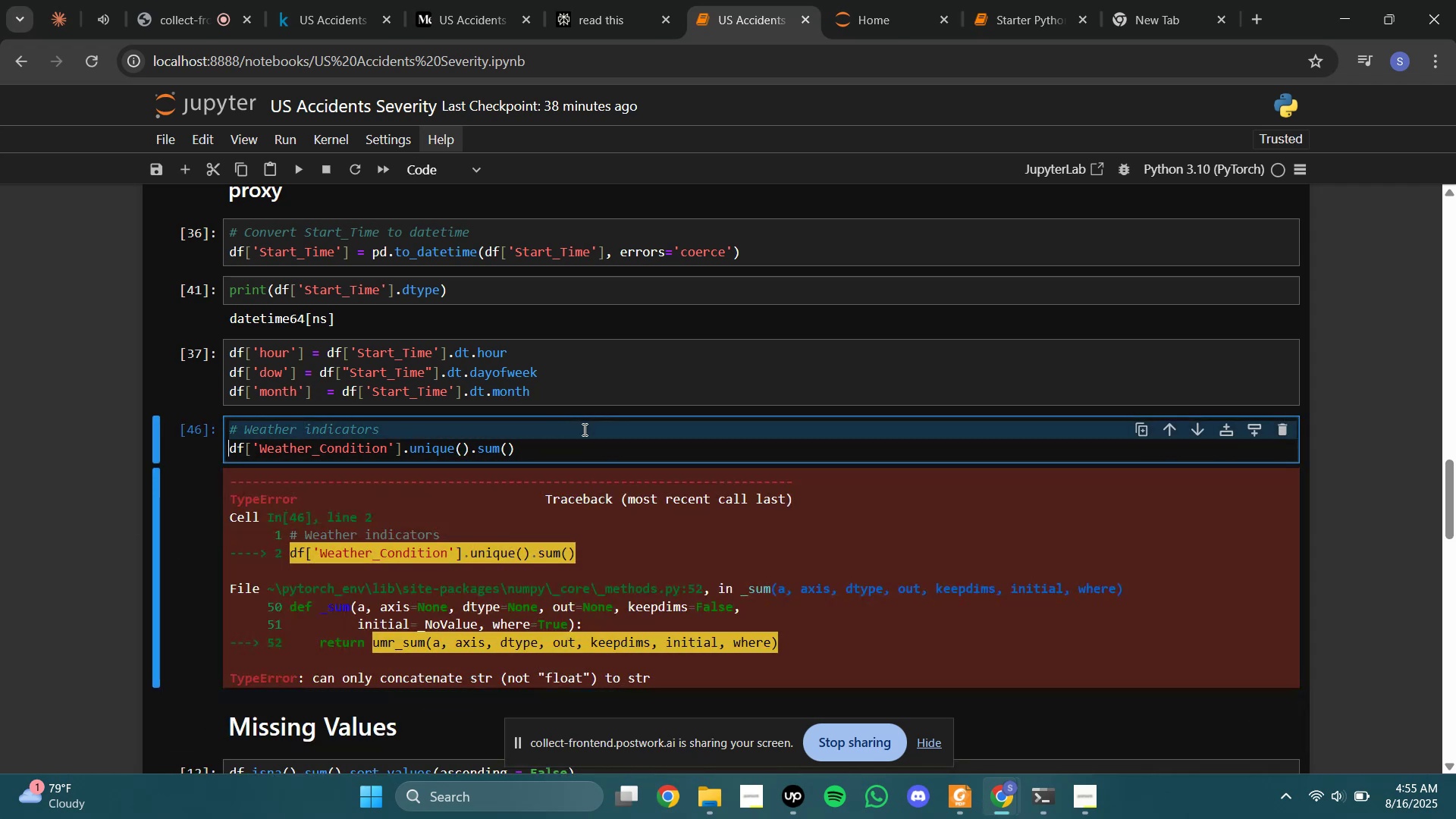 
triple_click([583, 429])
 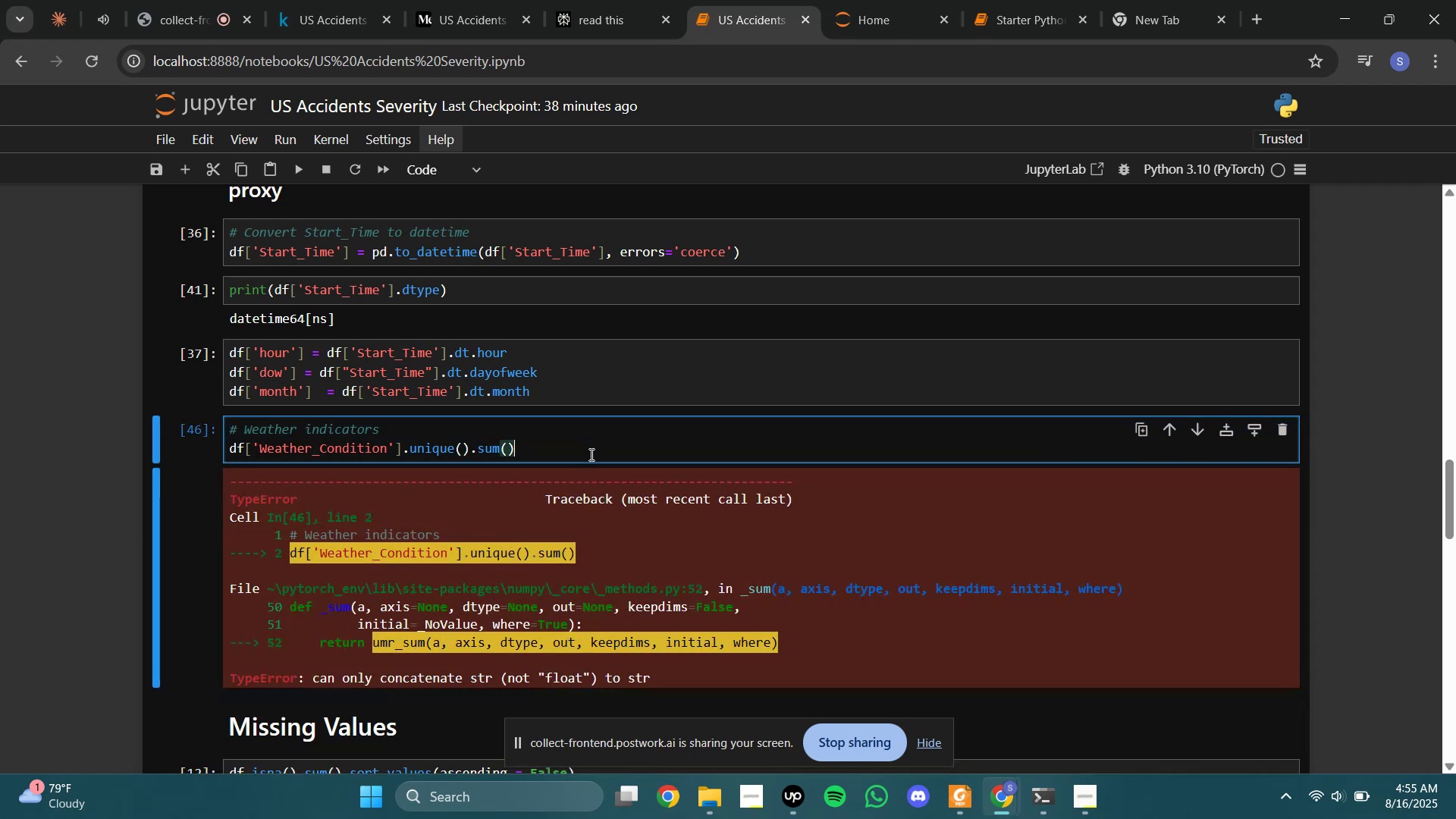 
double_click([590, 454])
 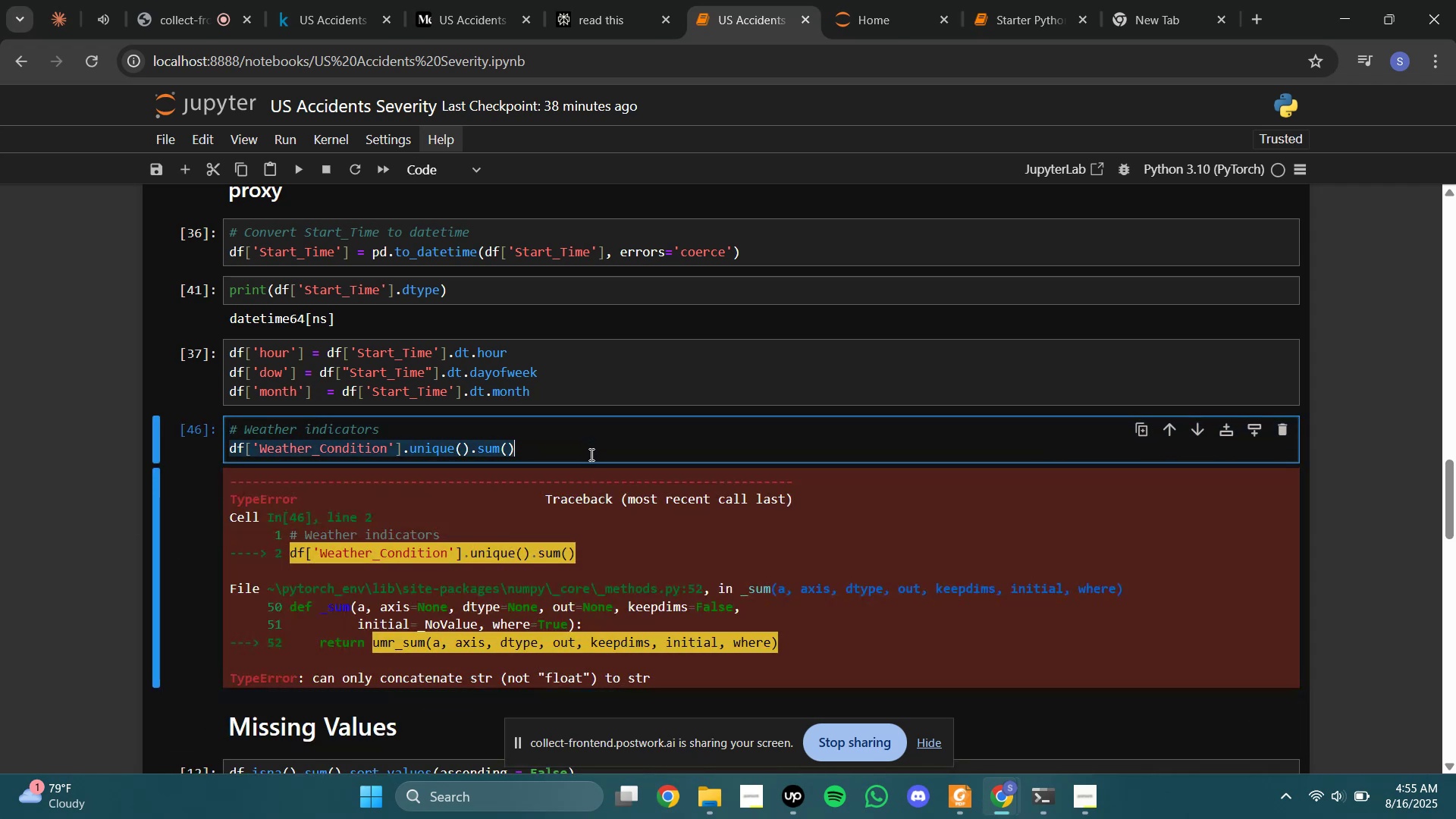 
triple_click([590, 454])
 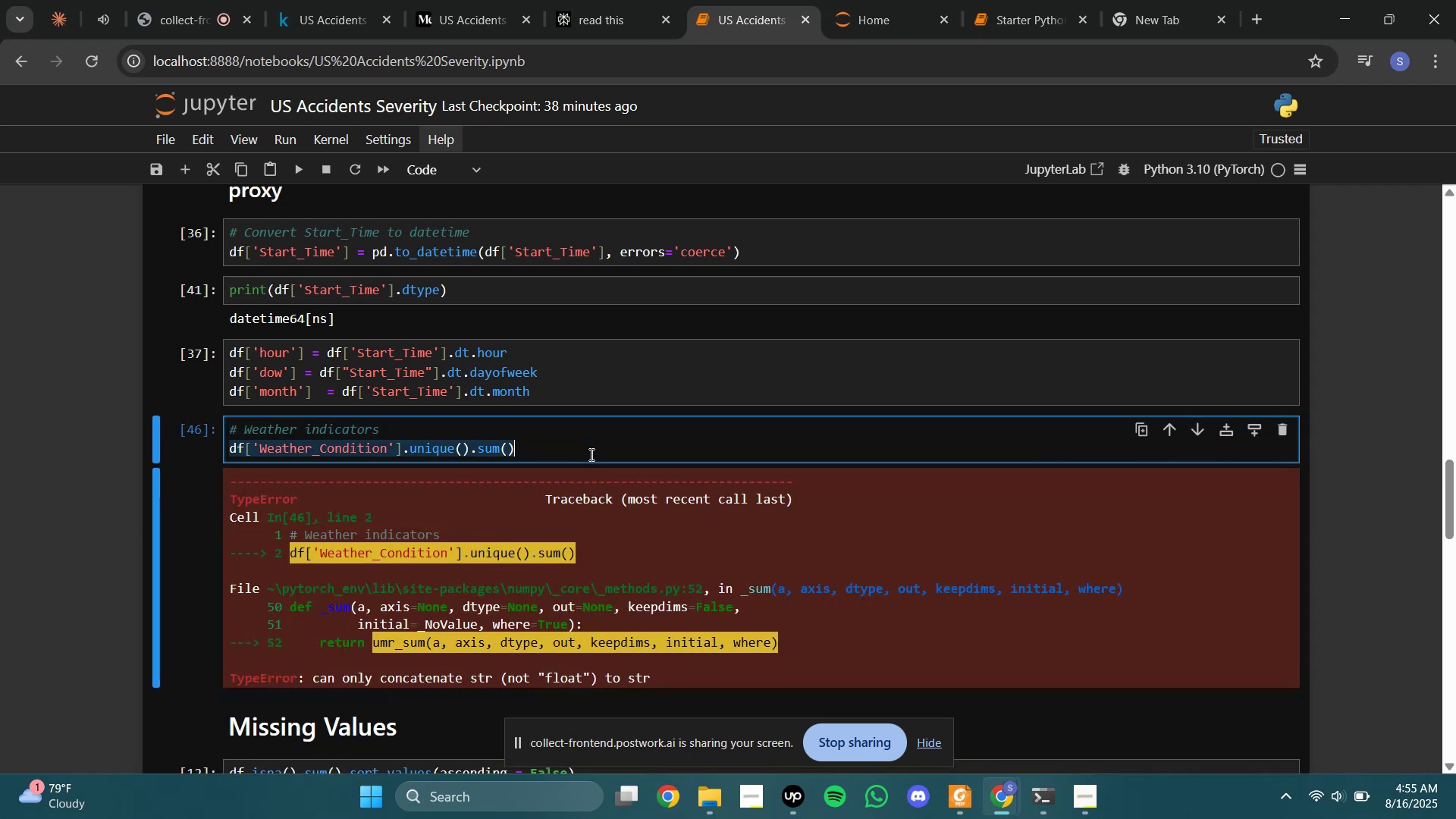 
key(Control+C)
 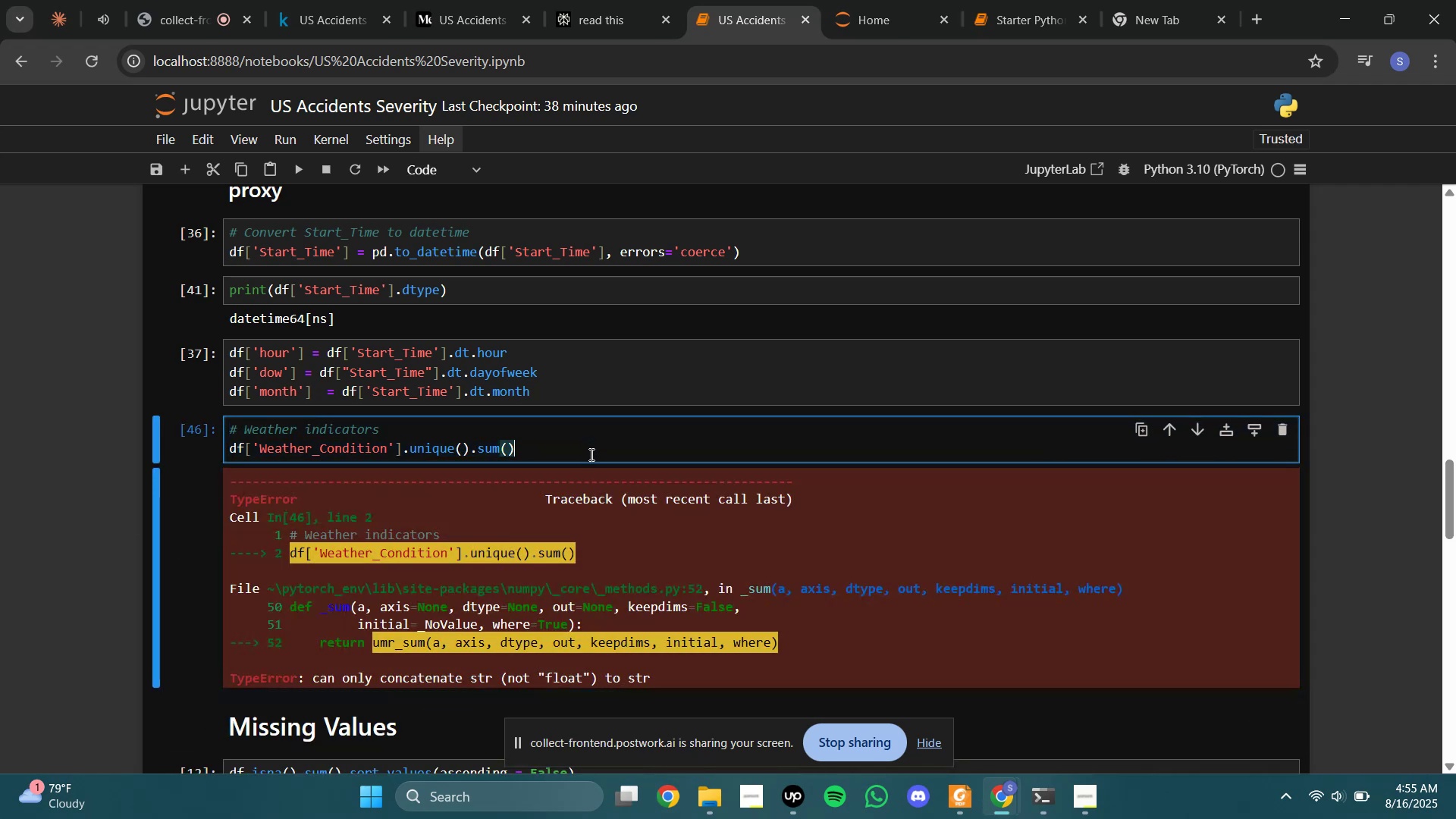 
left_click([590, 454])
 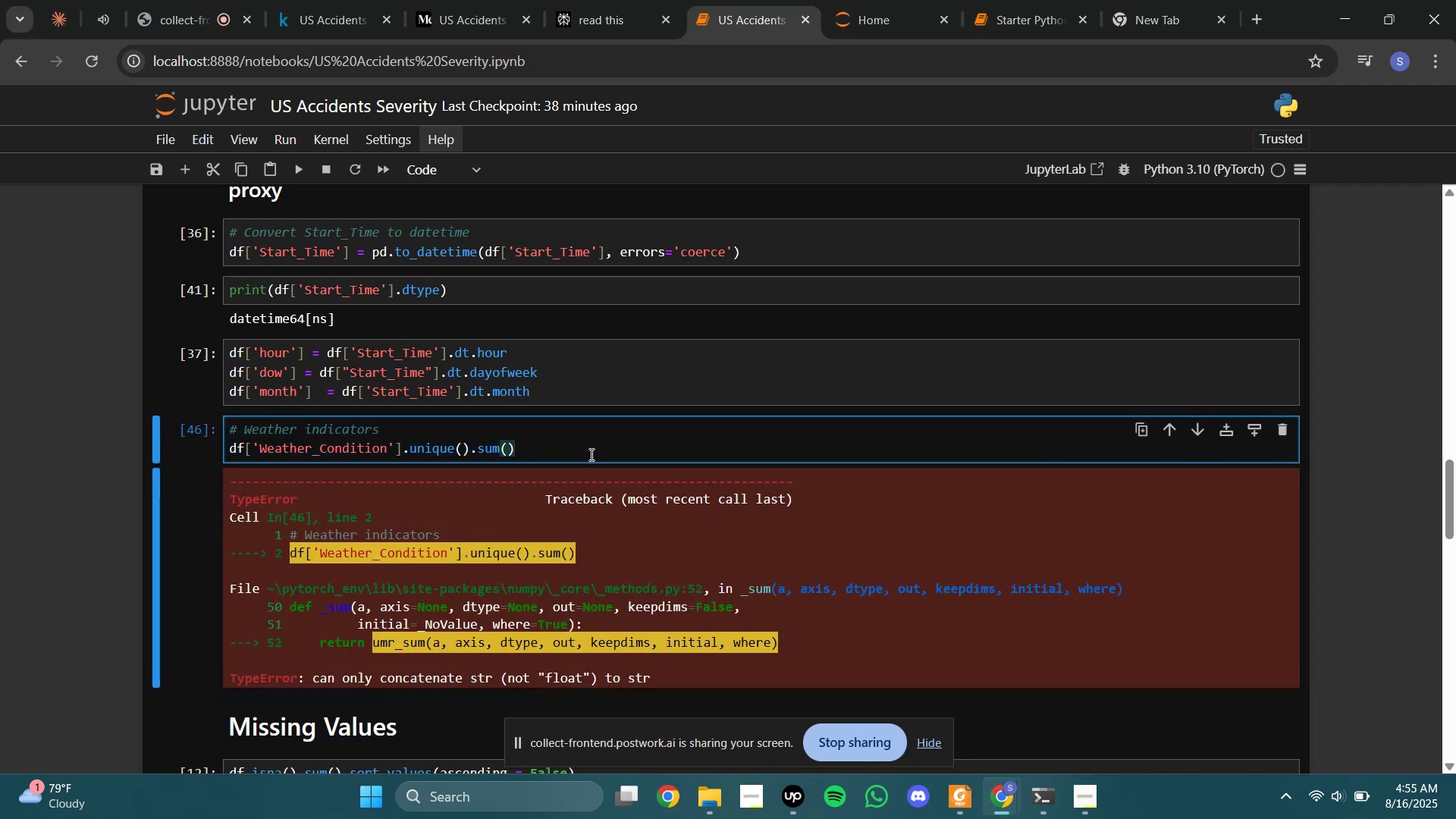 
key(Backspace)
 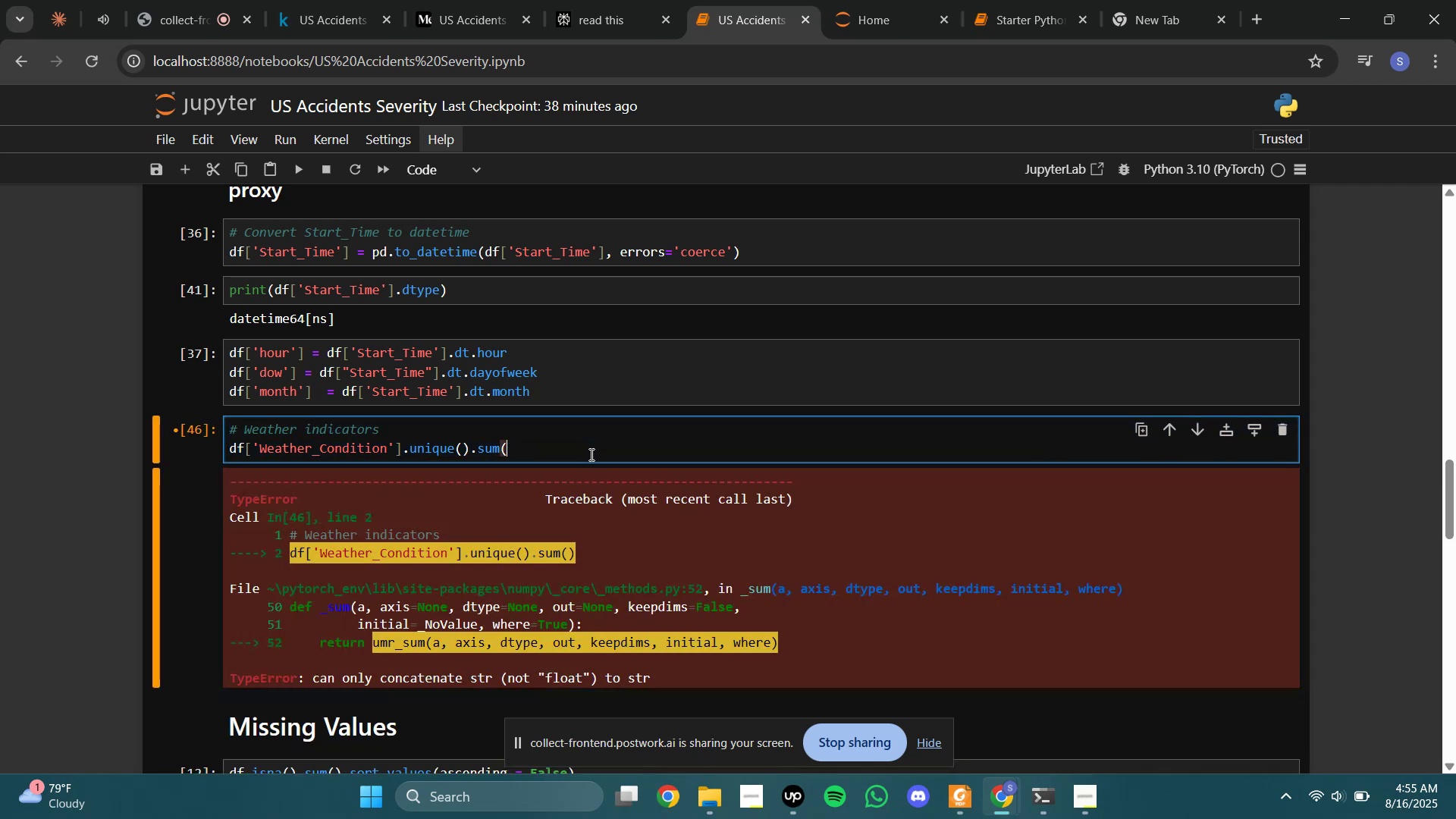 
key(Backspace)
 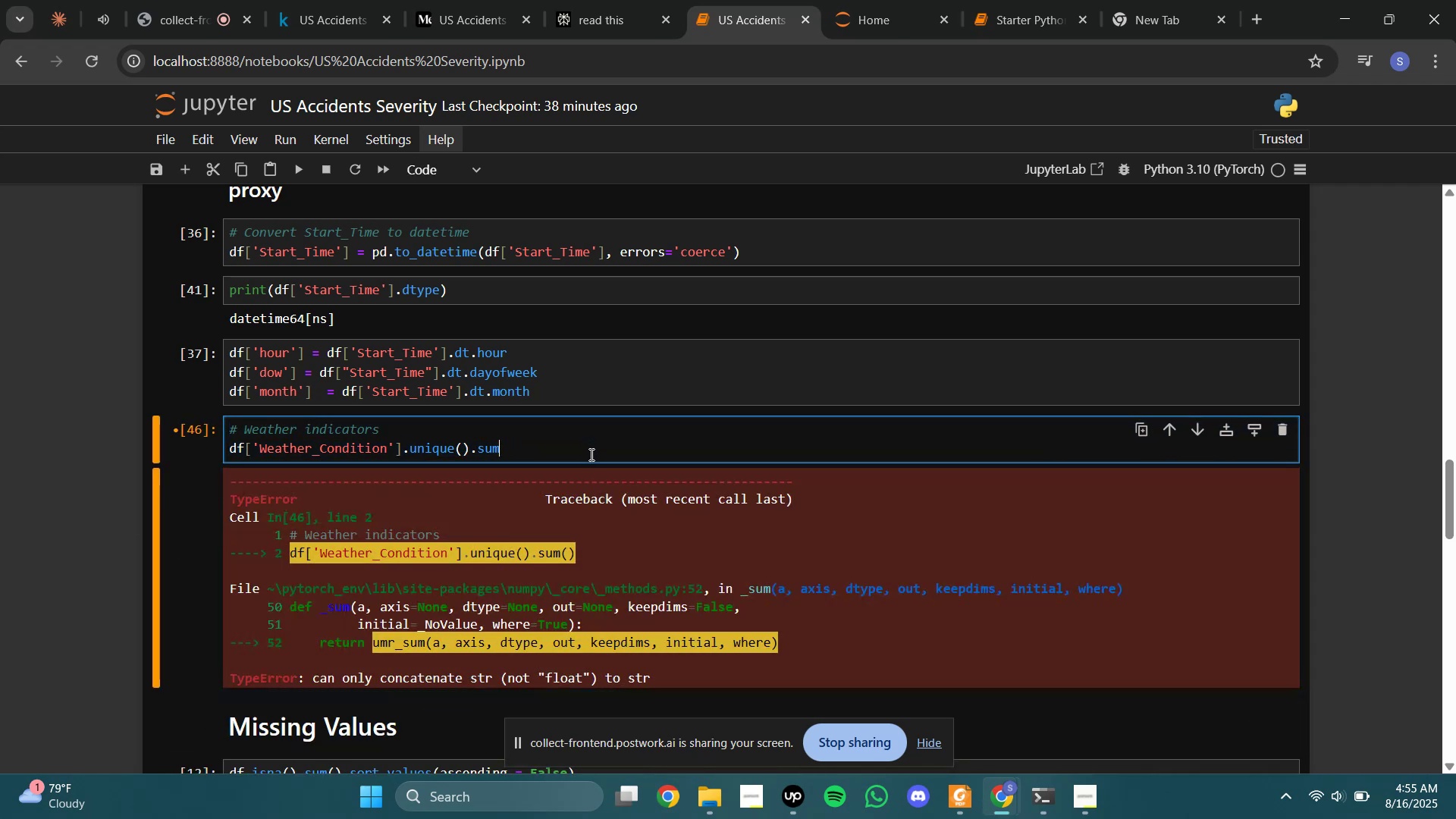 
key(Backspace)
 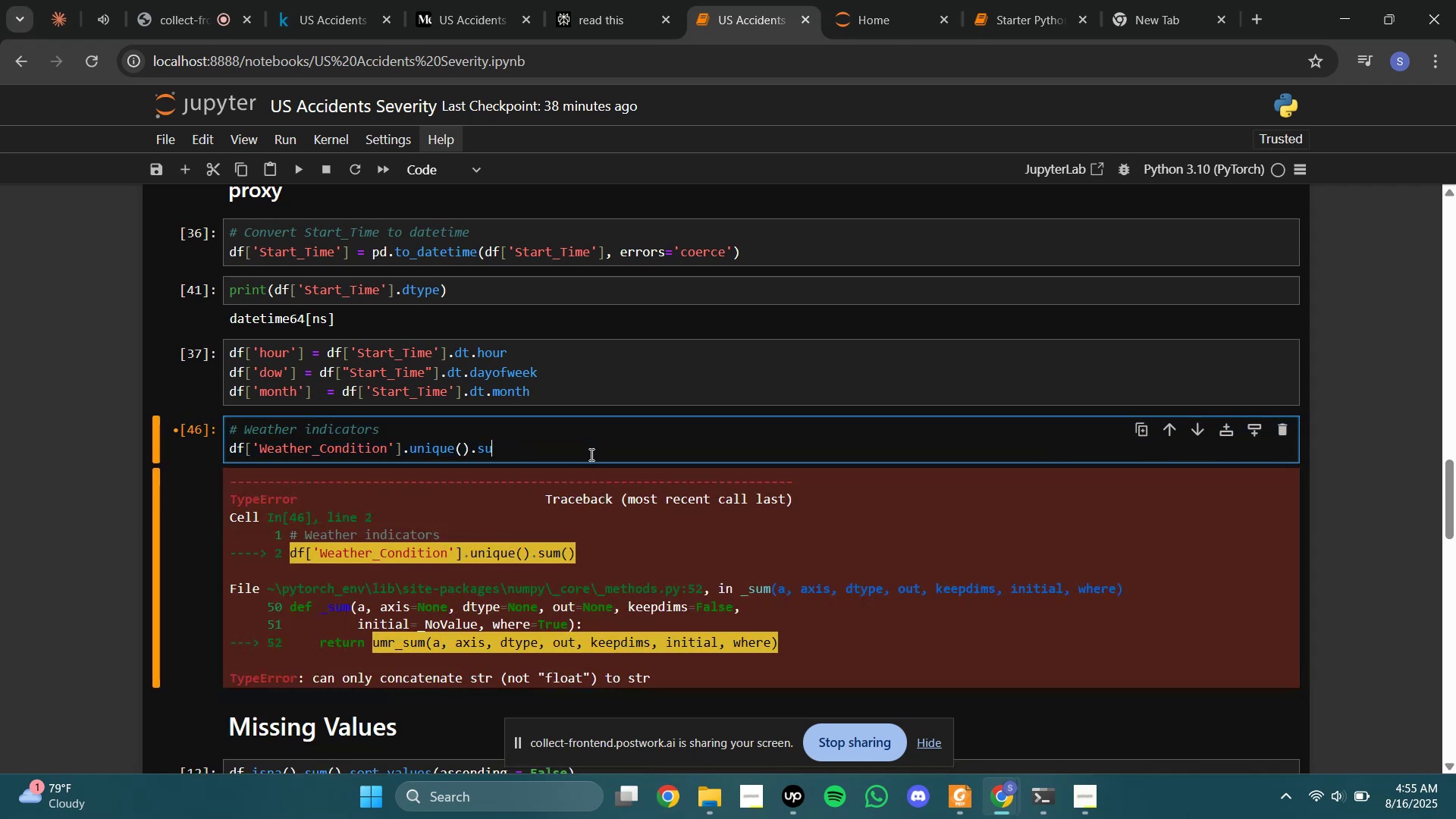 
key(Backspace)
 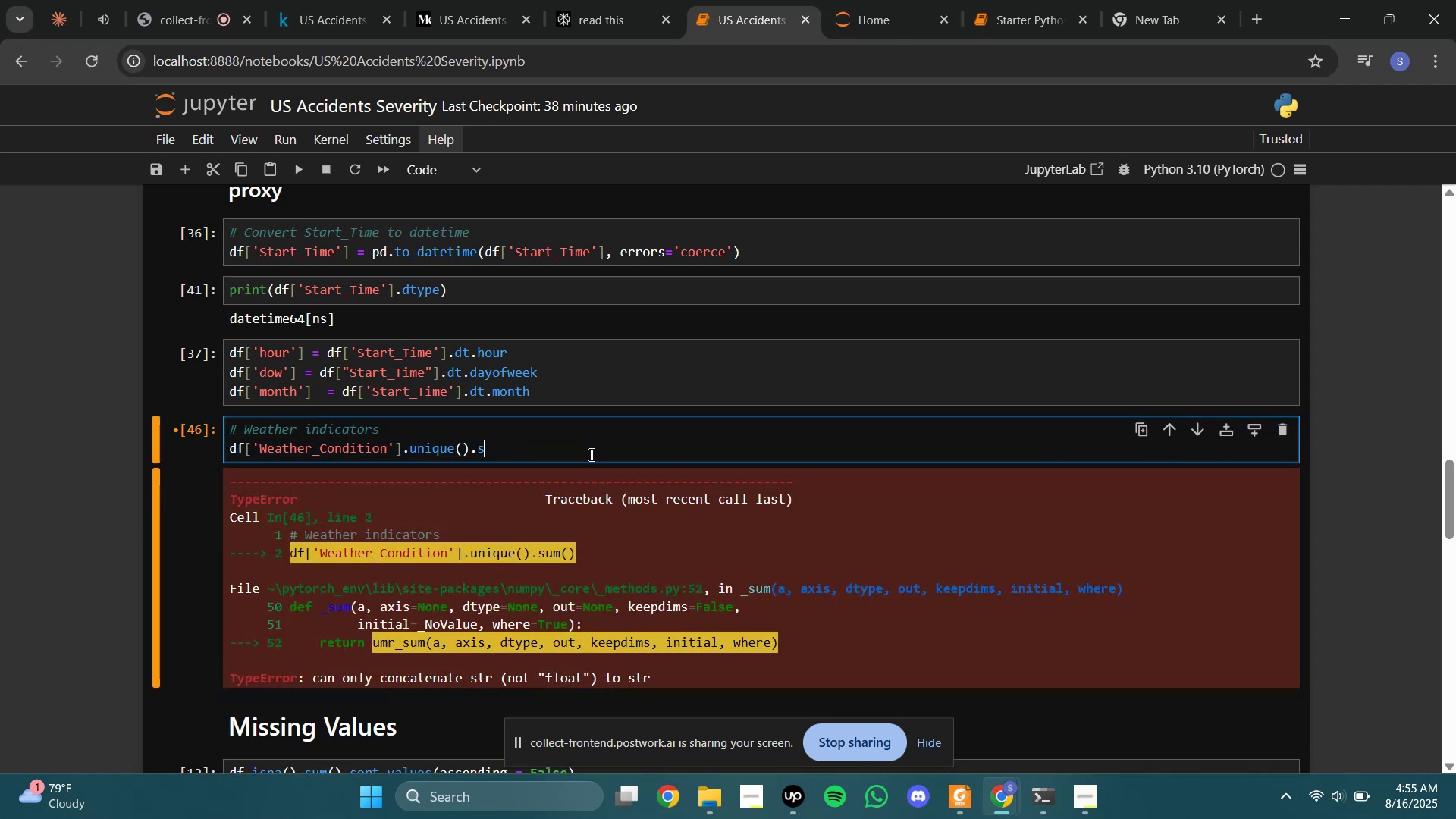 
key(Backspace)
 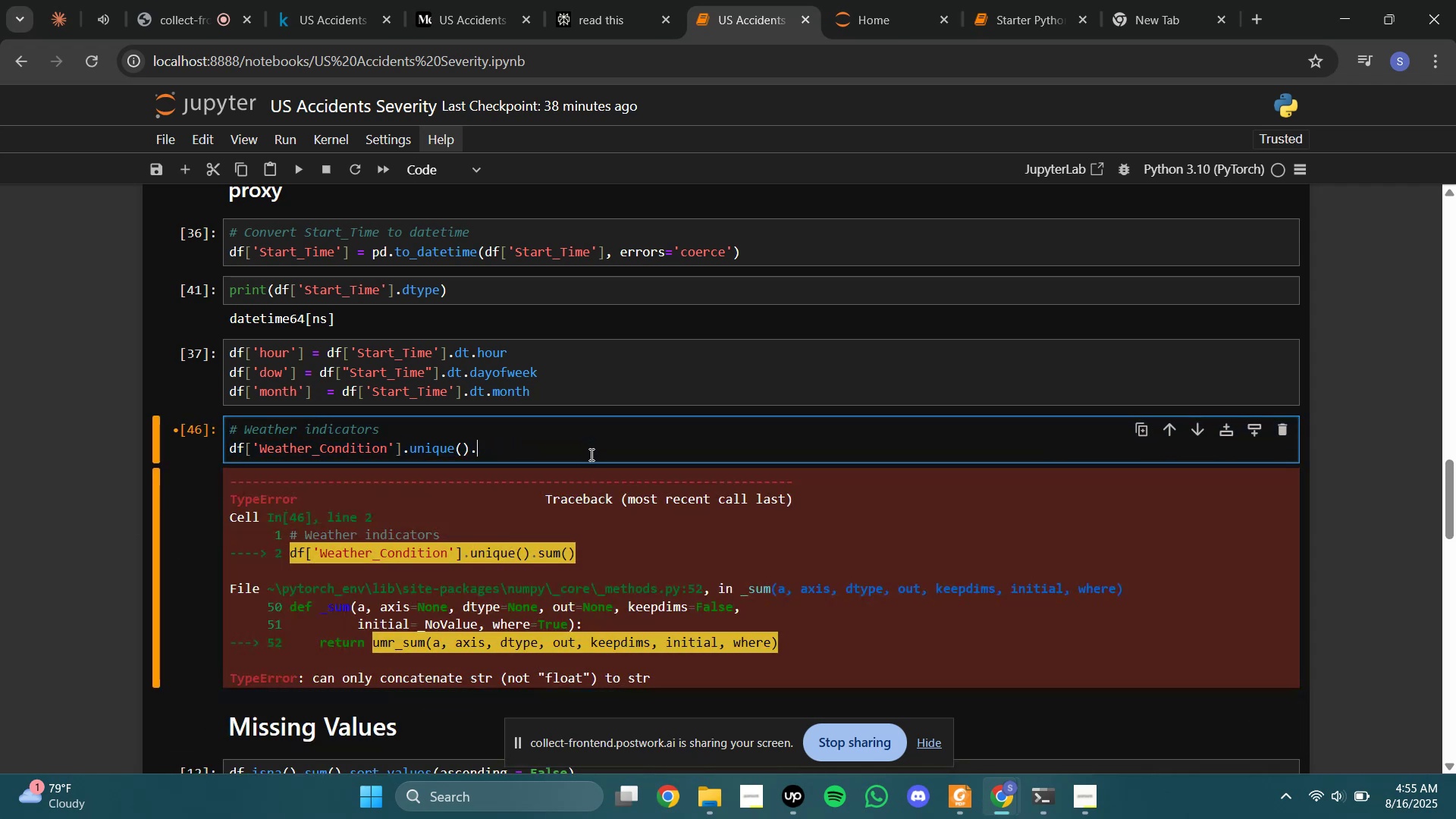 
key(Backspace)
 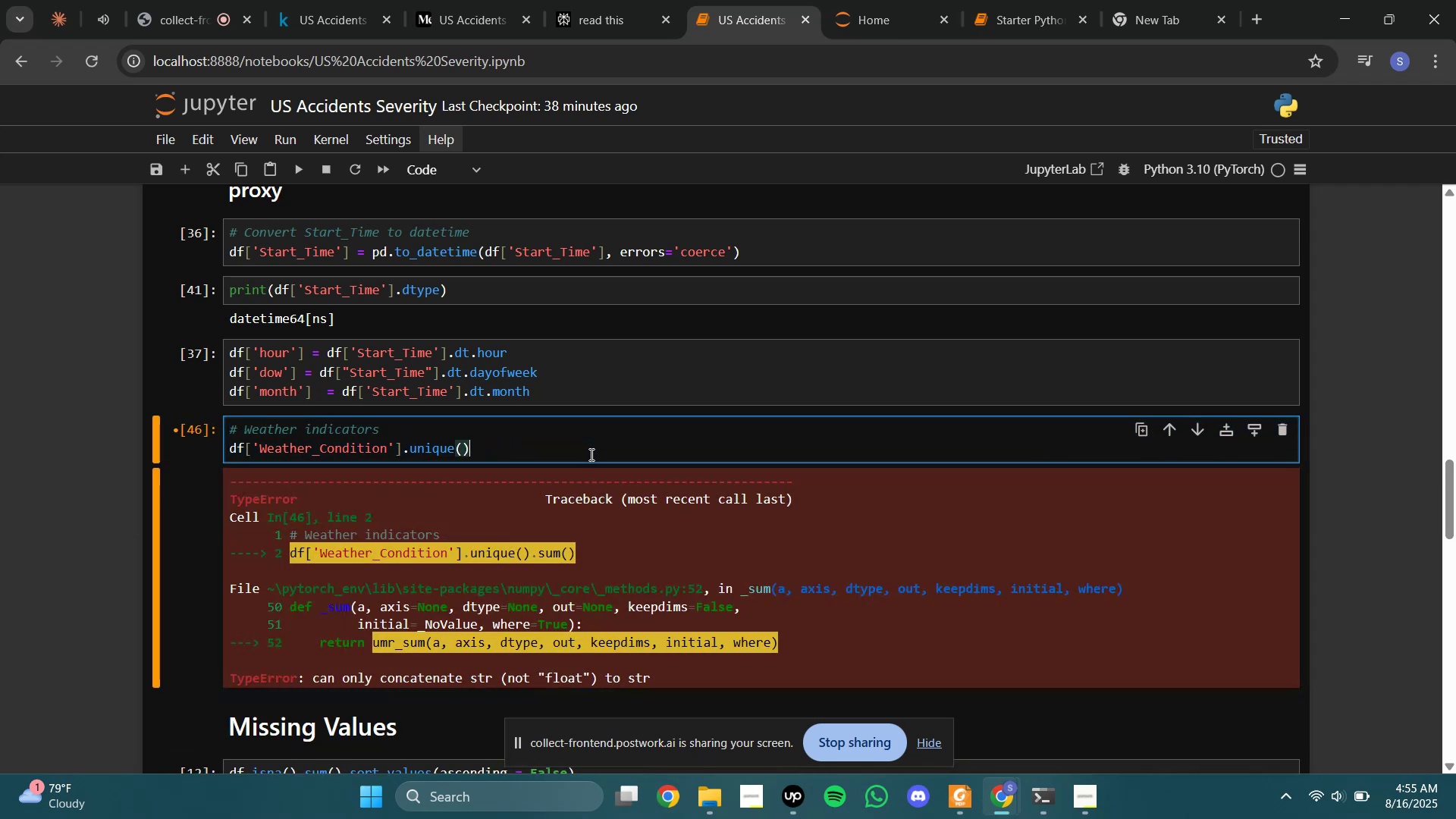 
key(Shift+Enter)
 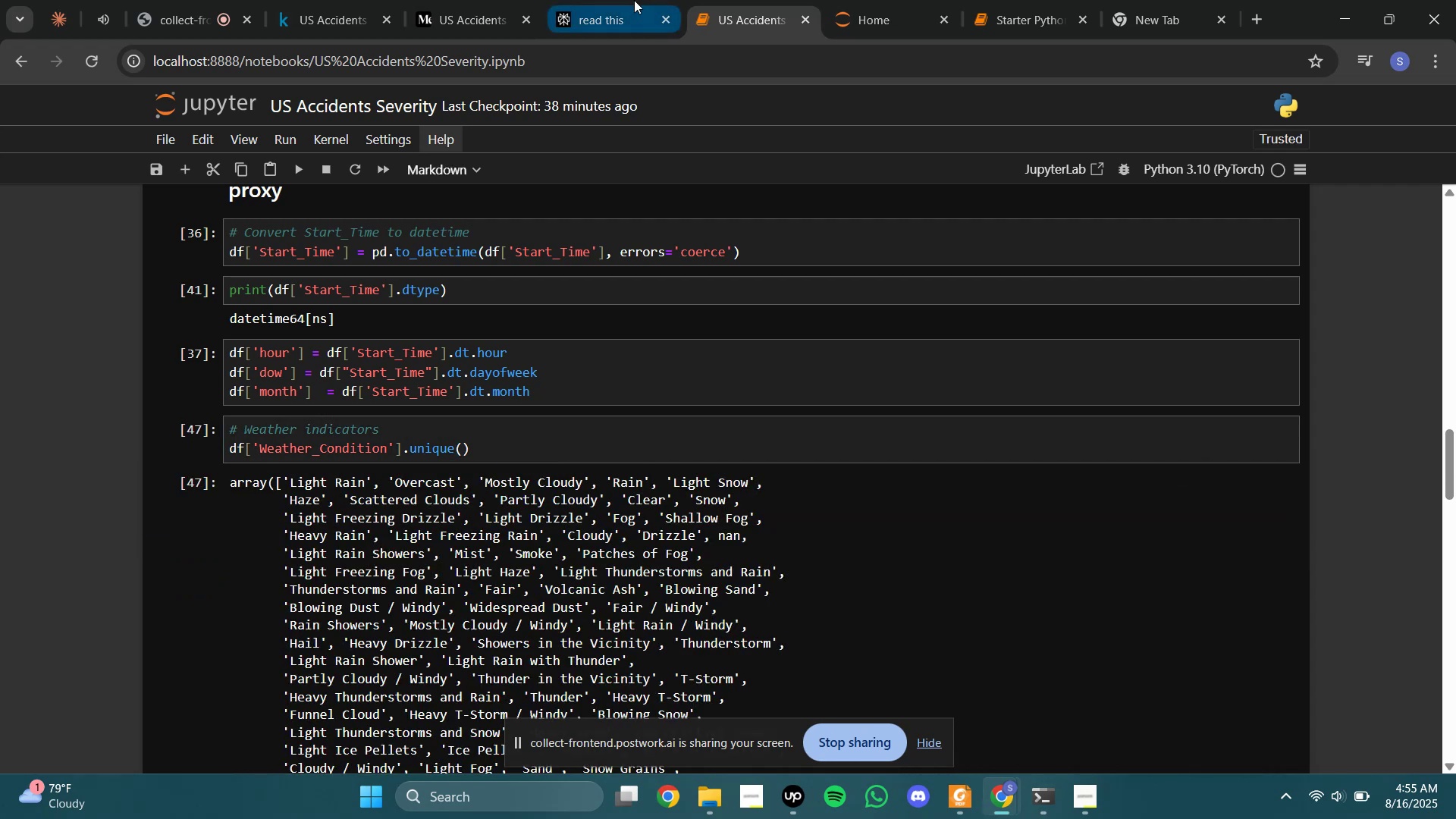 
left_click([627, 0])
 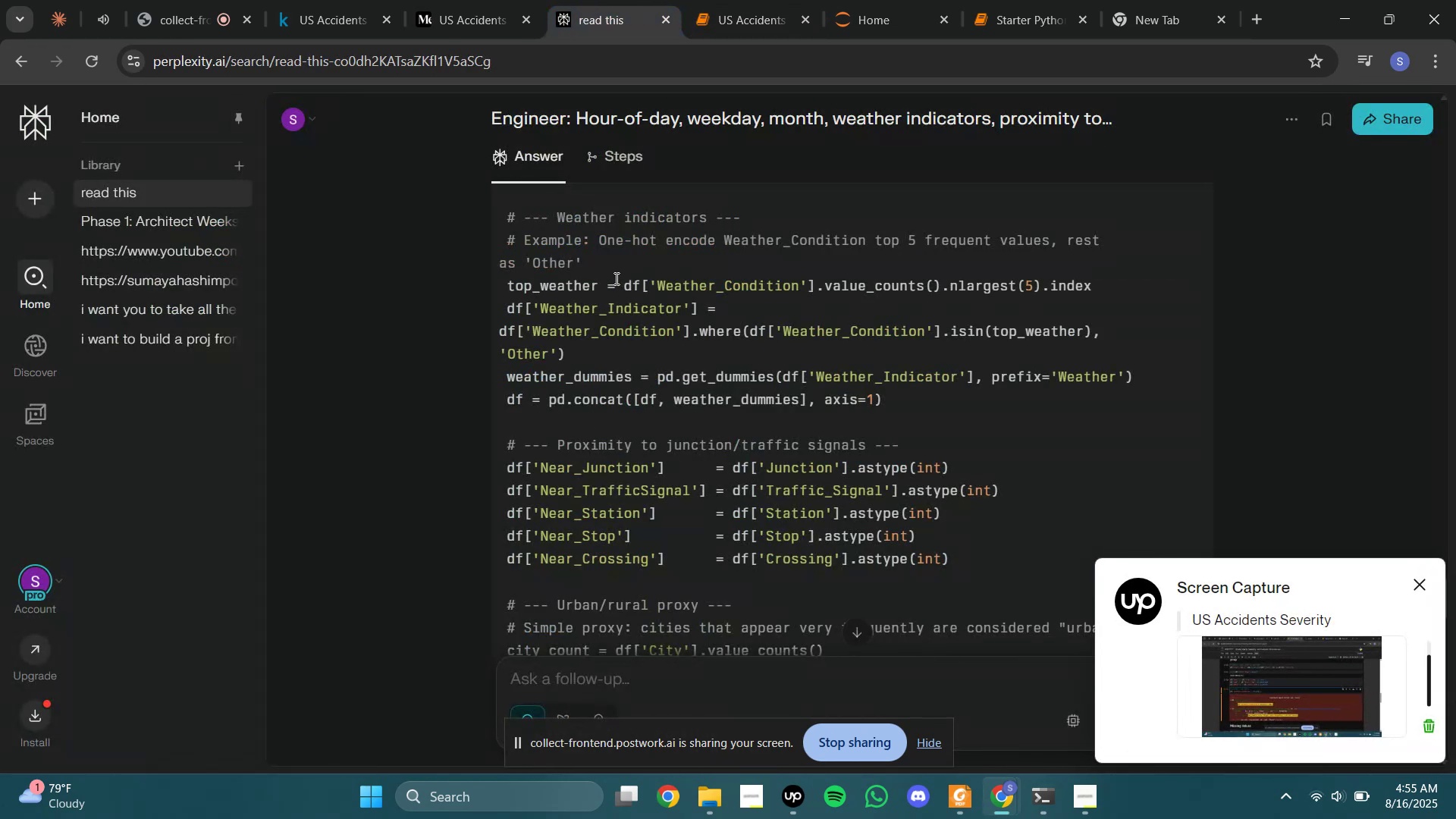 
wait(10.7)
 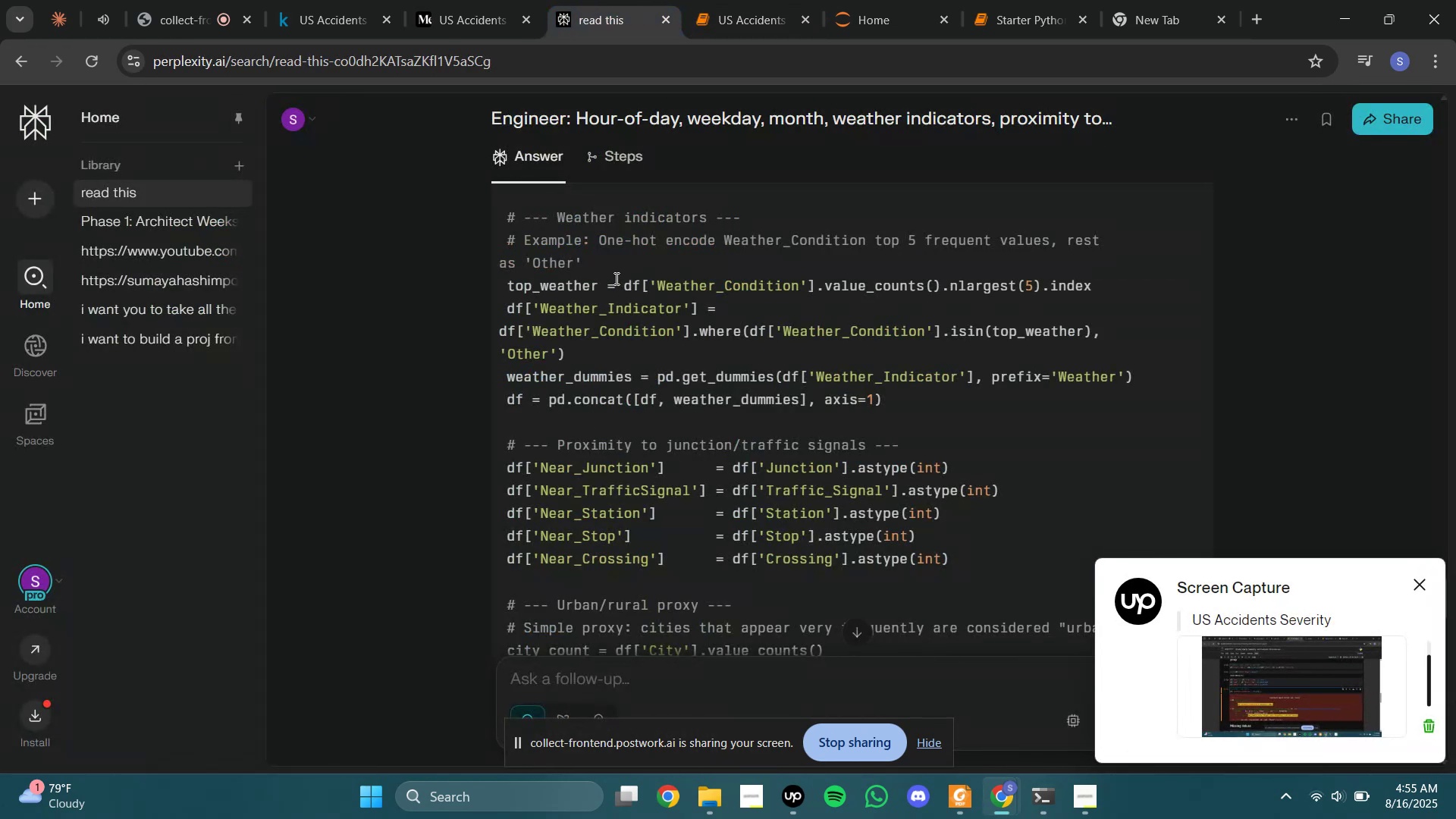 
left_click([733, 0])
 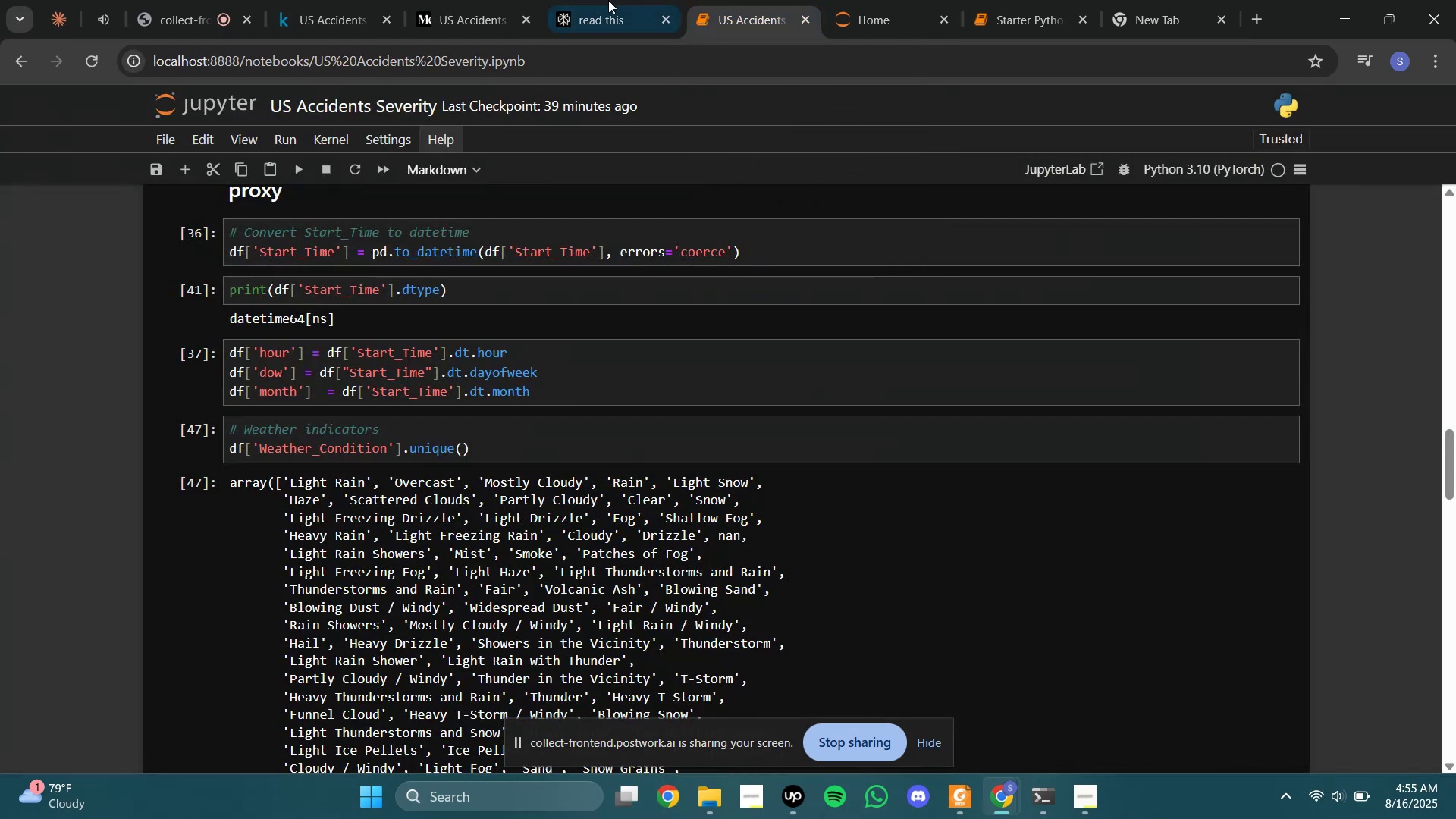 
left_click([610, 0])
 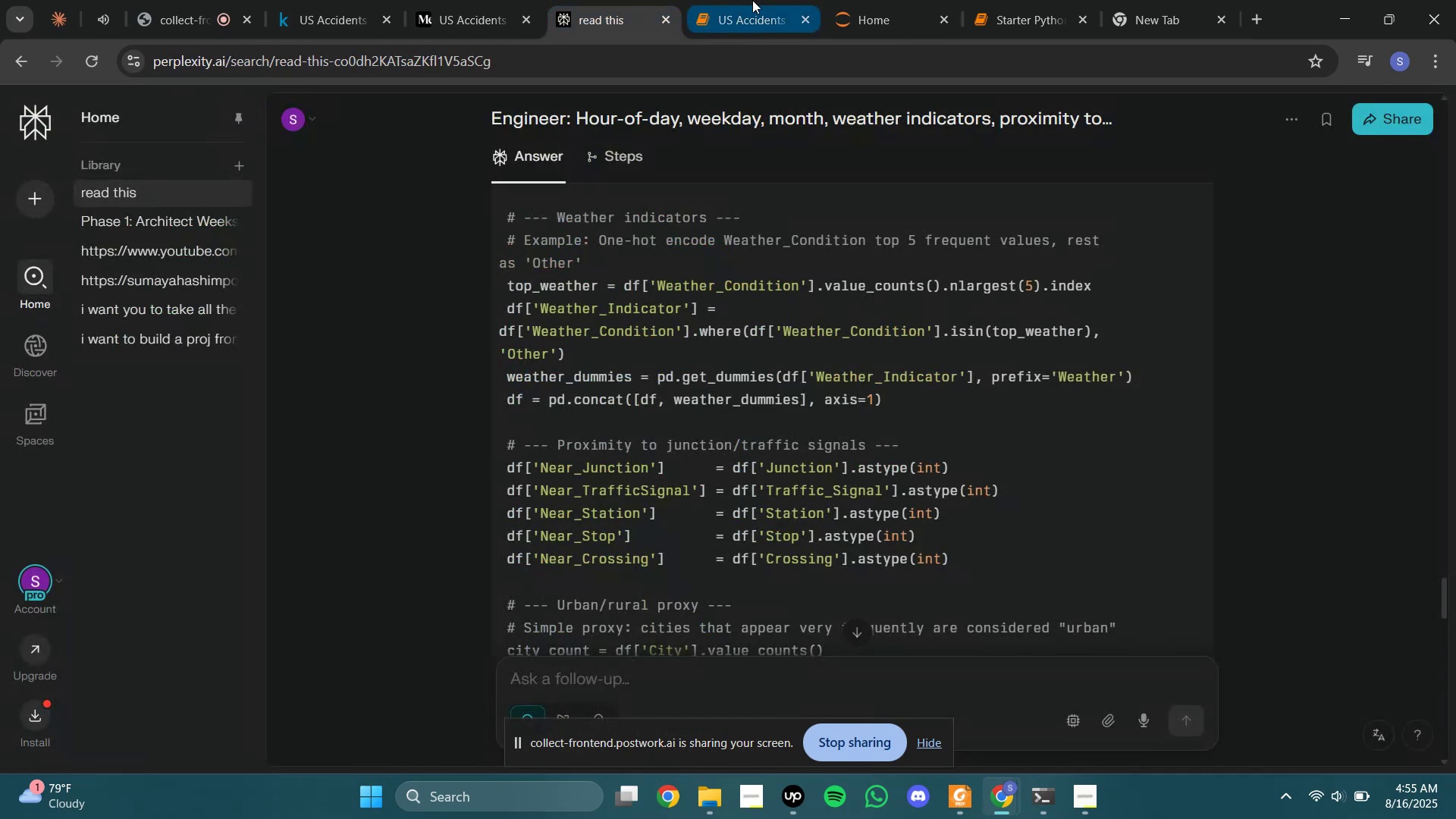 
left_click([752, 0])
 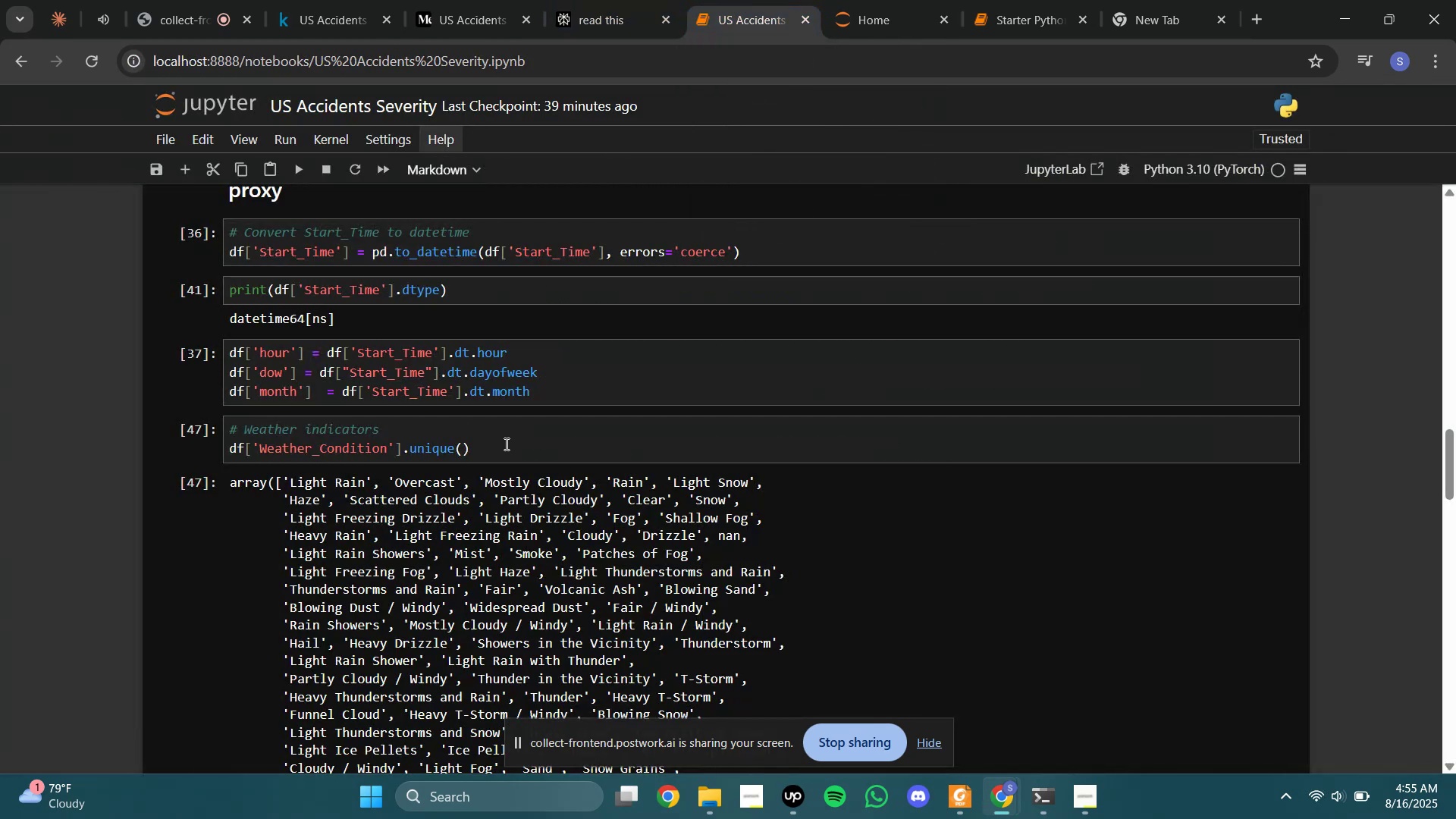 
left_click([509, 447])
 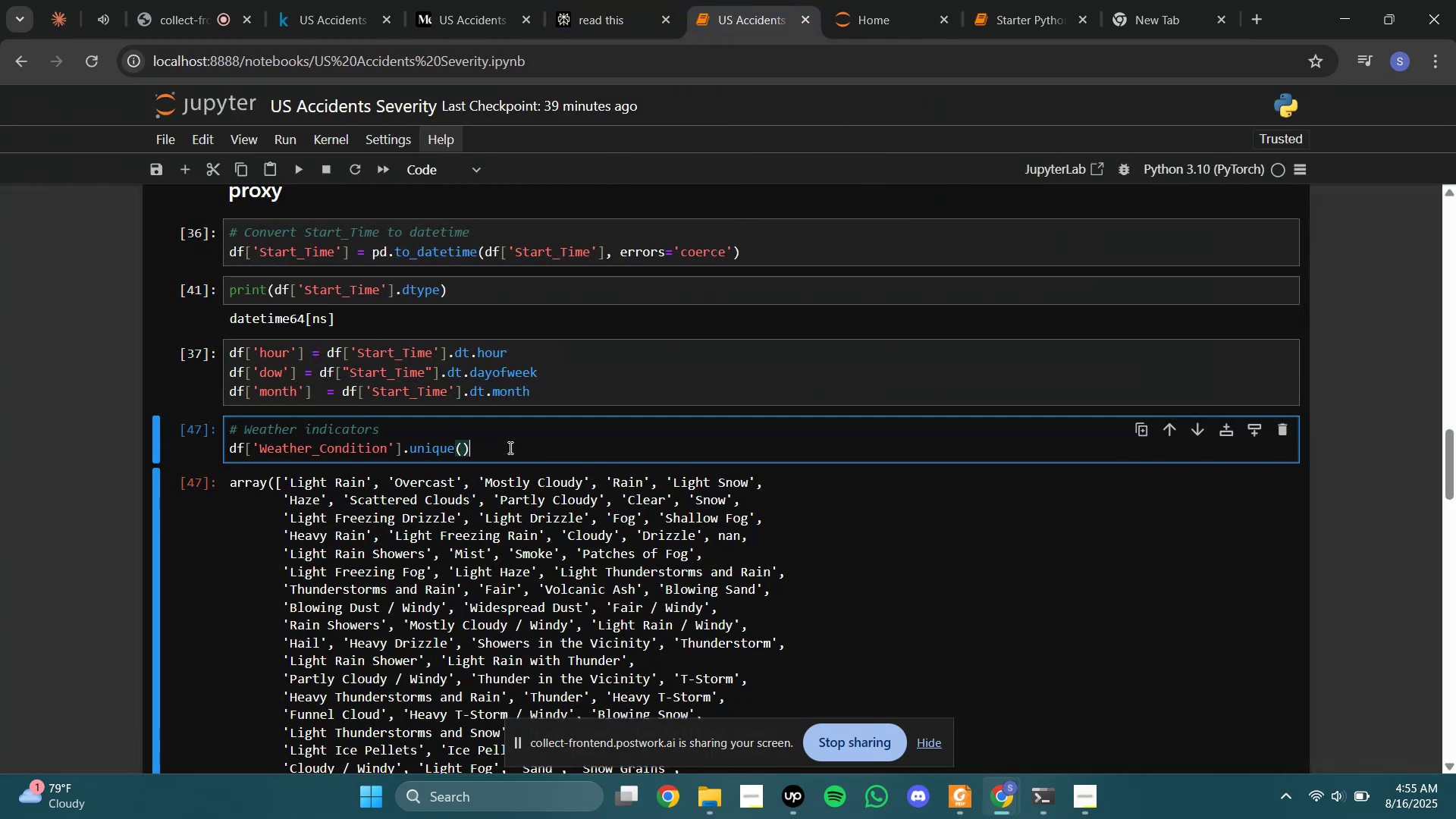 
hold_key(key=ShiftLeft, duration=0.37)
 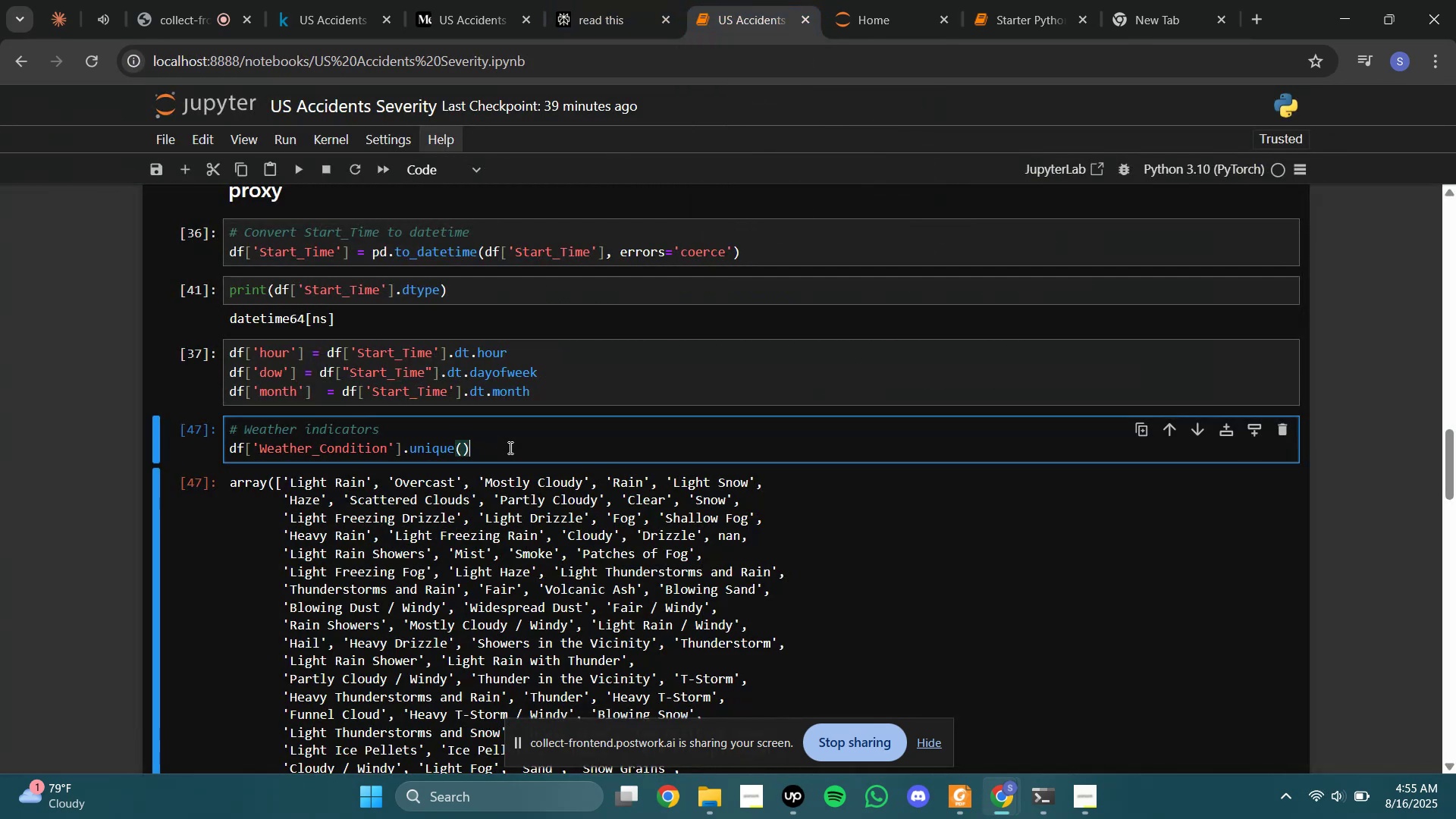 
double_click([509, 447])
 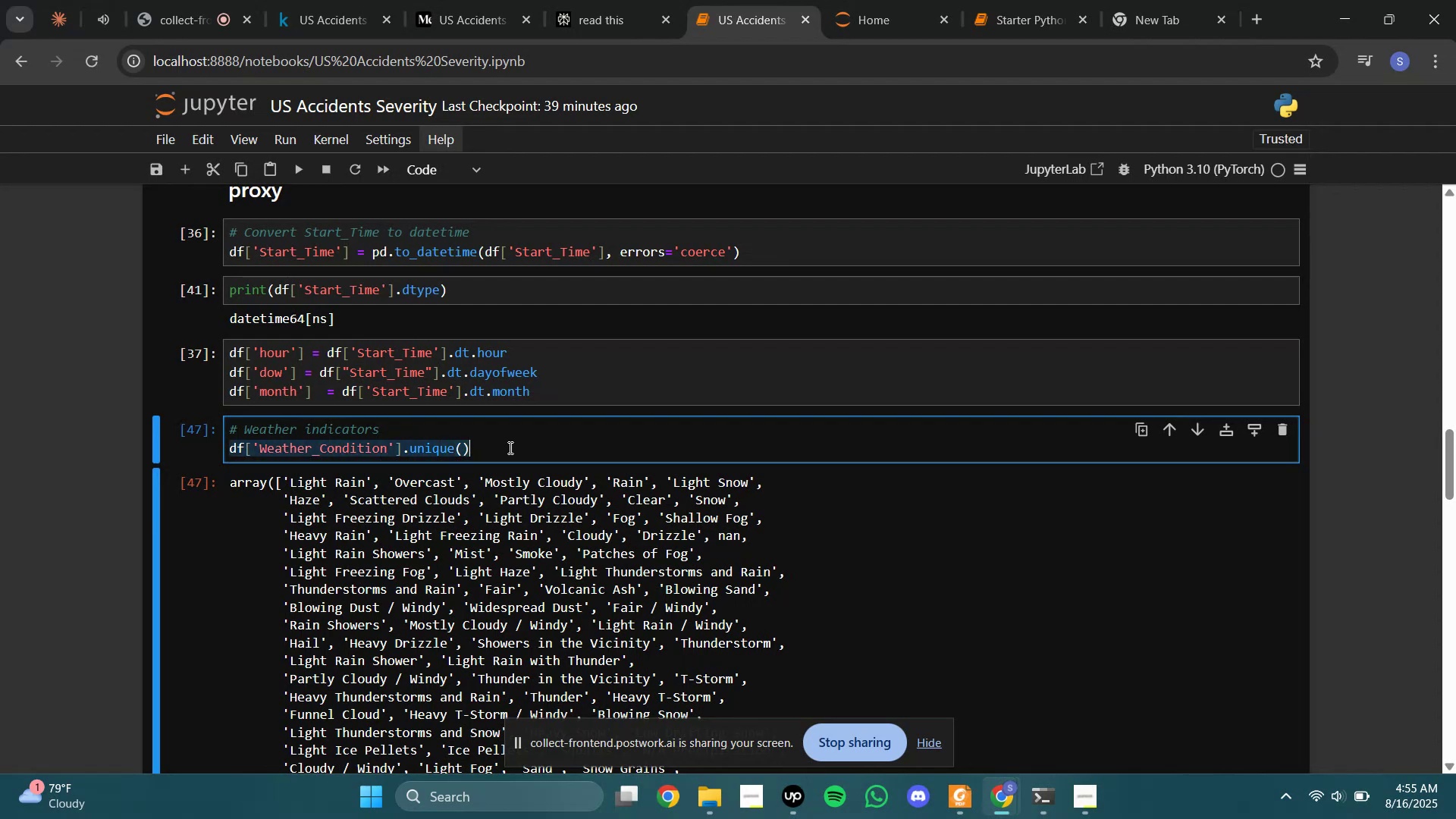 
triple_click([509, 447])
 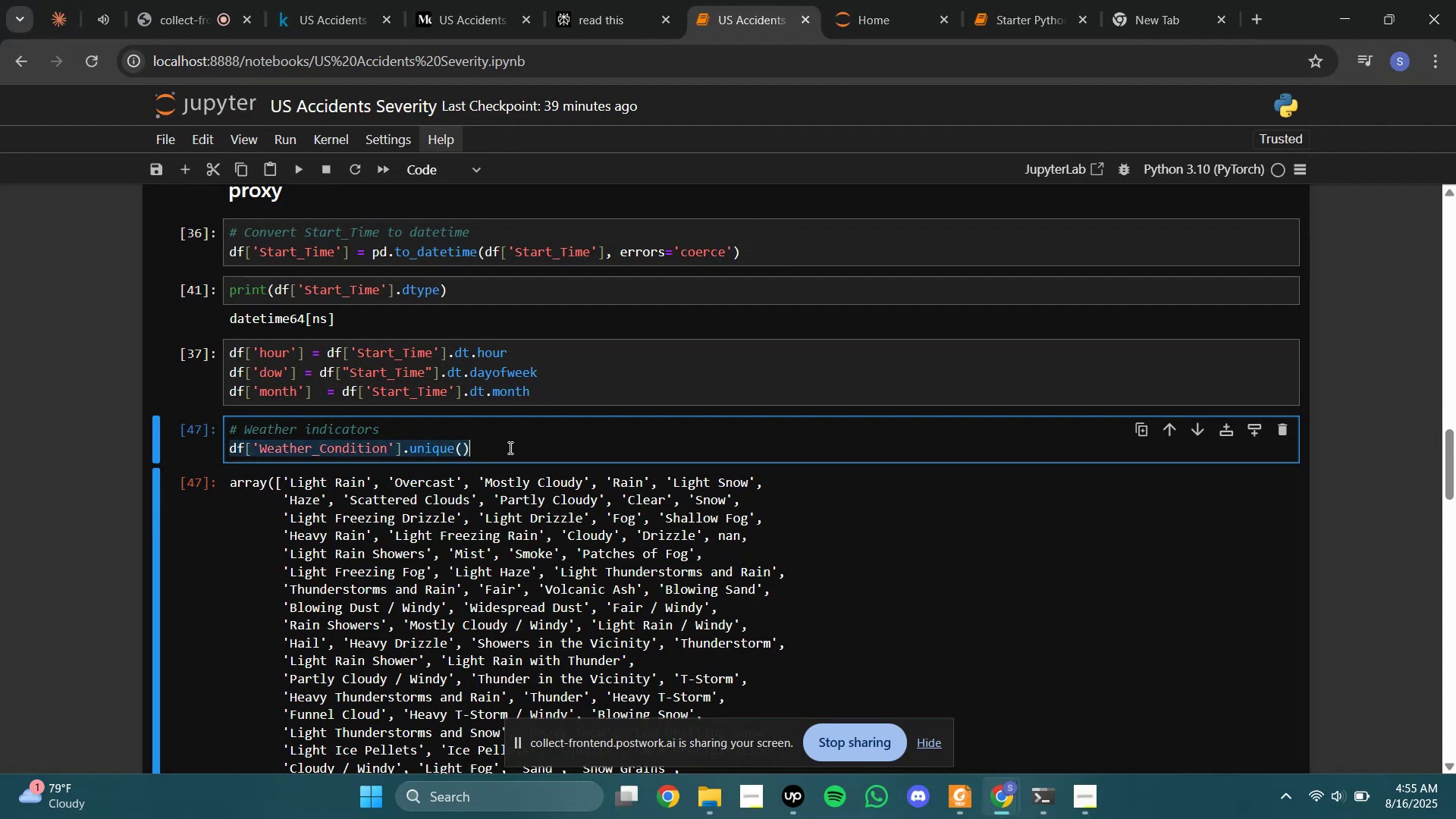 
key(Control+Slash)
 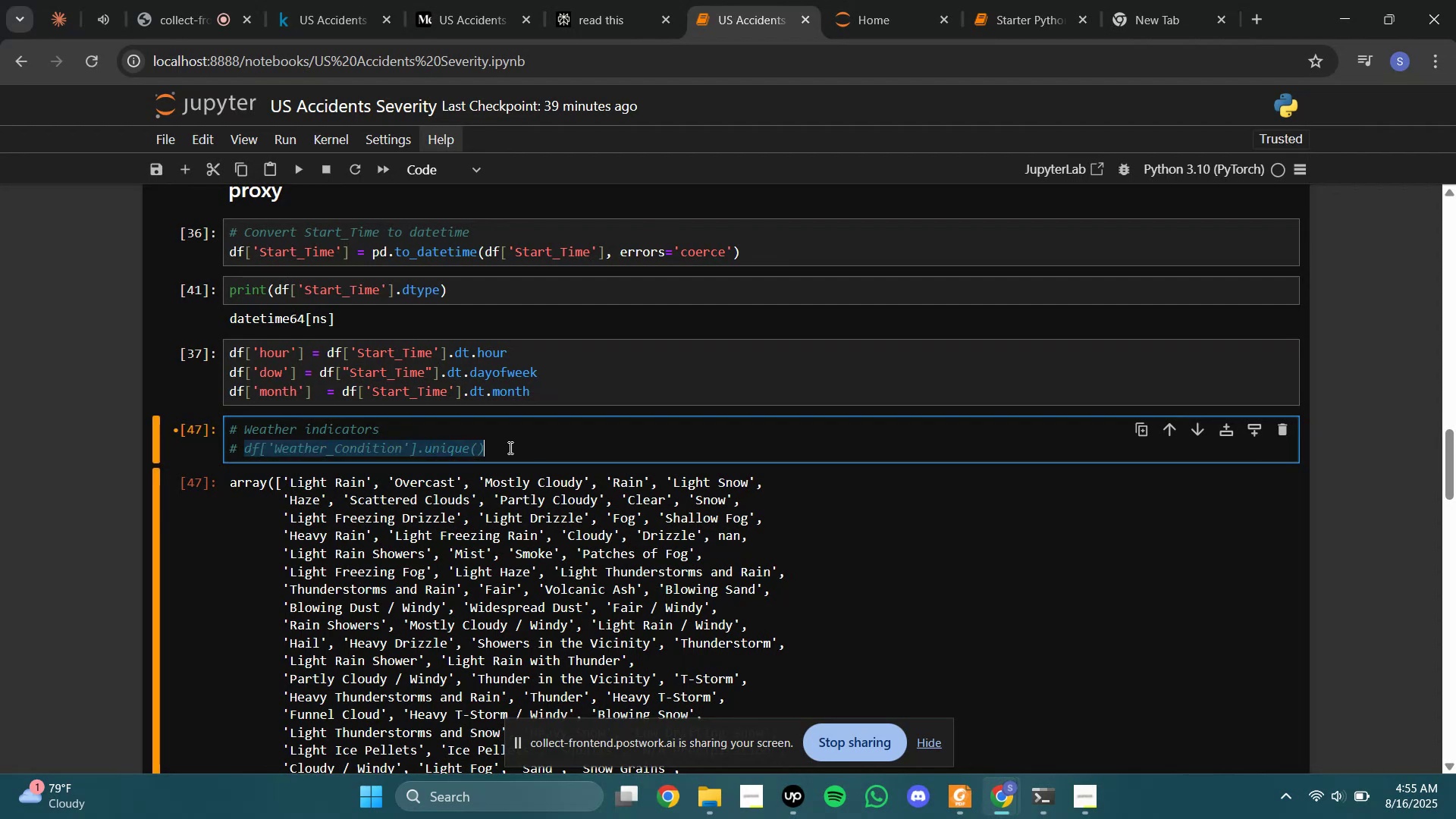 
key(ArrowRight)
 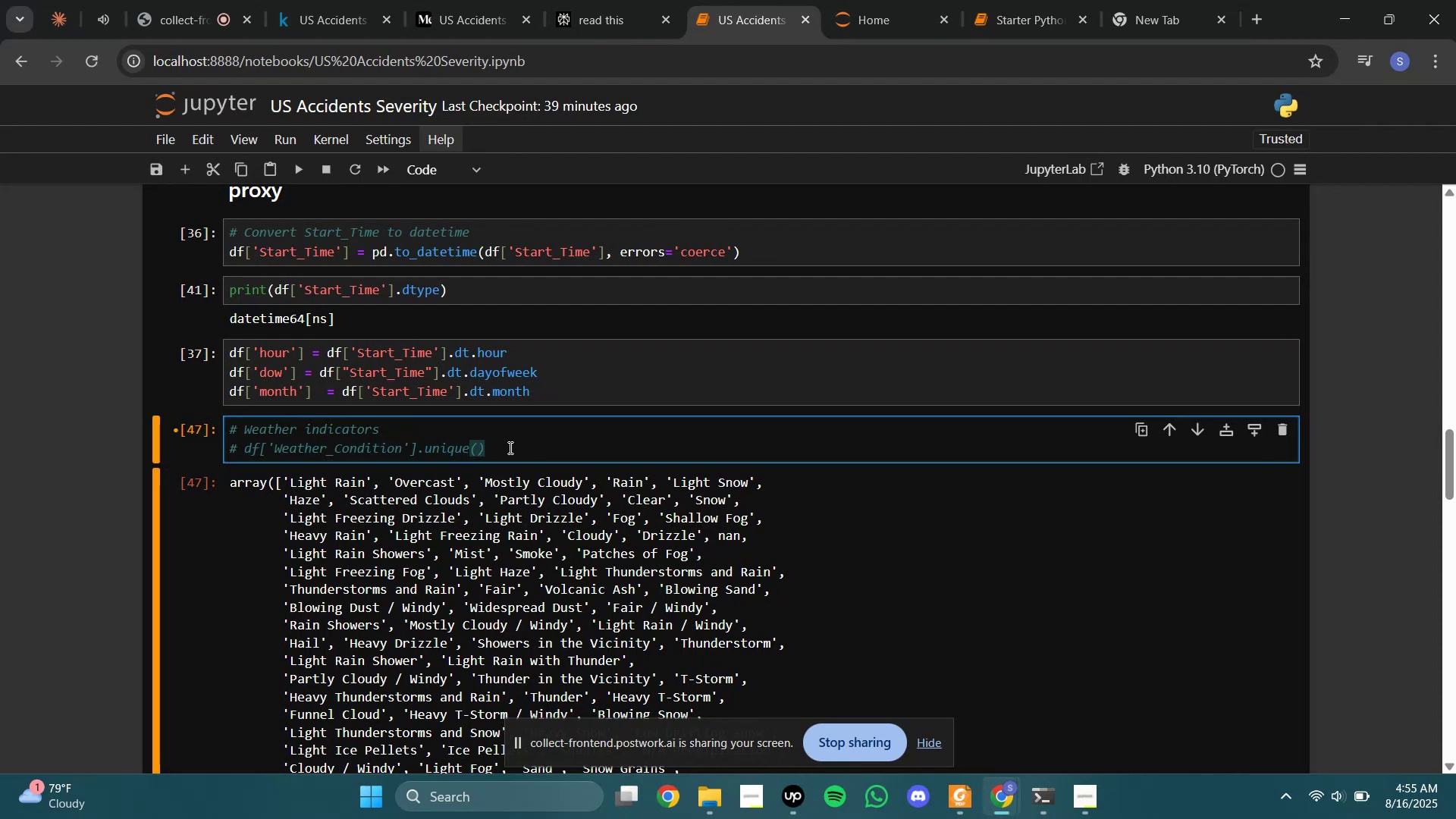 
key(Shift+Enter)
 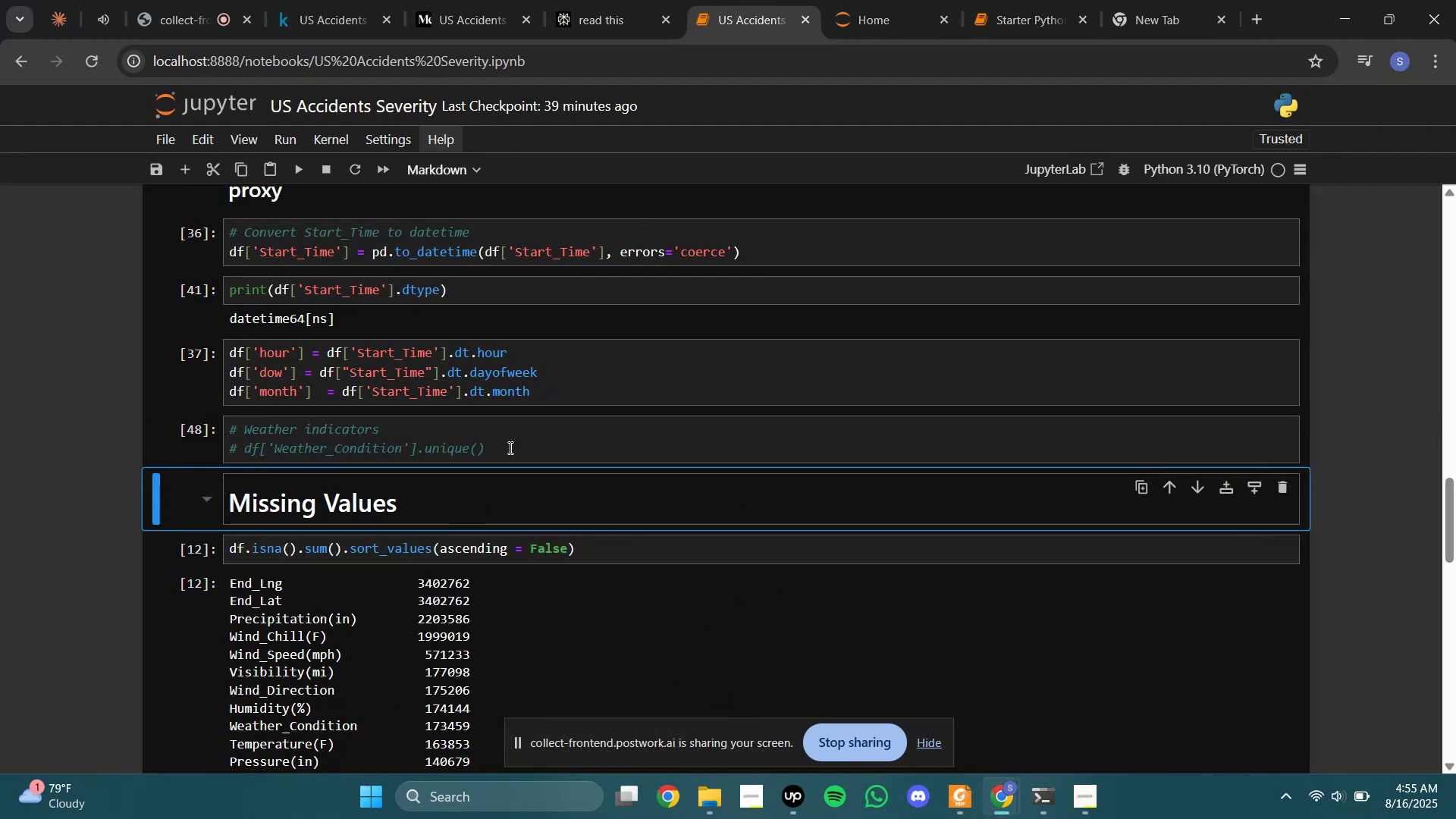 
left_click([509, 447])
 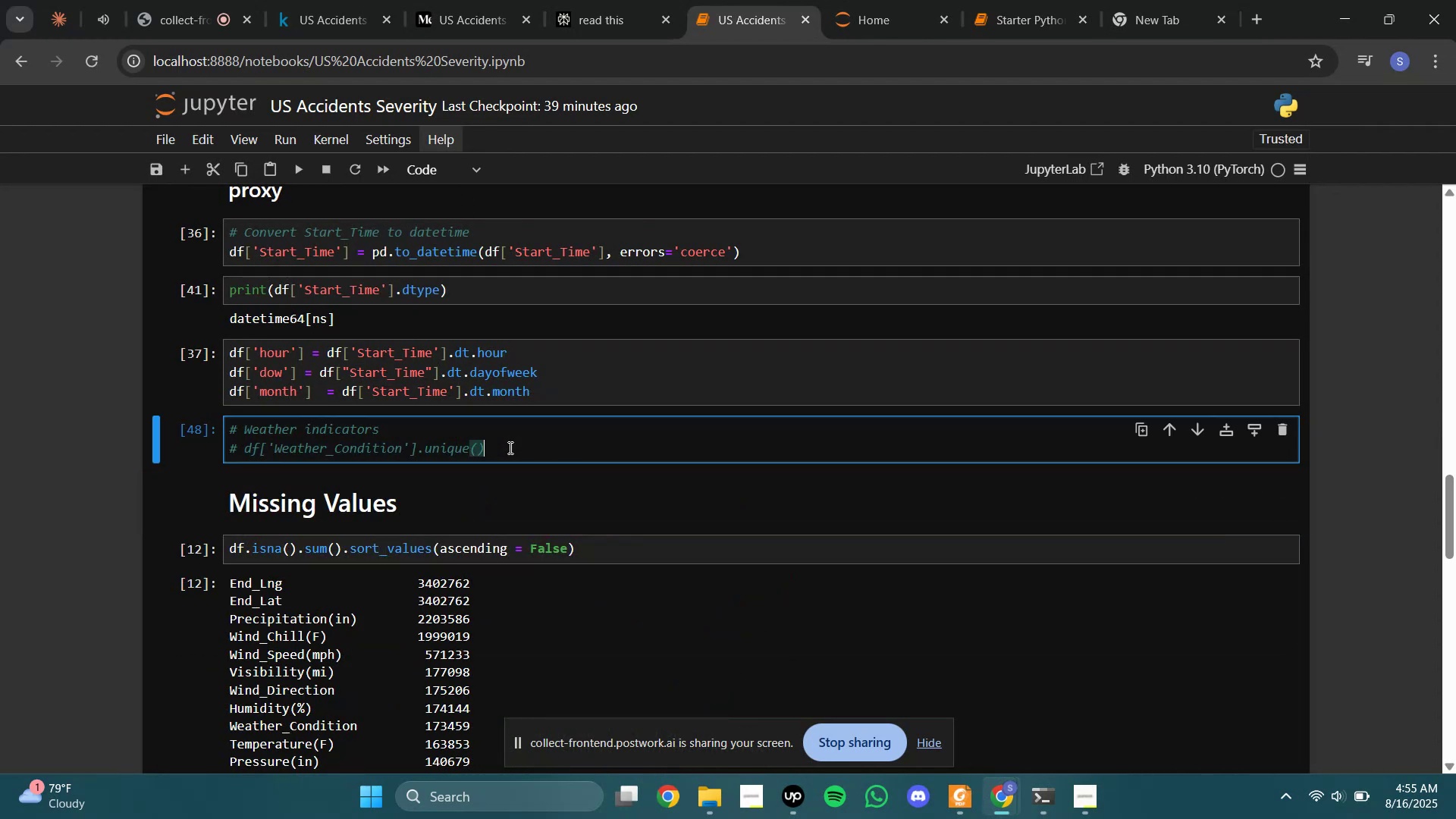 
key(Enter)
 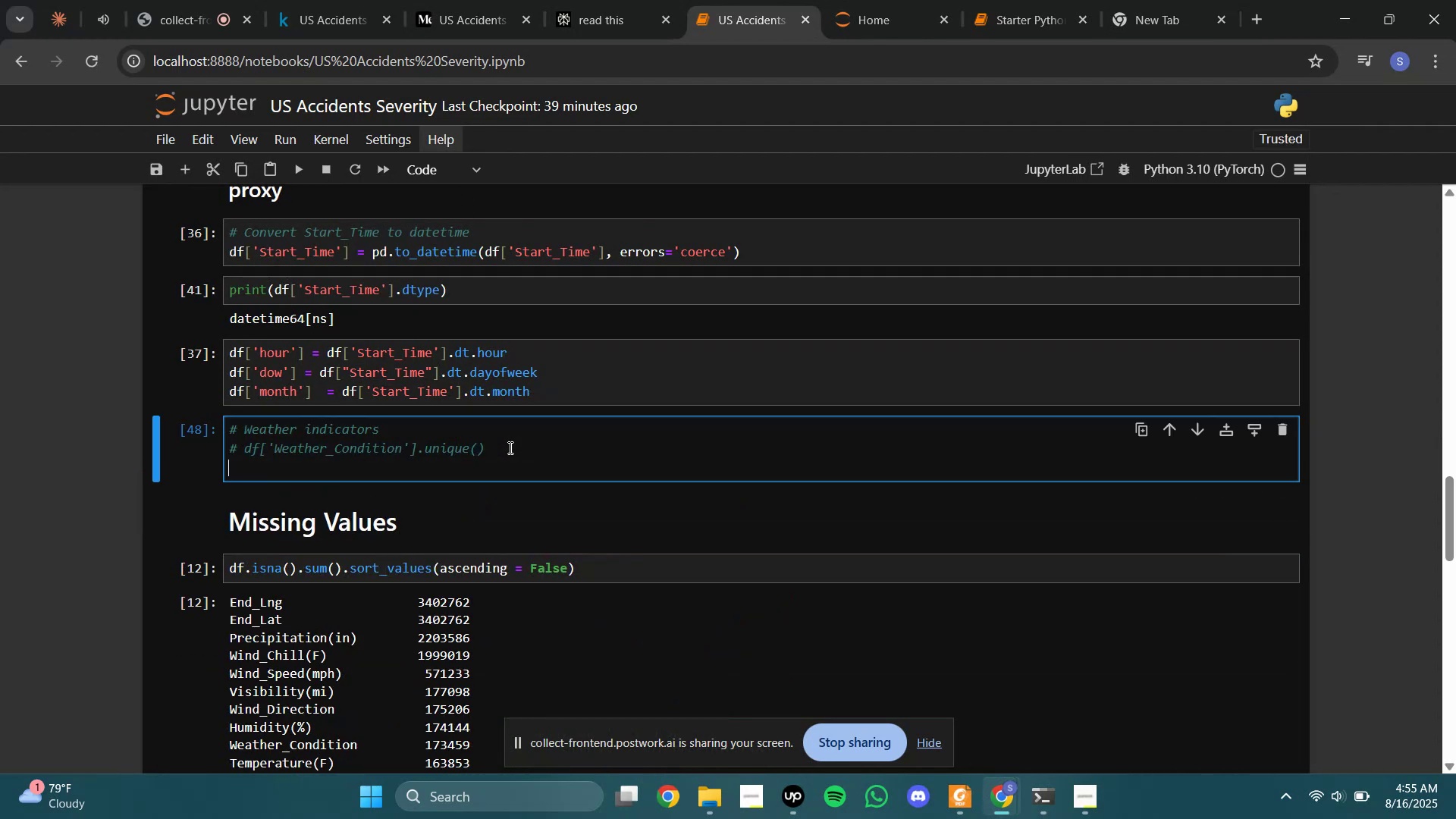 
type(df.[)
key(Backspace)
 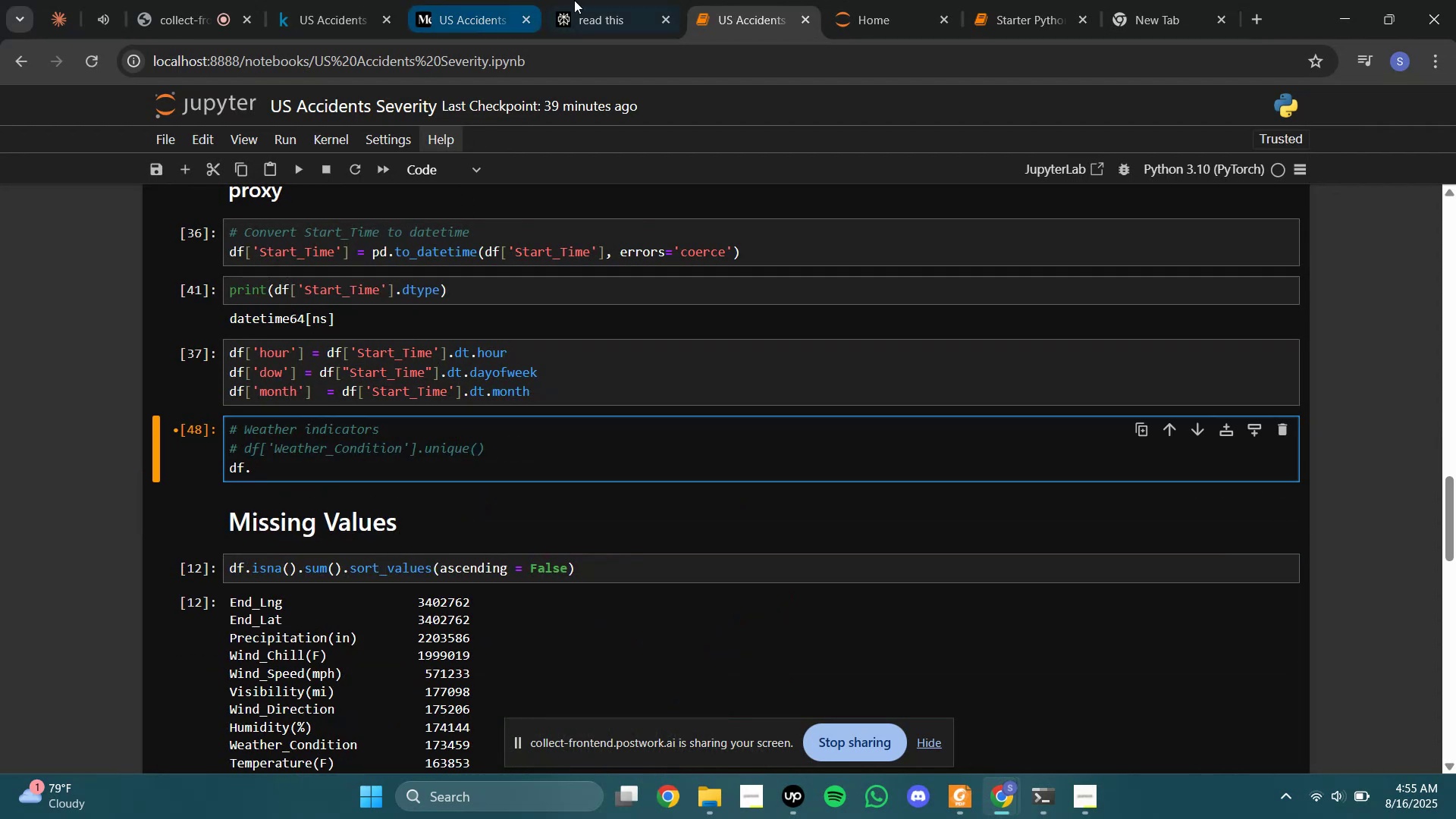 
left_click([610, 0])
 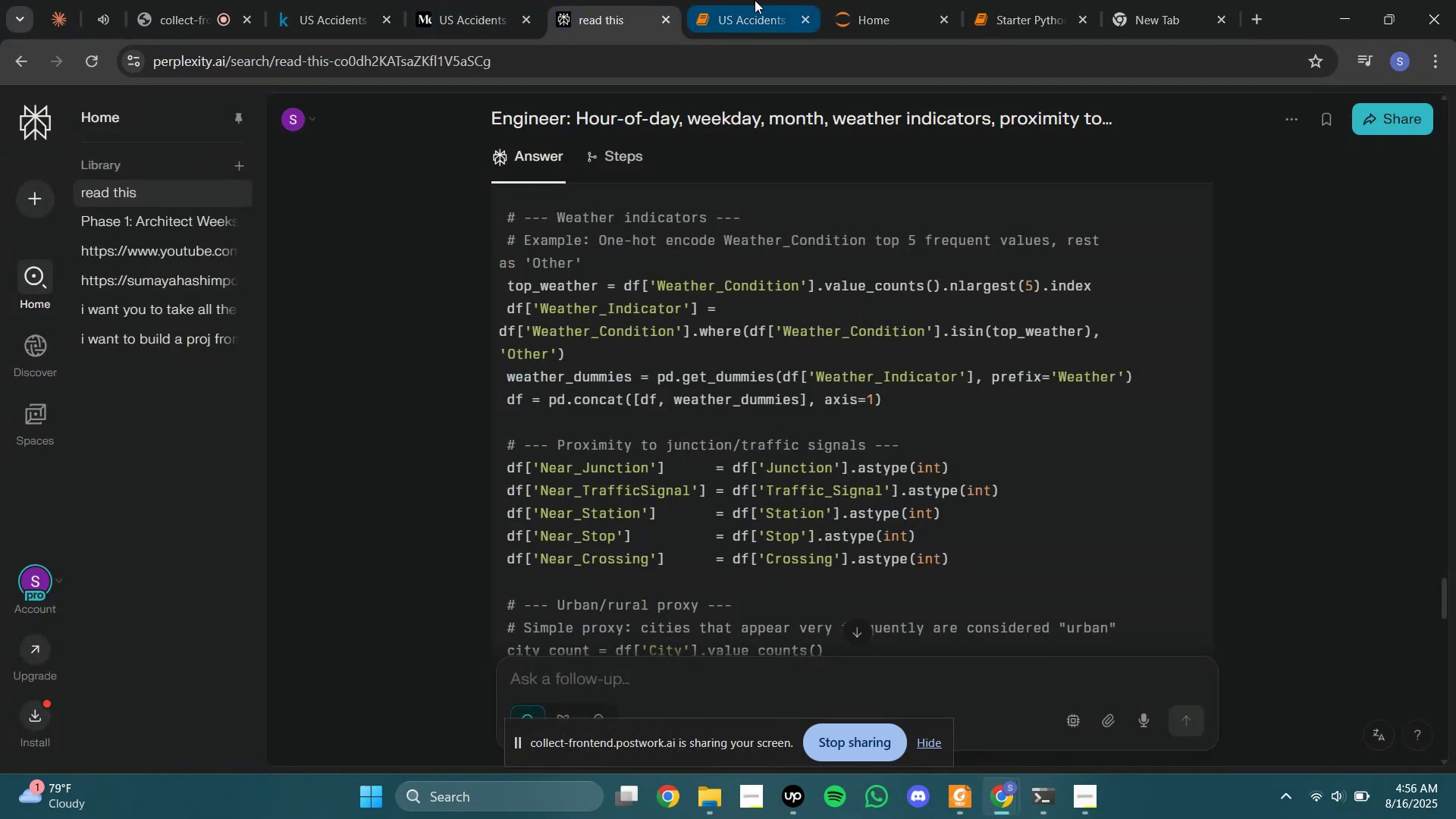 
left_click([755, 0])
 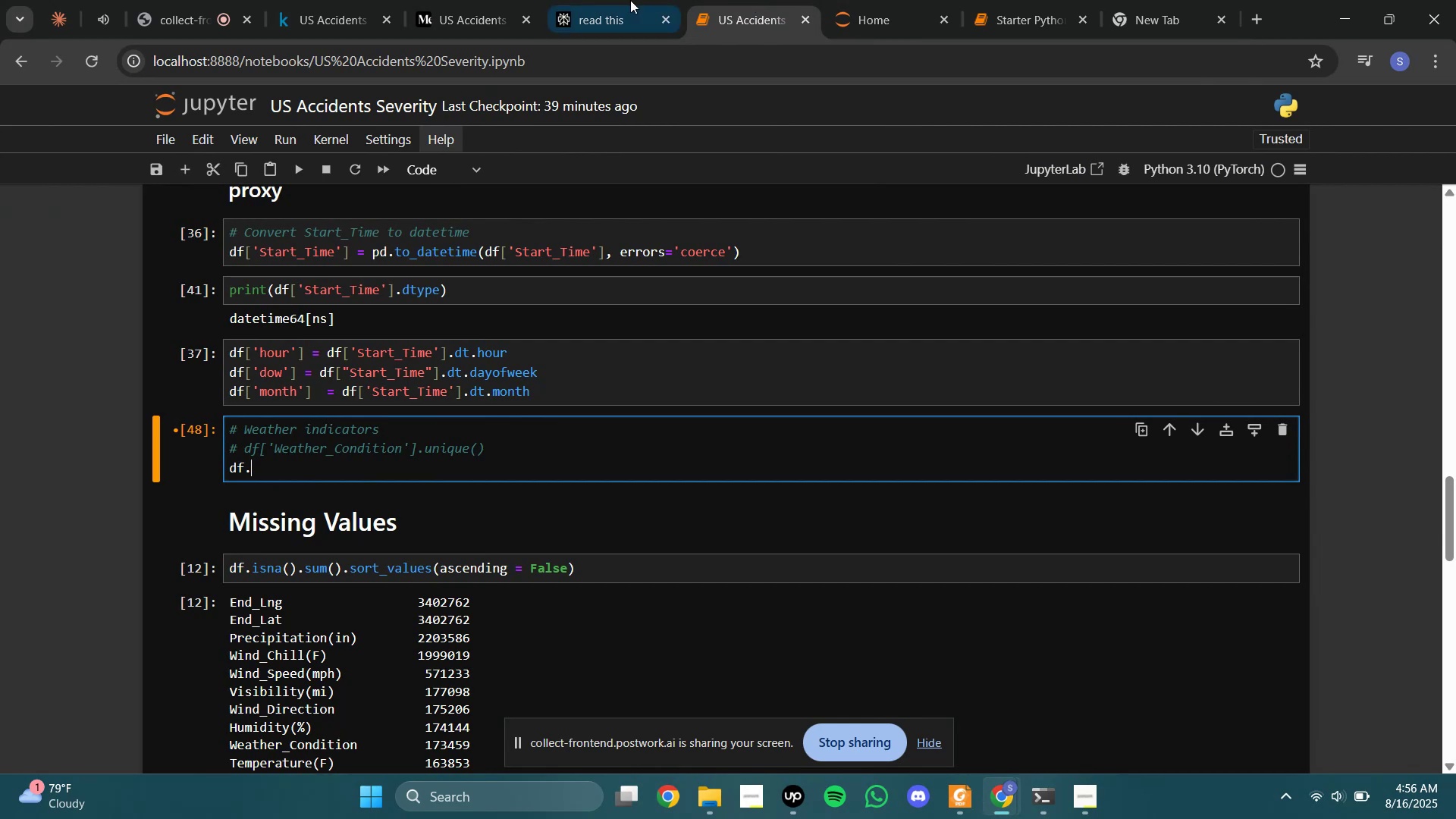 
left_click([630, 0])
 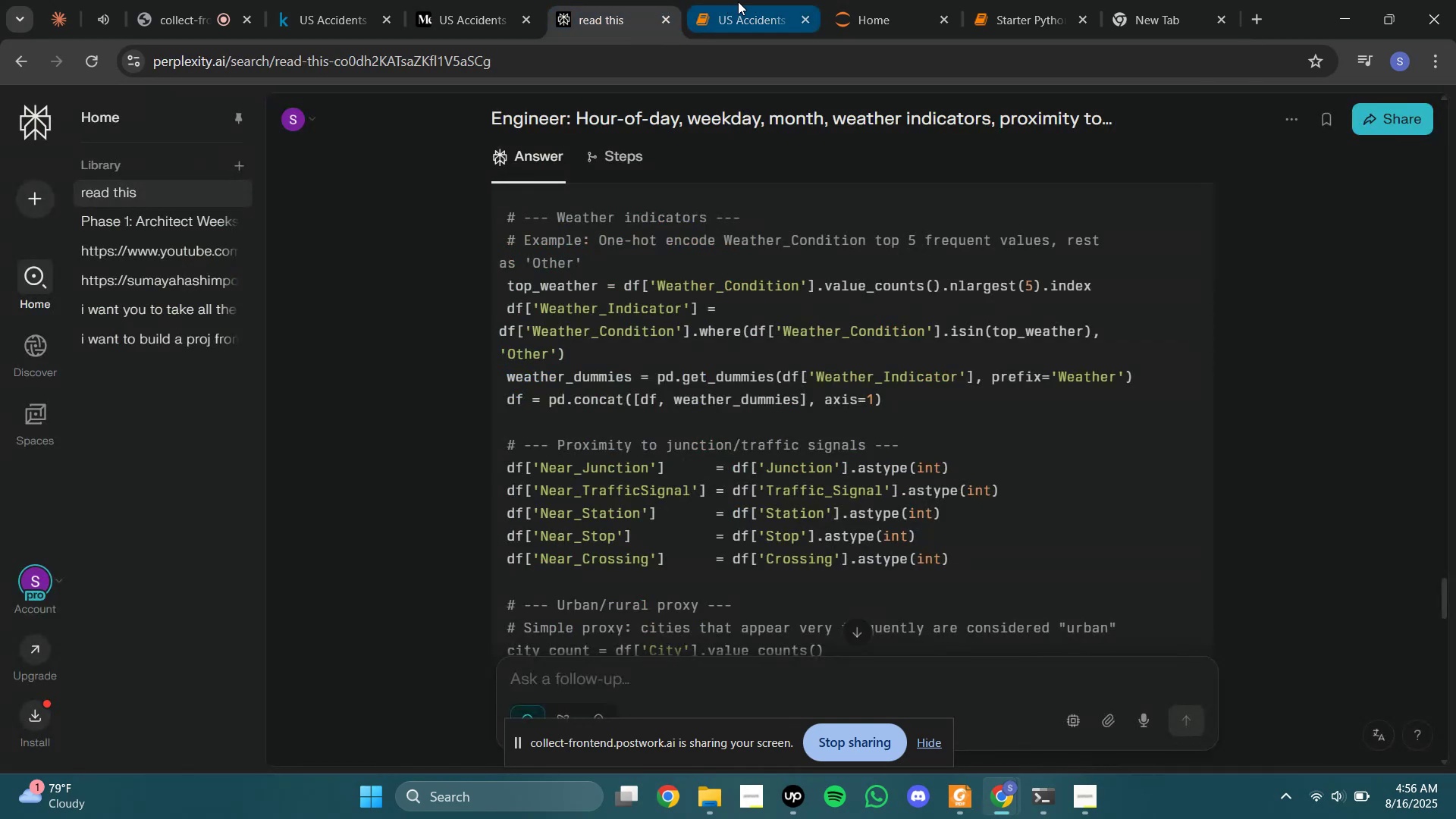 
left_click([738, 2])
 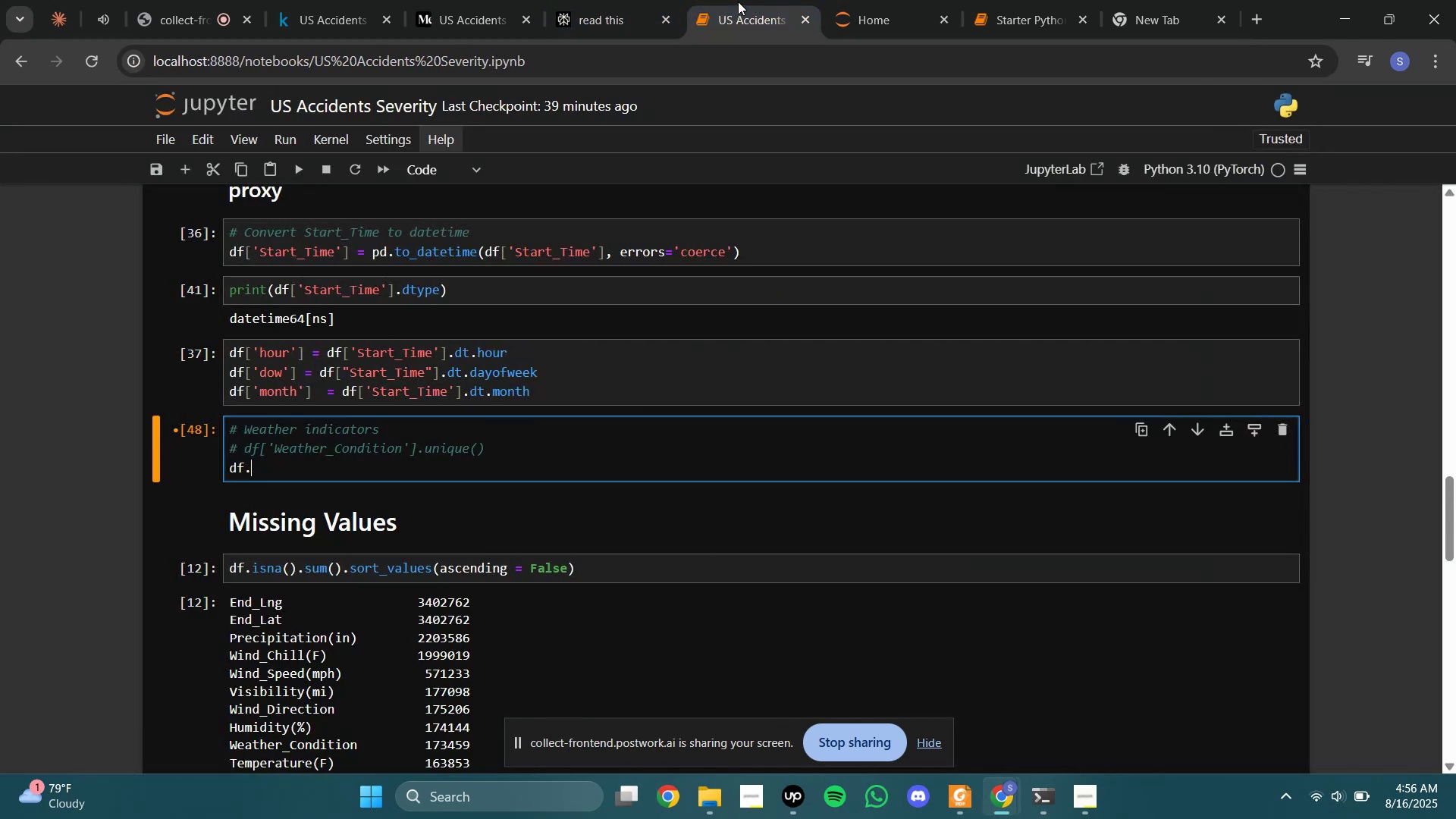 
key(Backspace)
key(Backspace)
key(Backspace)
type(top_weather = df[])
 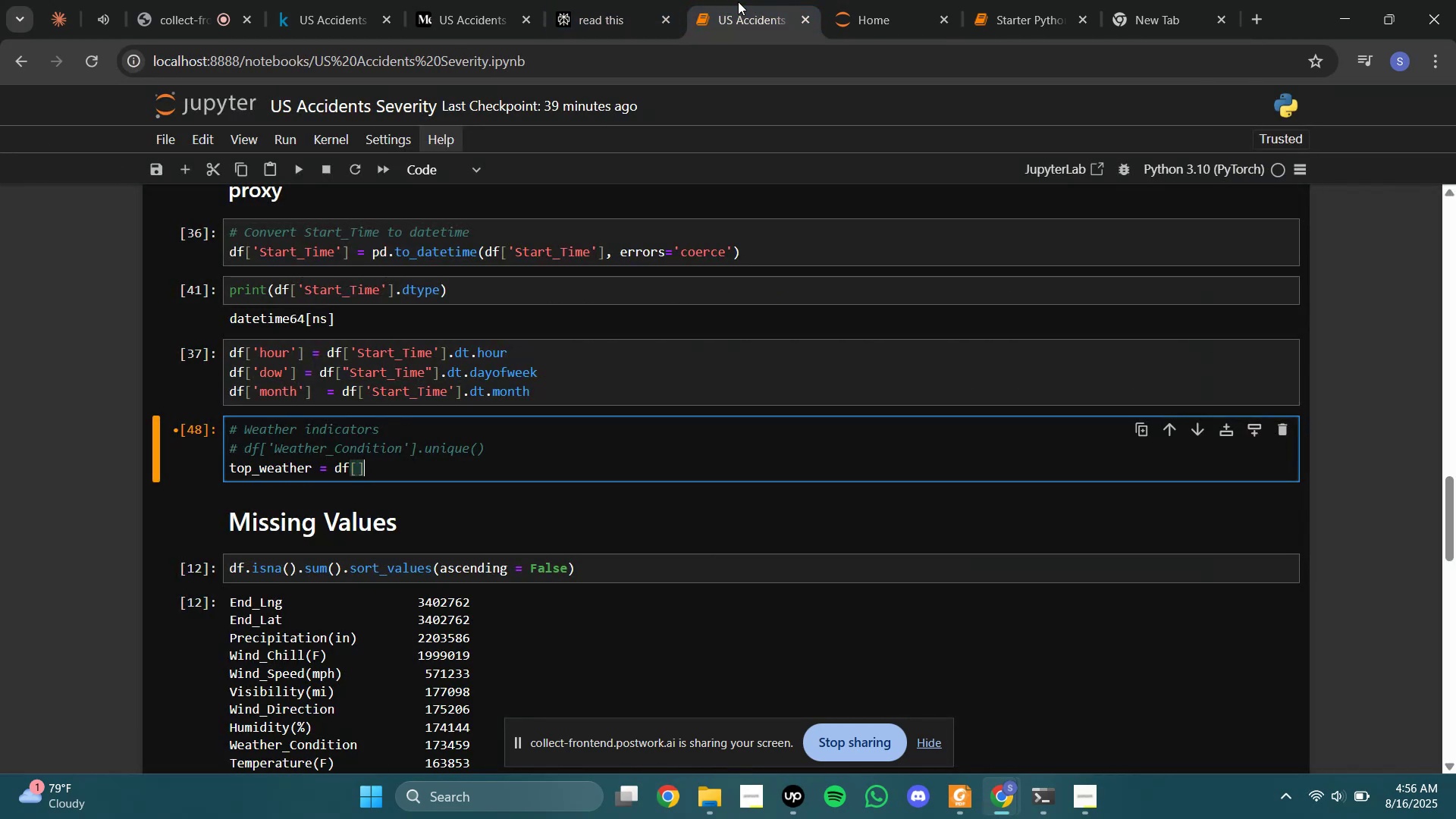 
key(ArrowLeft)
 